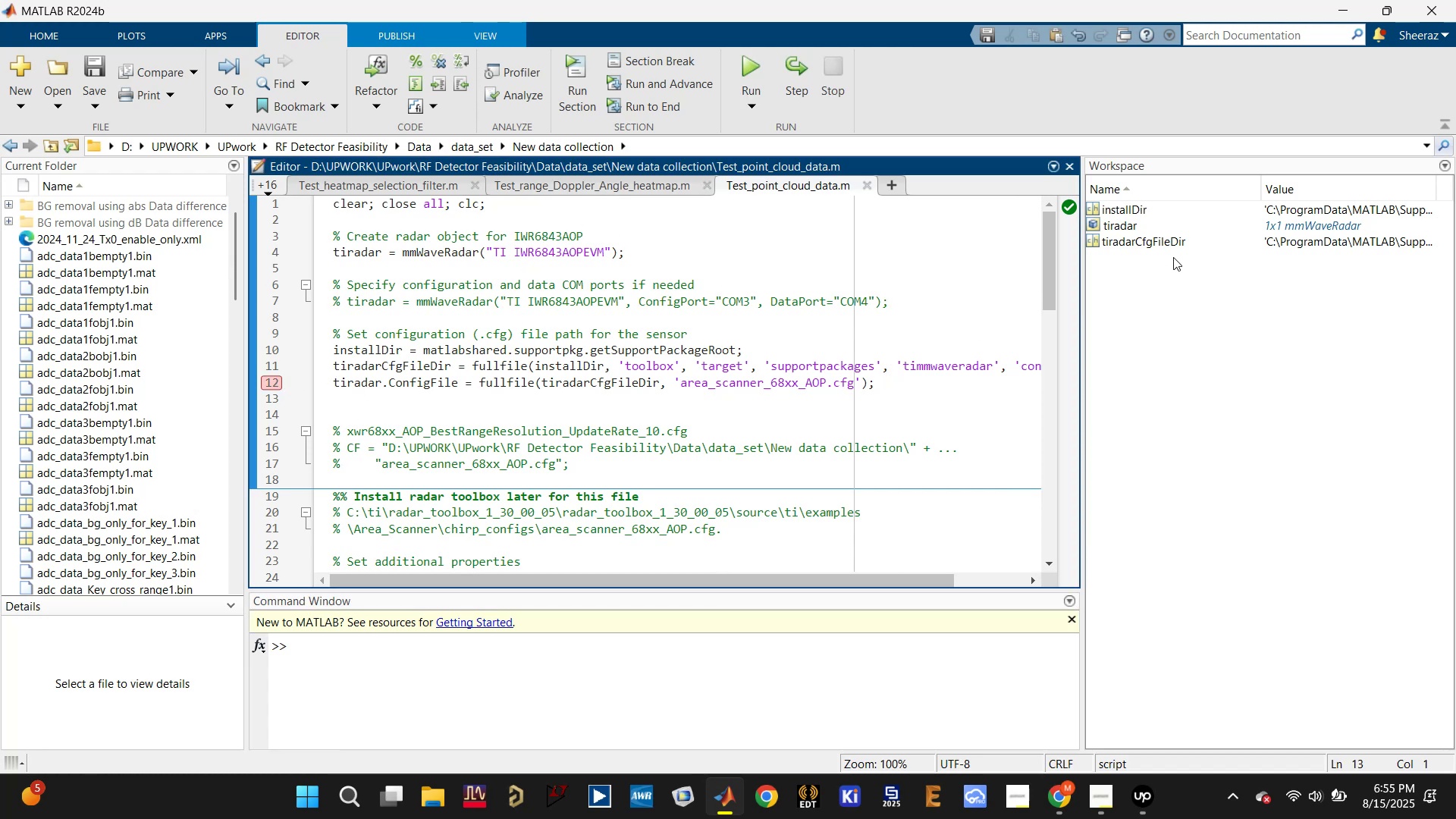 
mouse_move([1123, 228])
 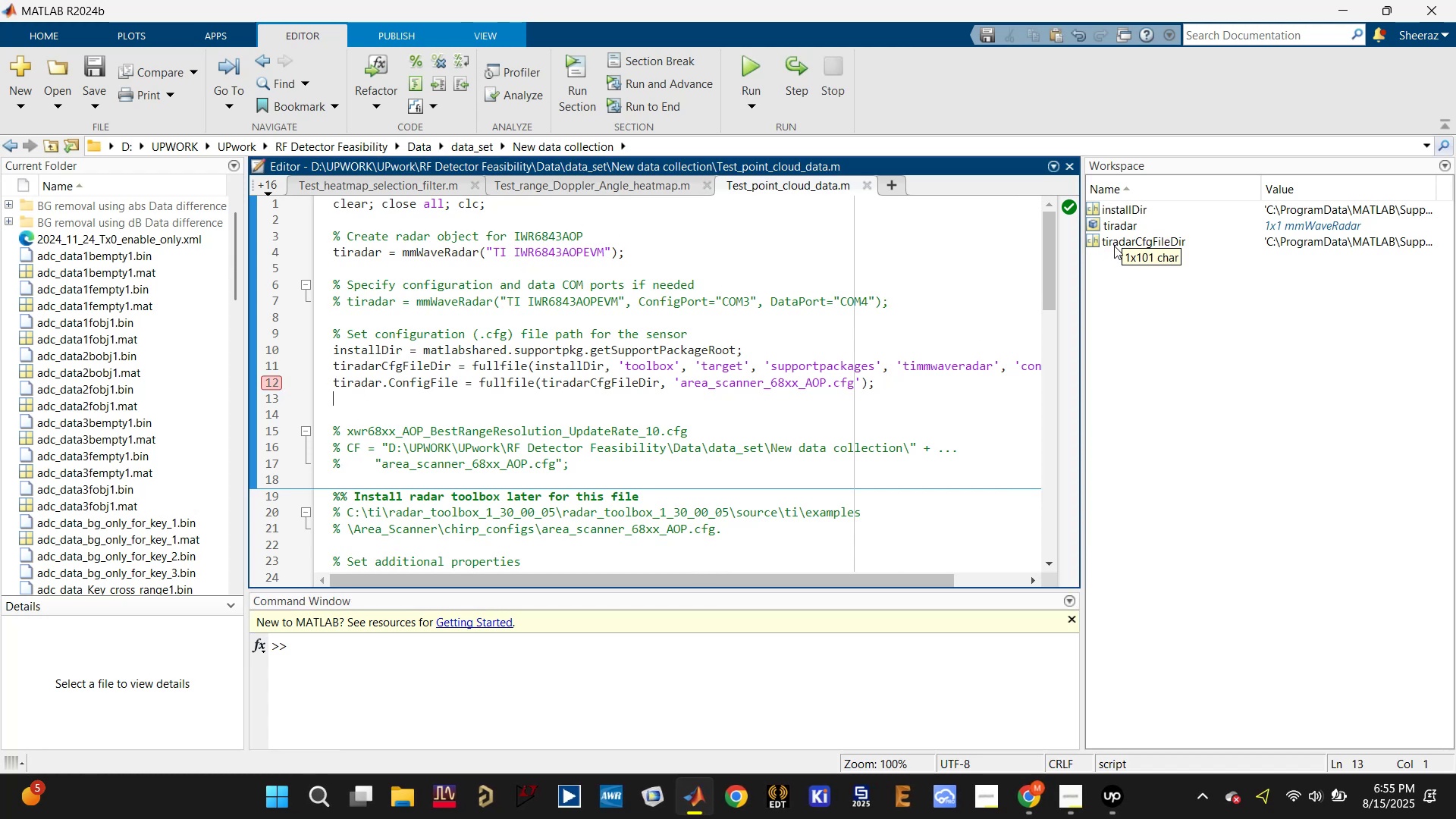 
double_click([1119, 240])
 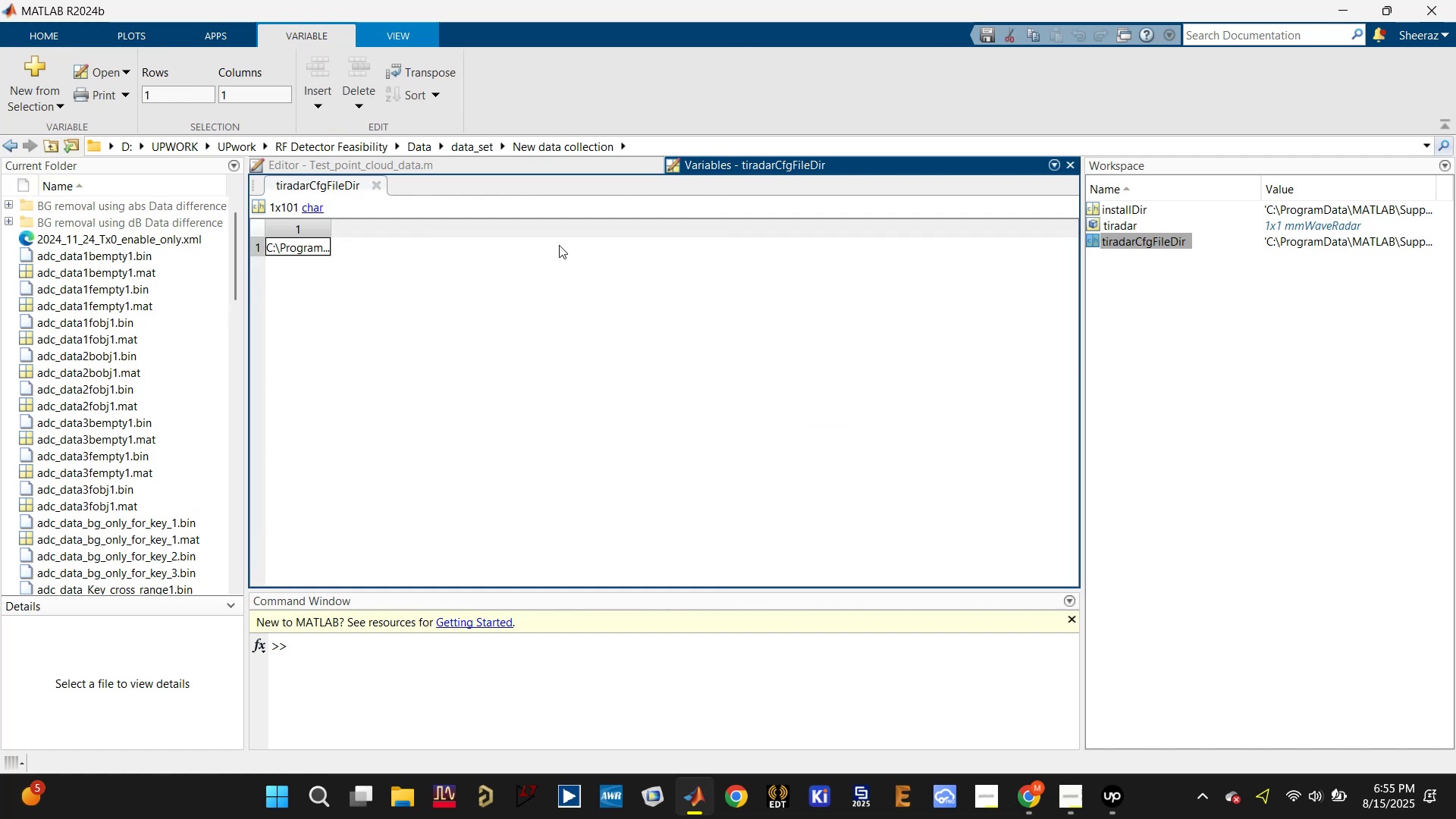 
left_click_drag(start_coordinate=[328, 227], to_coordinate=[886, 245])
 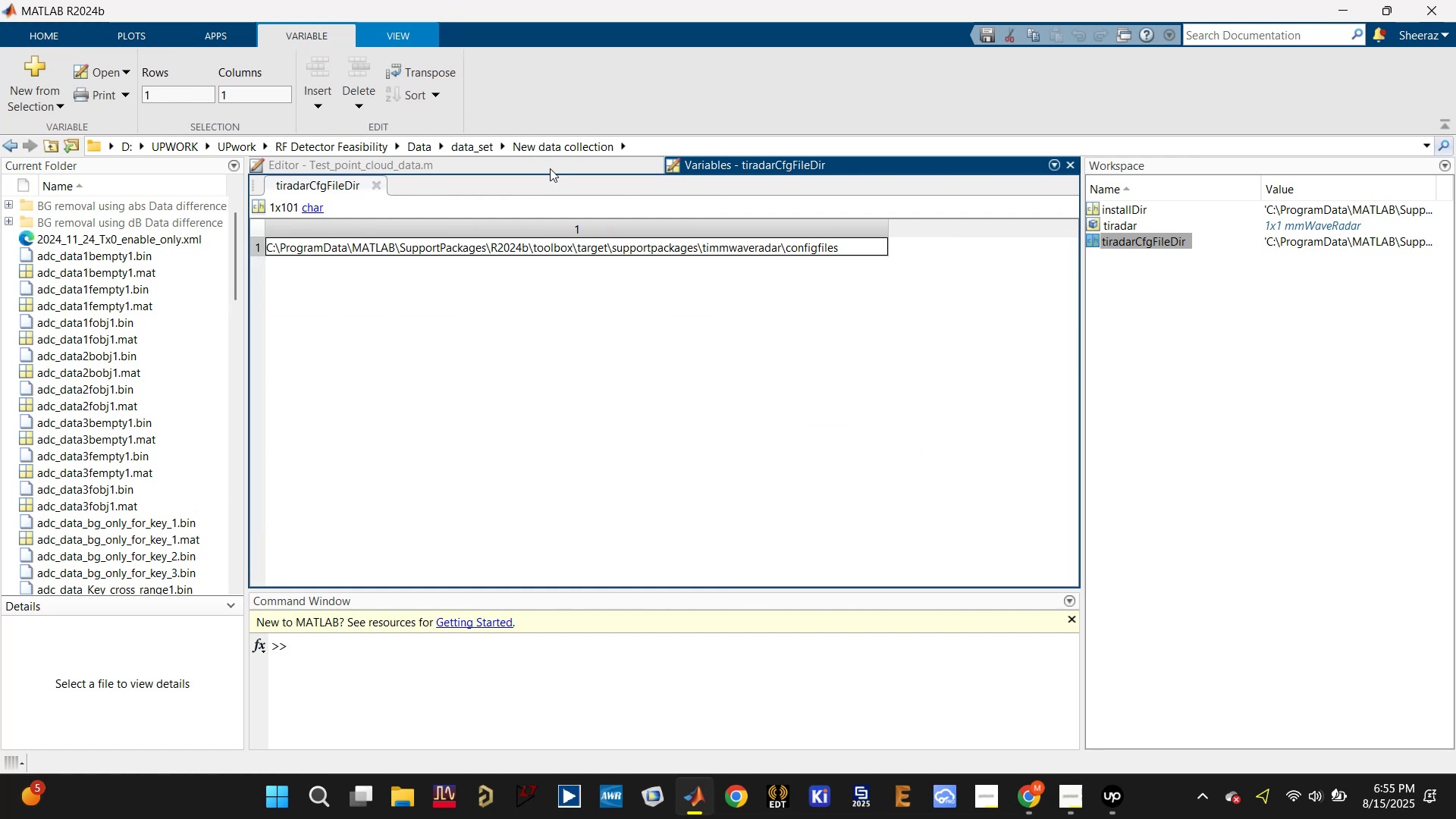 
left_click([550, 165])
 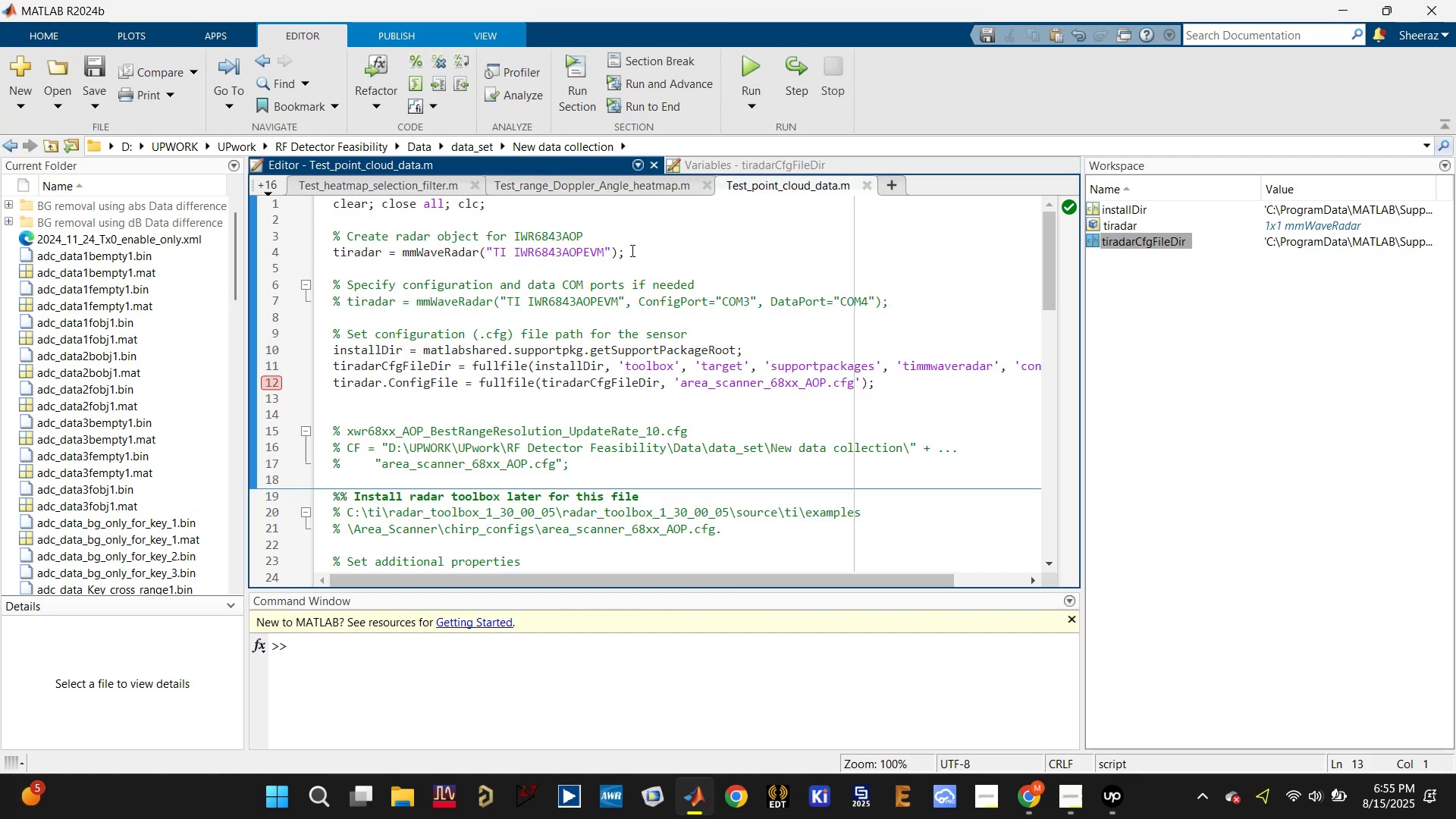 
left_click([744, 59])
 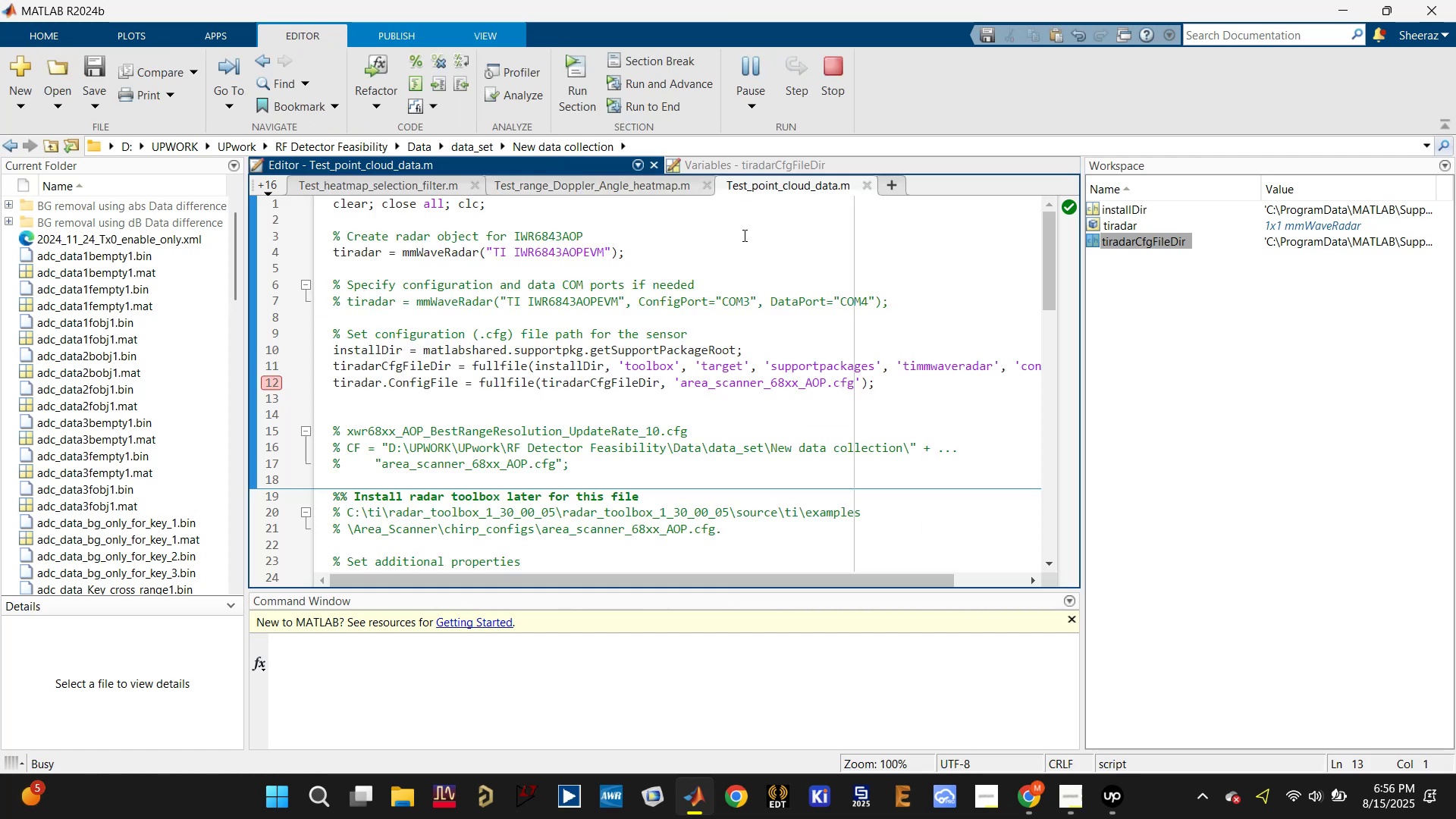 
mouse_move([786, 210])
 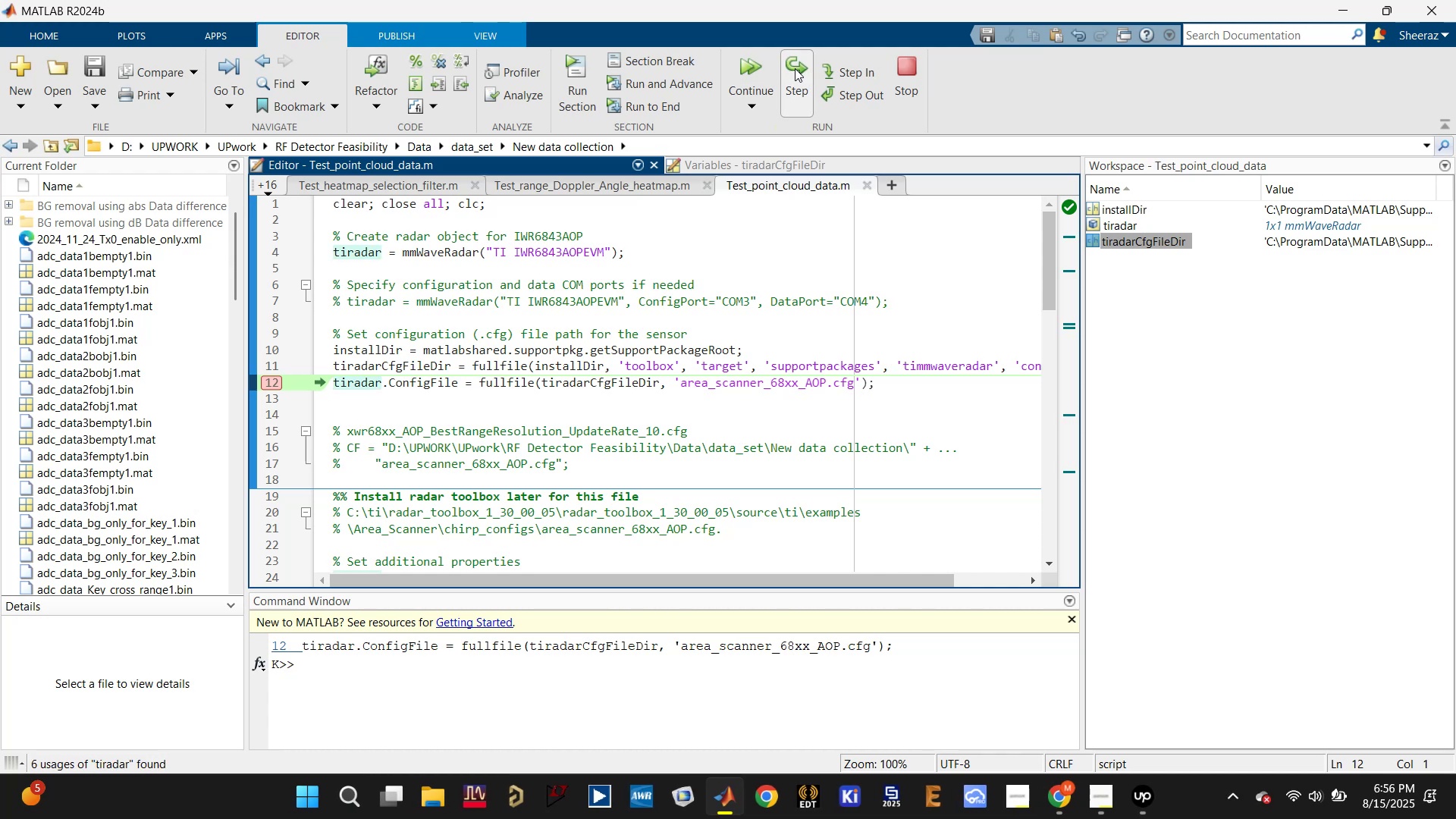 
left_click([795, 68])
 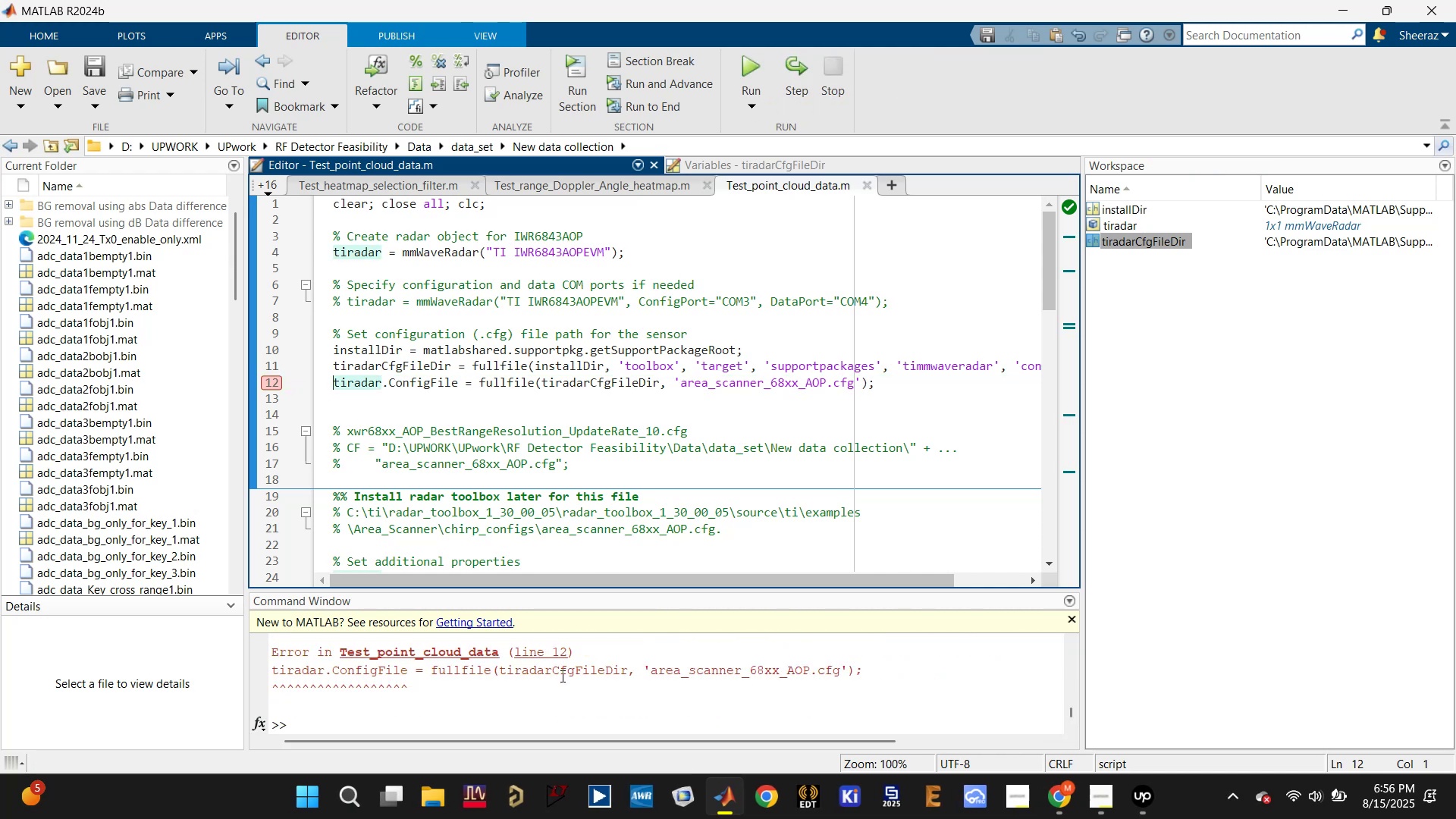 
scroll: coordinate [548, 703], scroll_direction: up, amount: 2.0
 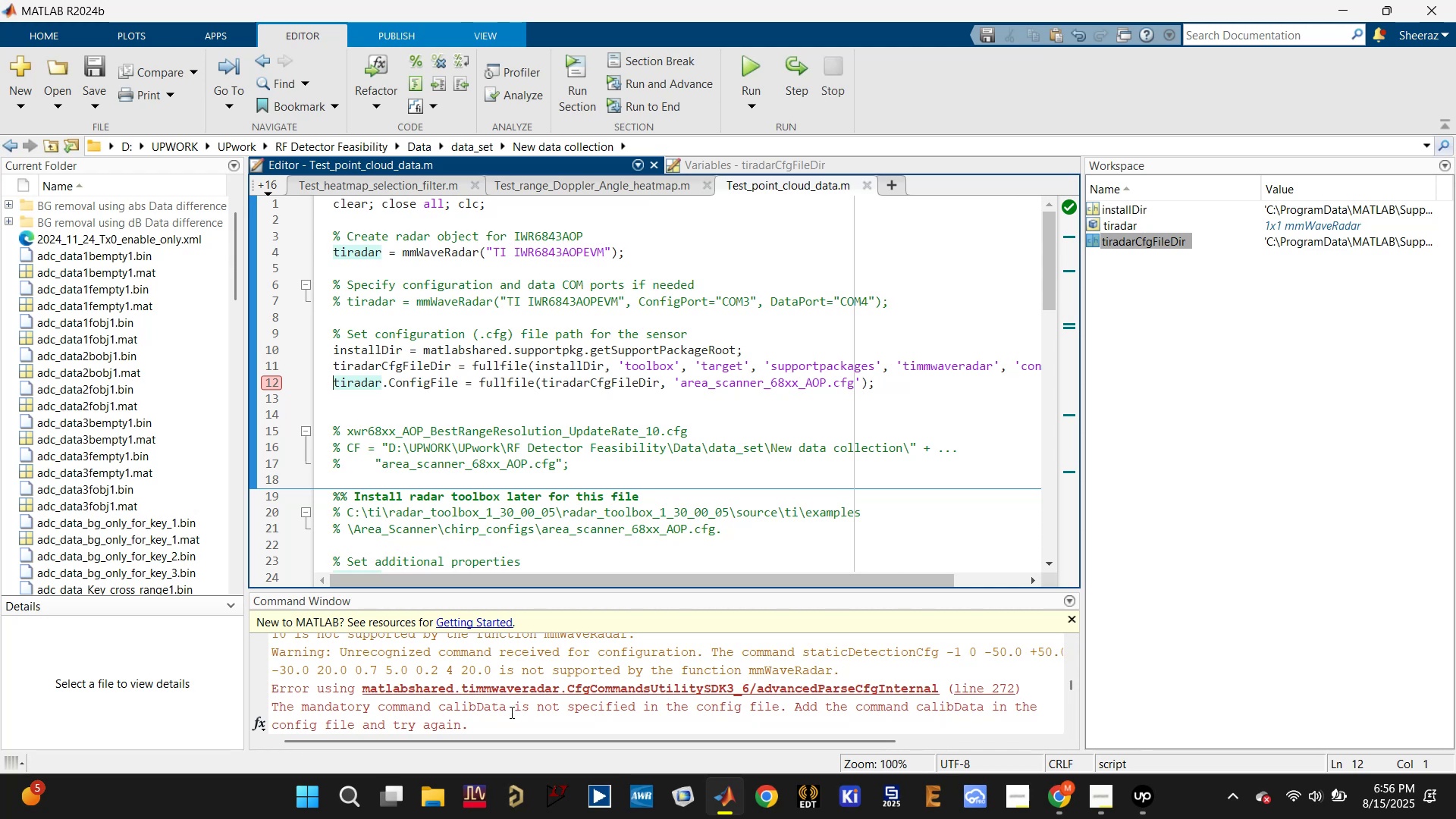 
scroll: coordinate [510, 712], scroll_direction: down, amount: 1.0
 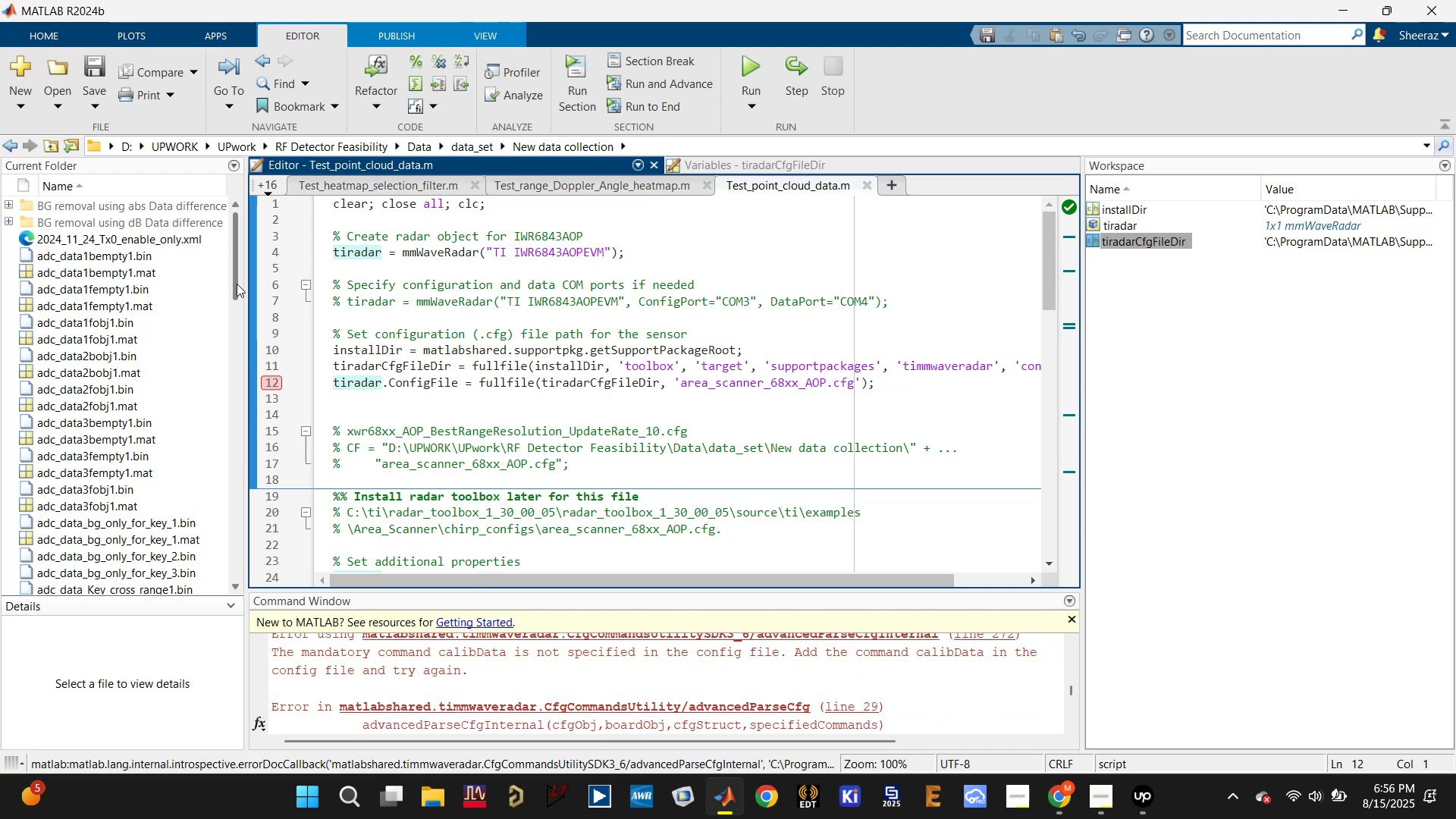 
wait(6.4)
 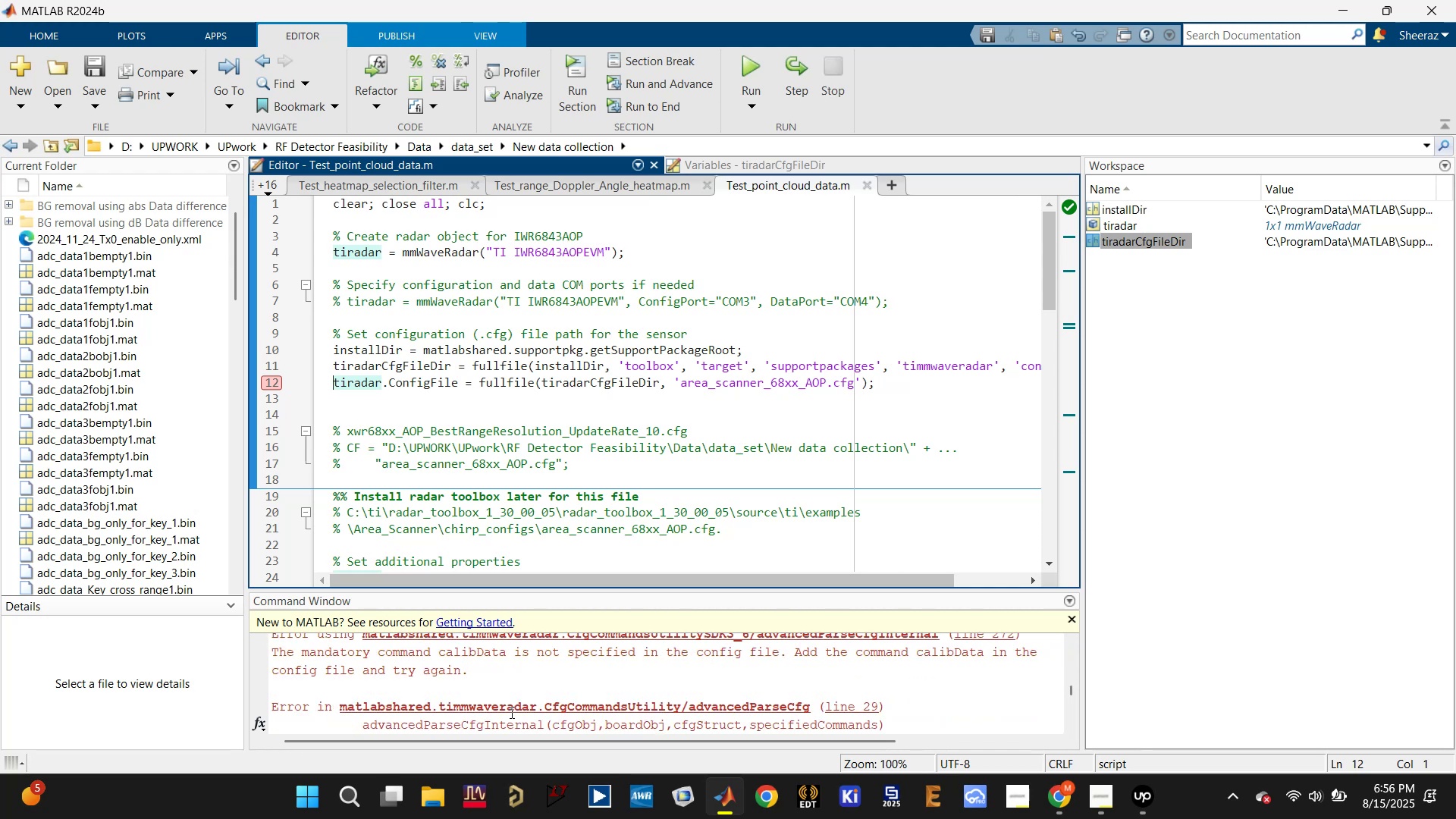 
left_click([413, 182])
 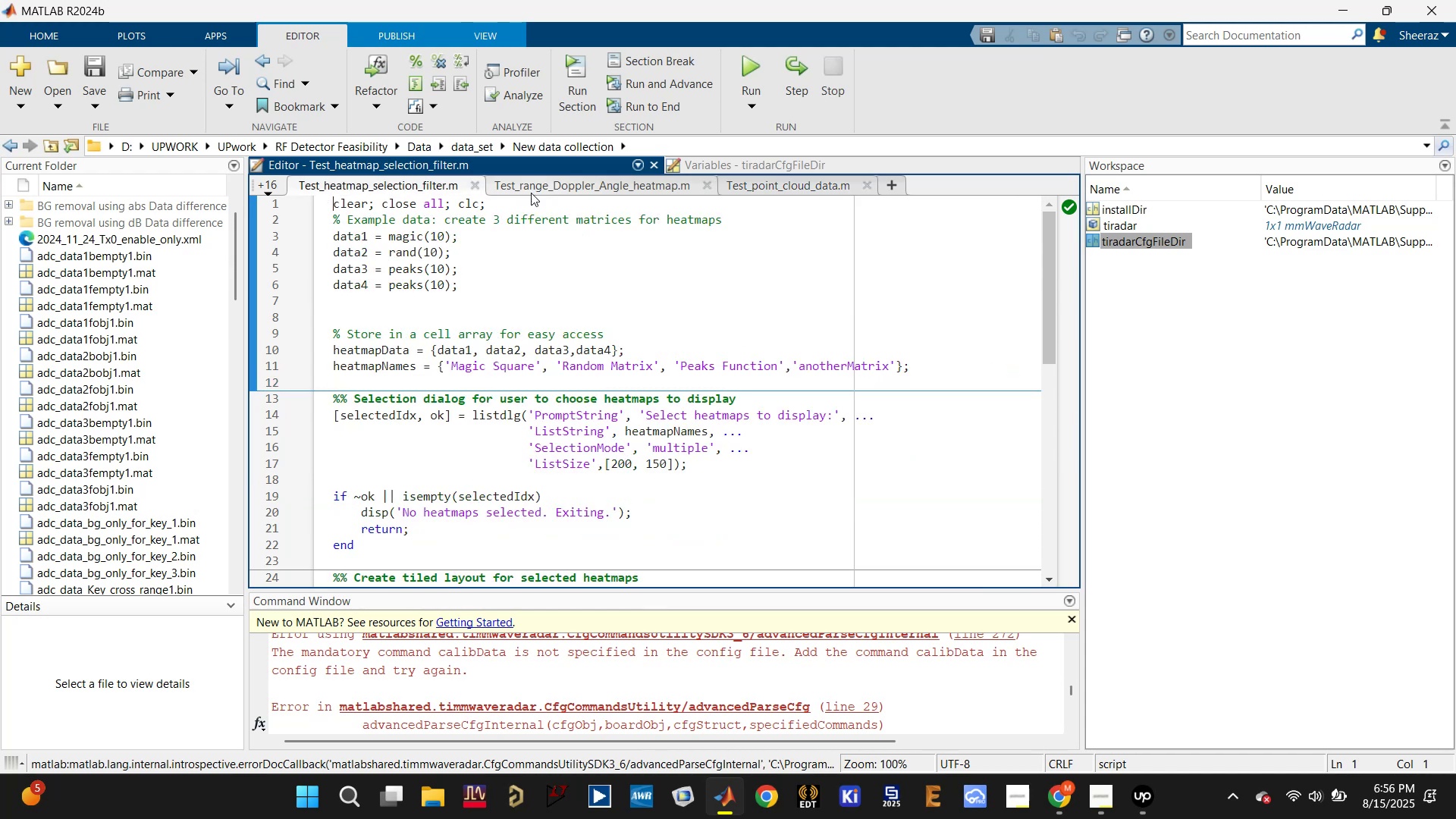 
left_click([552, 187])
 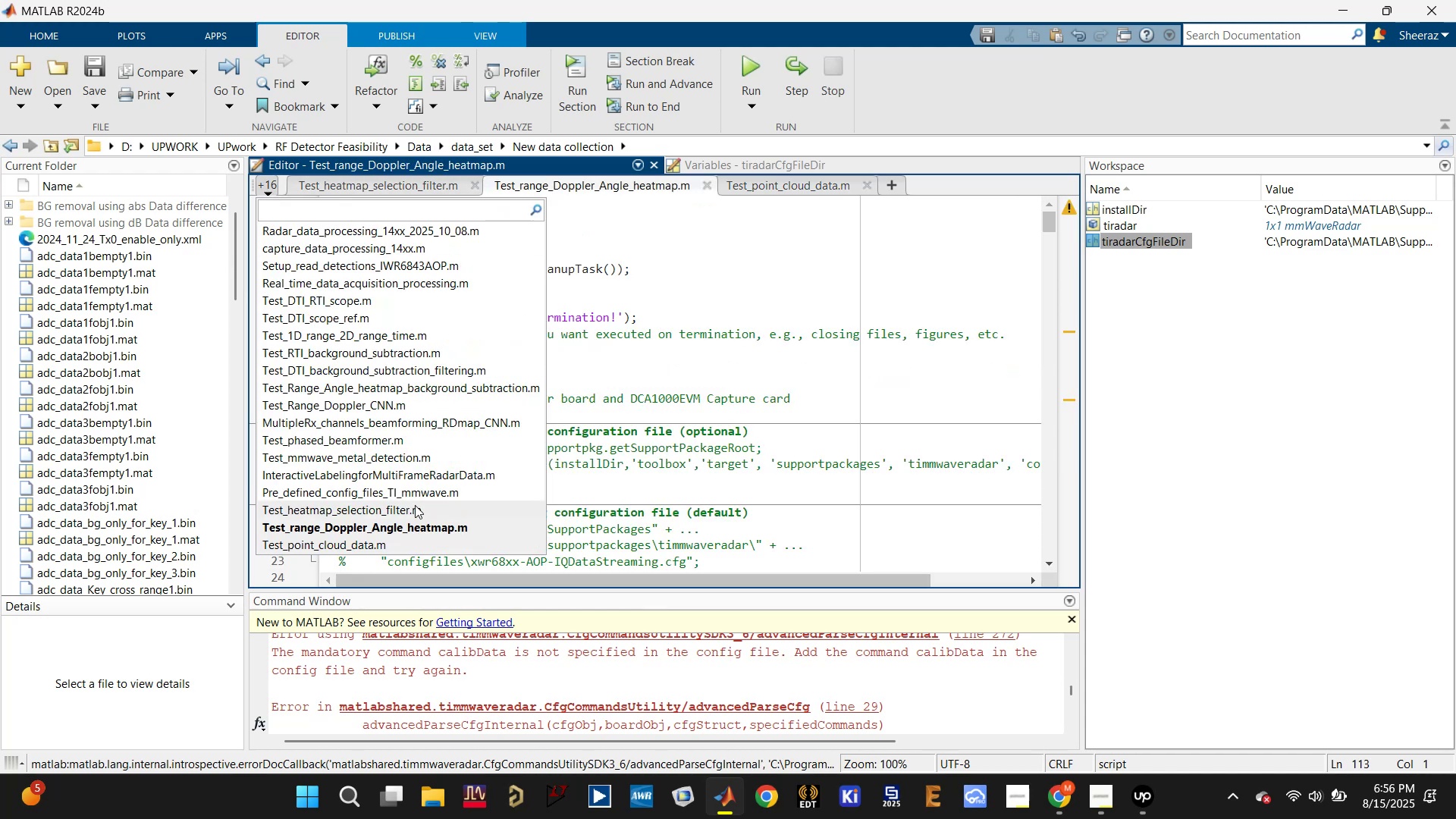 
left_click([389, 510])
 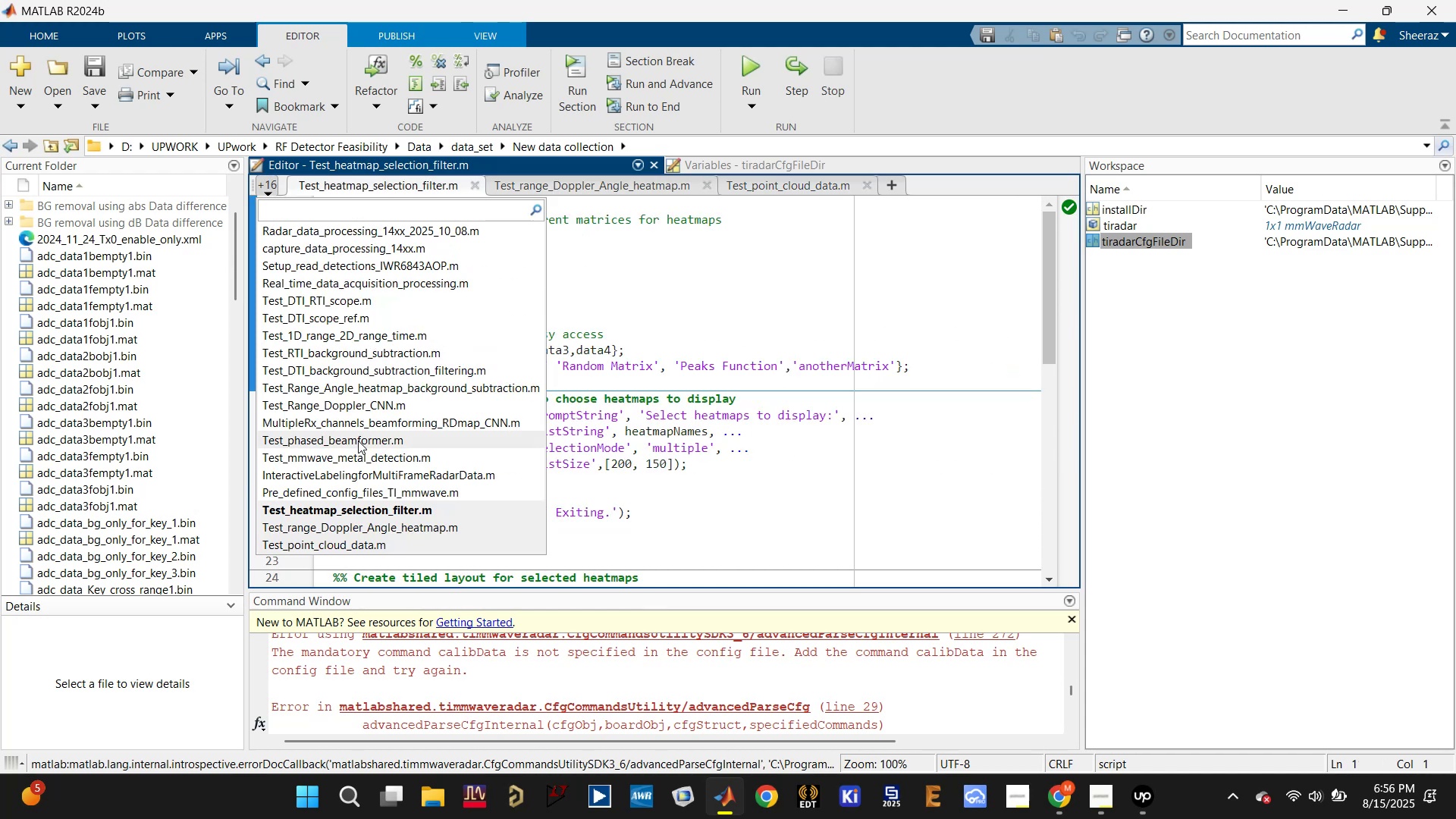 
left_click([359, 494])
 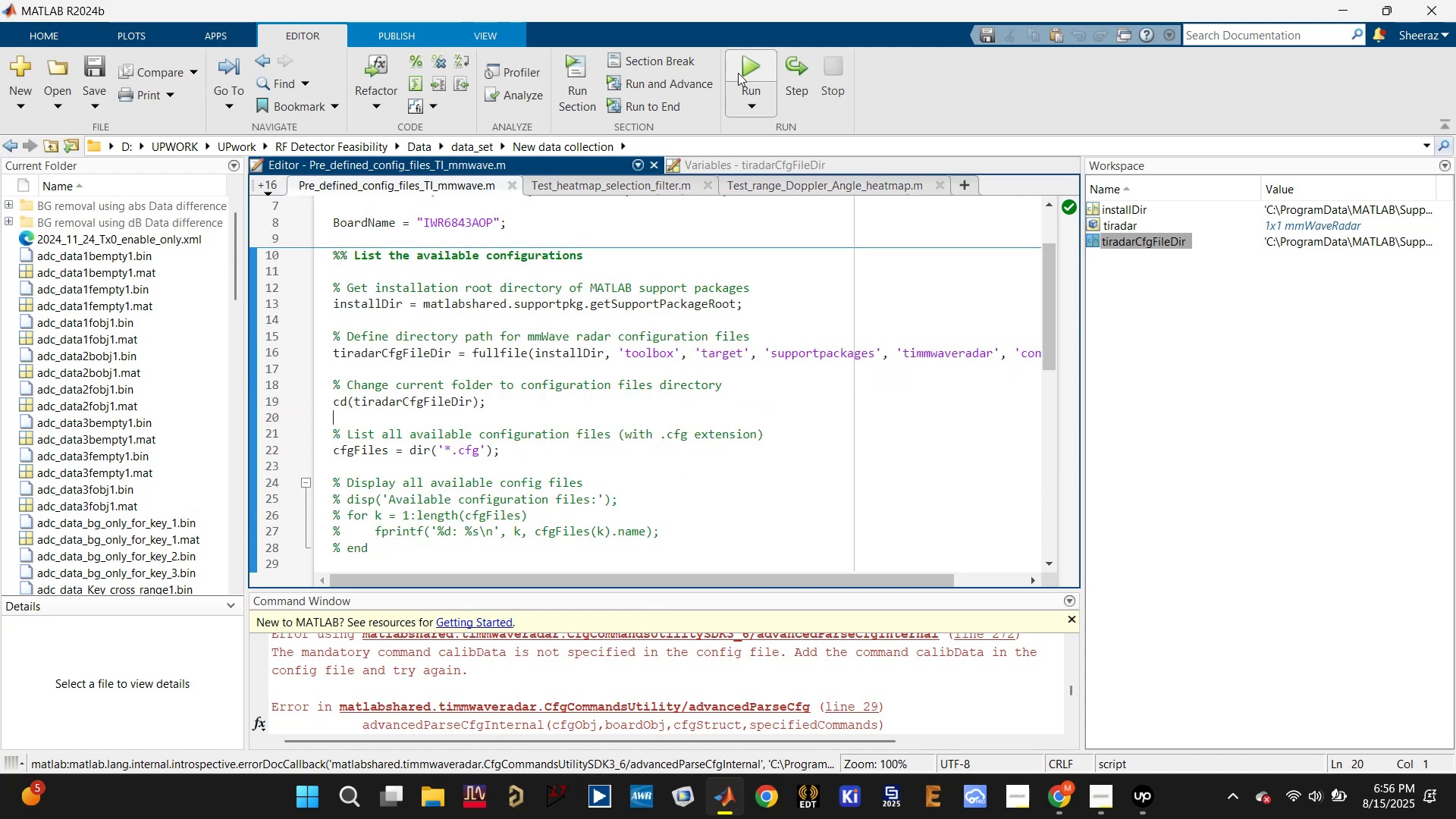 
left_click([749, 60])
 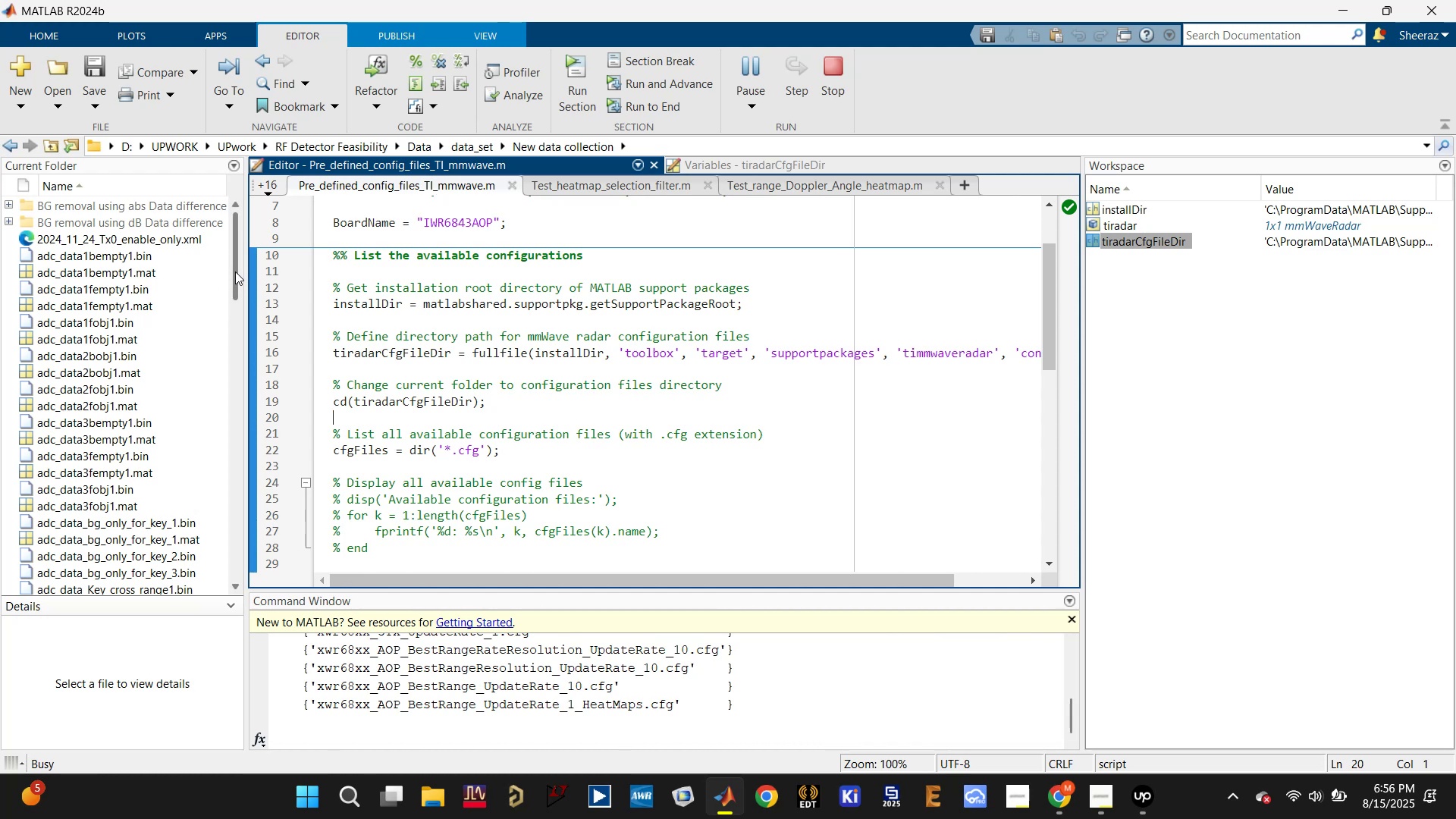 
wait(14.24)
 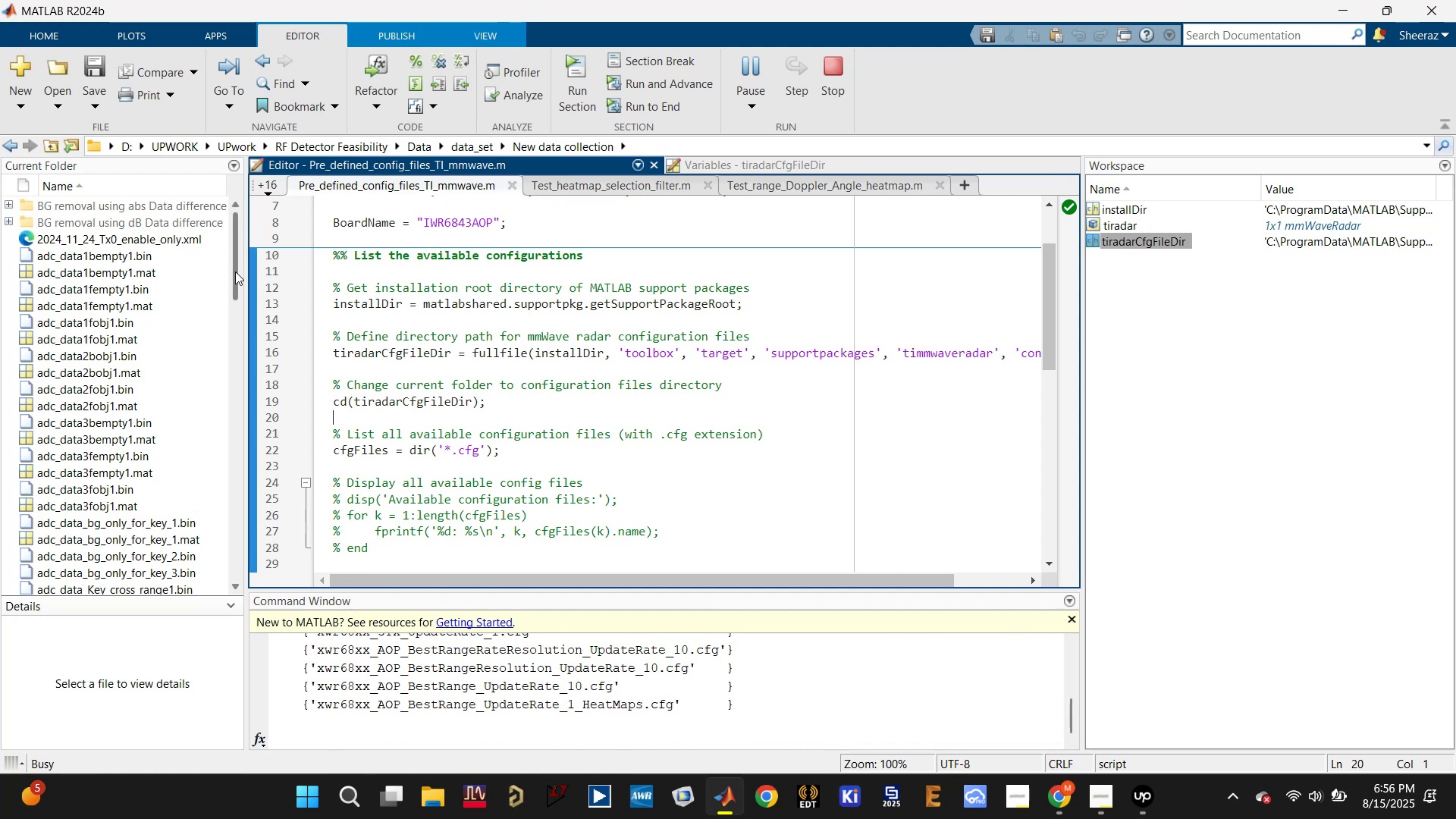 
scroll: coordinate [86, 519], scroll_direction: down, amount: 16.0
 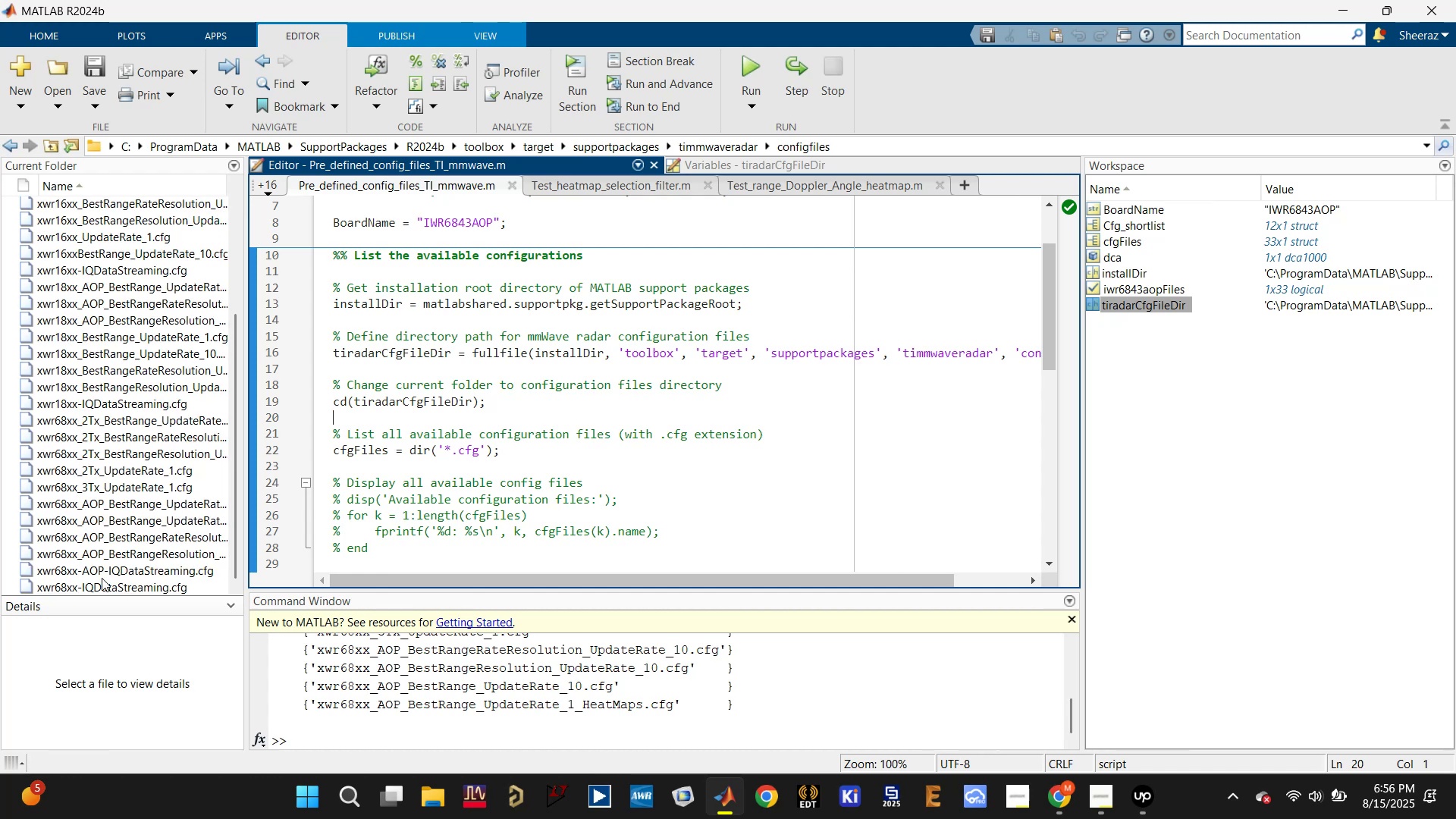 
left_click([99, 582])
 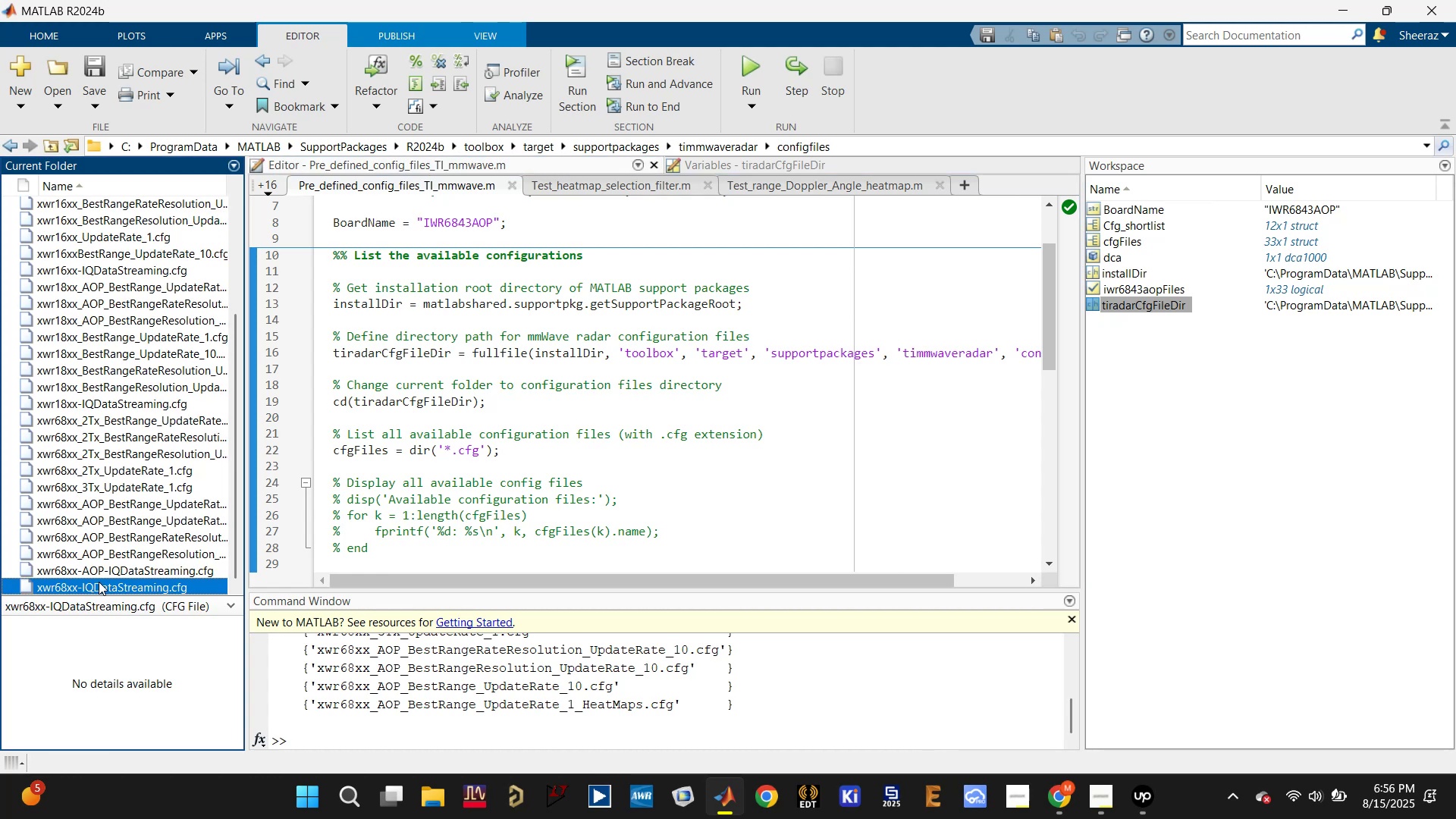 
left_click([99, 582])
 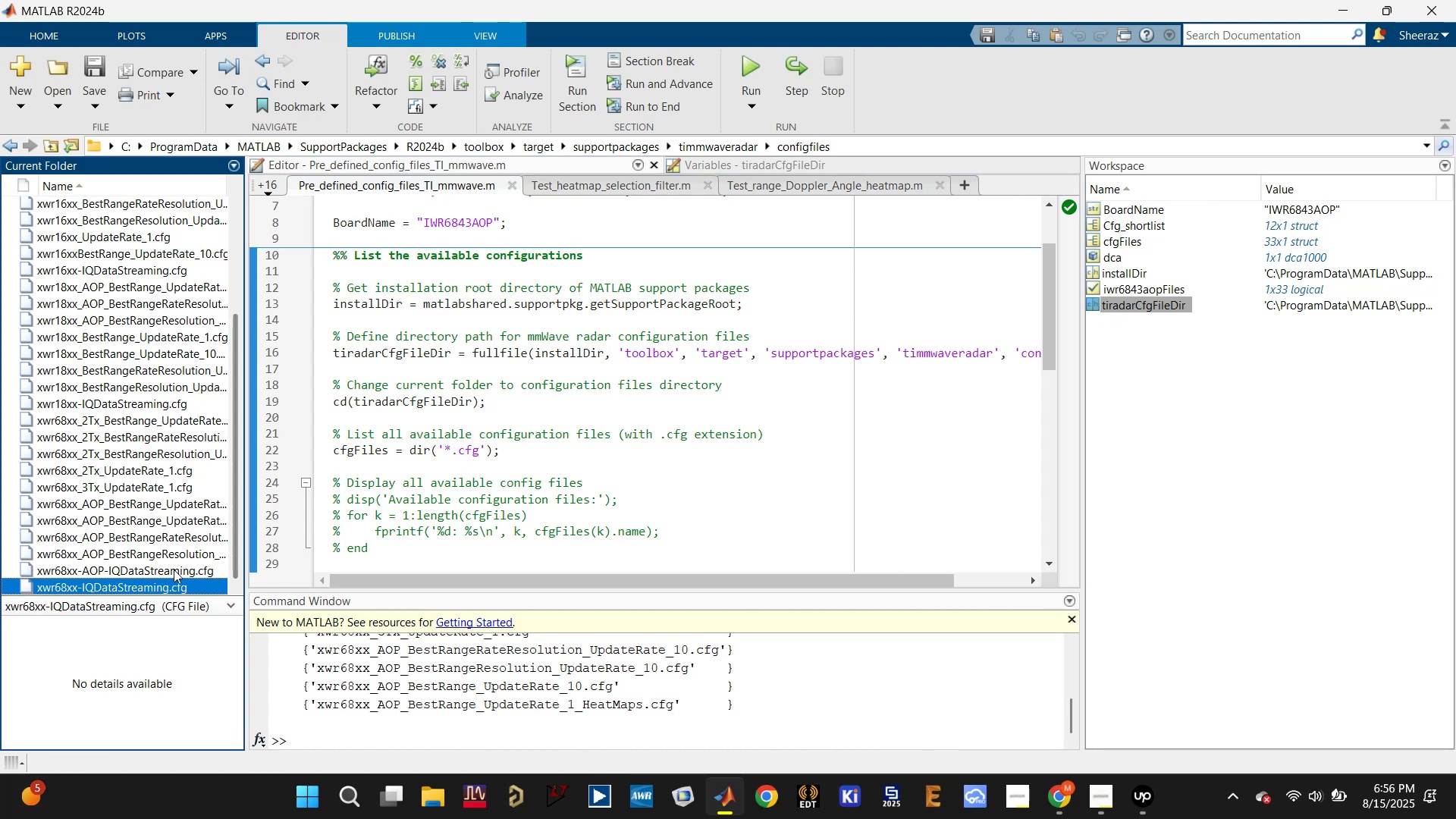 
left_click([152, 570])
 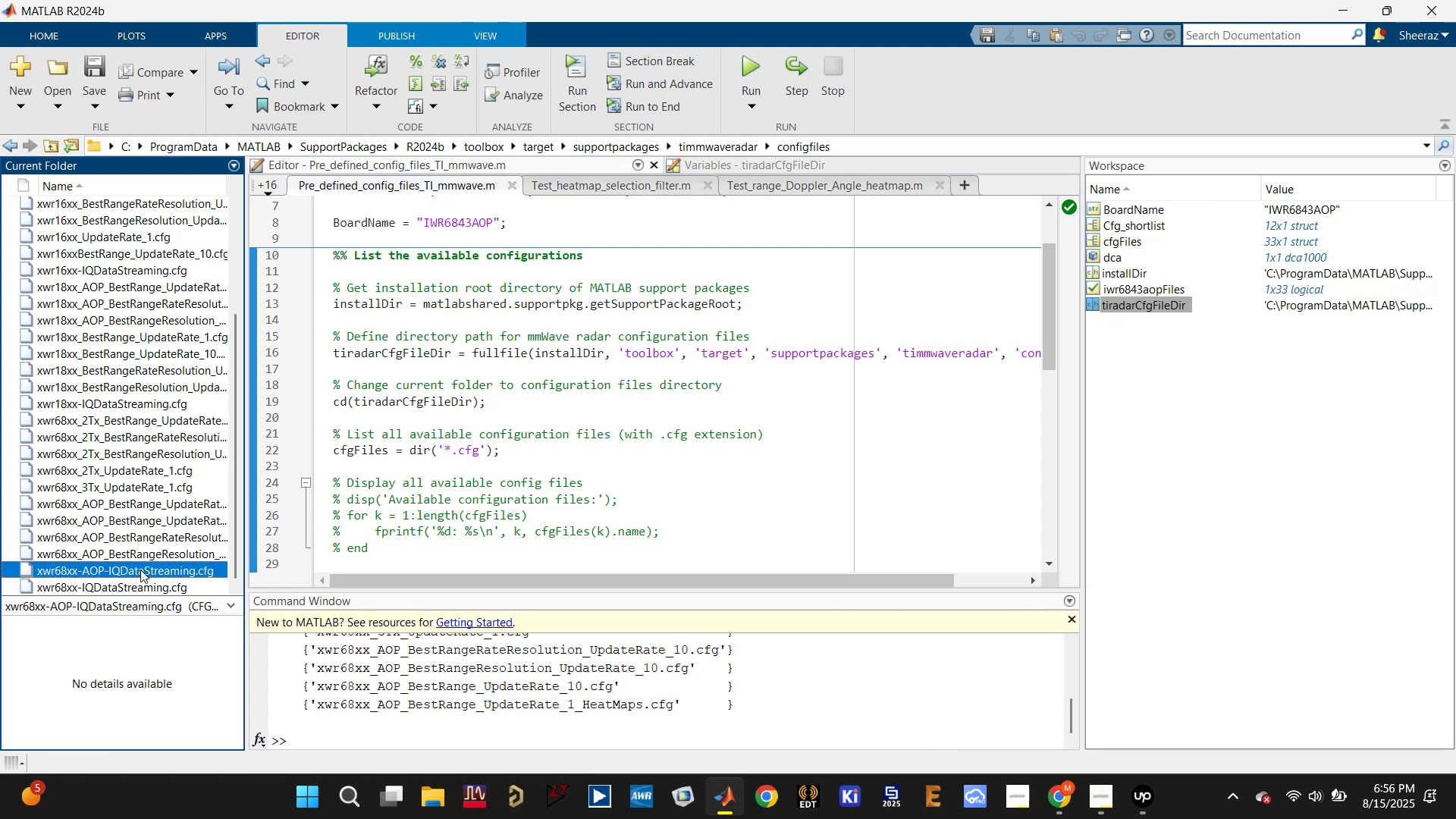 
double_click([140, 570])
 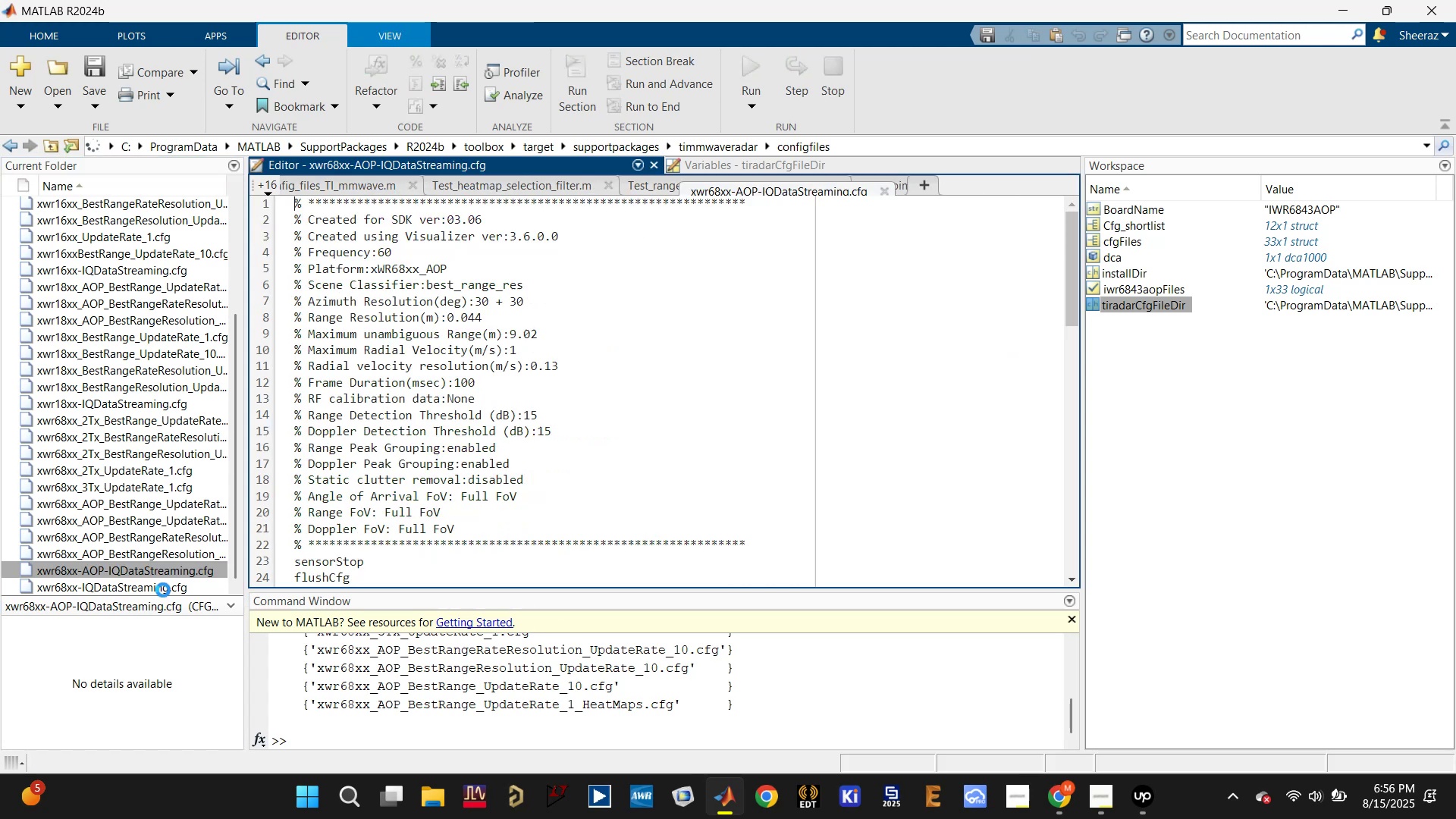 
scroll: coordinate [558, 422], scroll_direction: none, amount: 0.0
 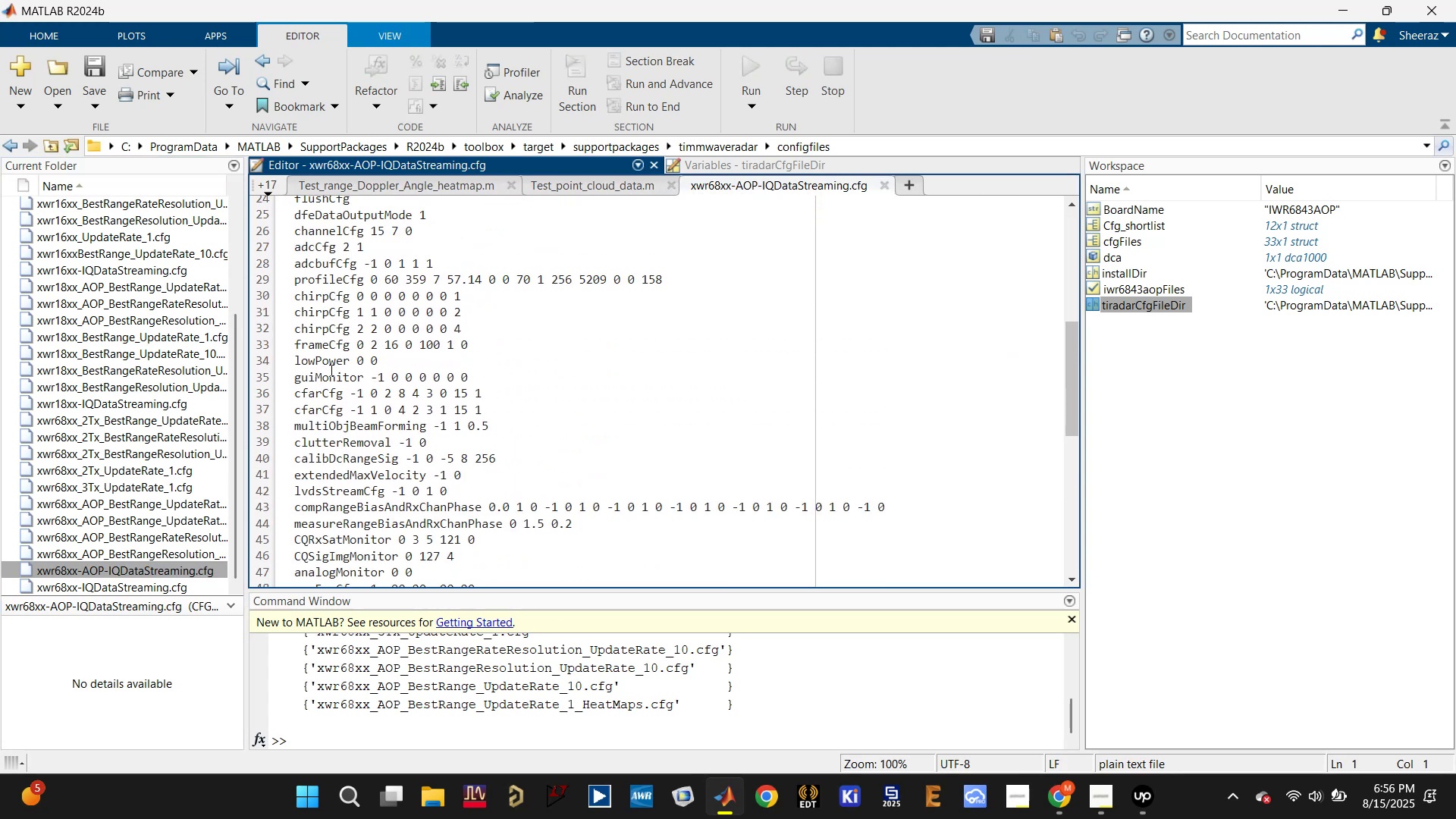 
scroll: coordinate [366, 463], scroll_direction: down, amount: 2.0
 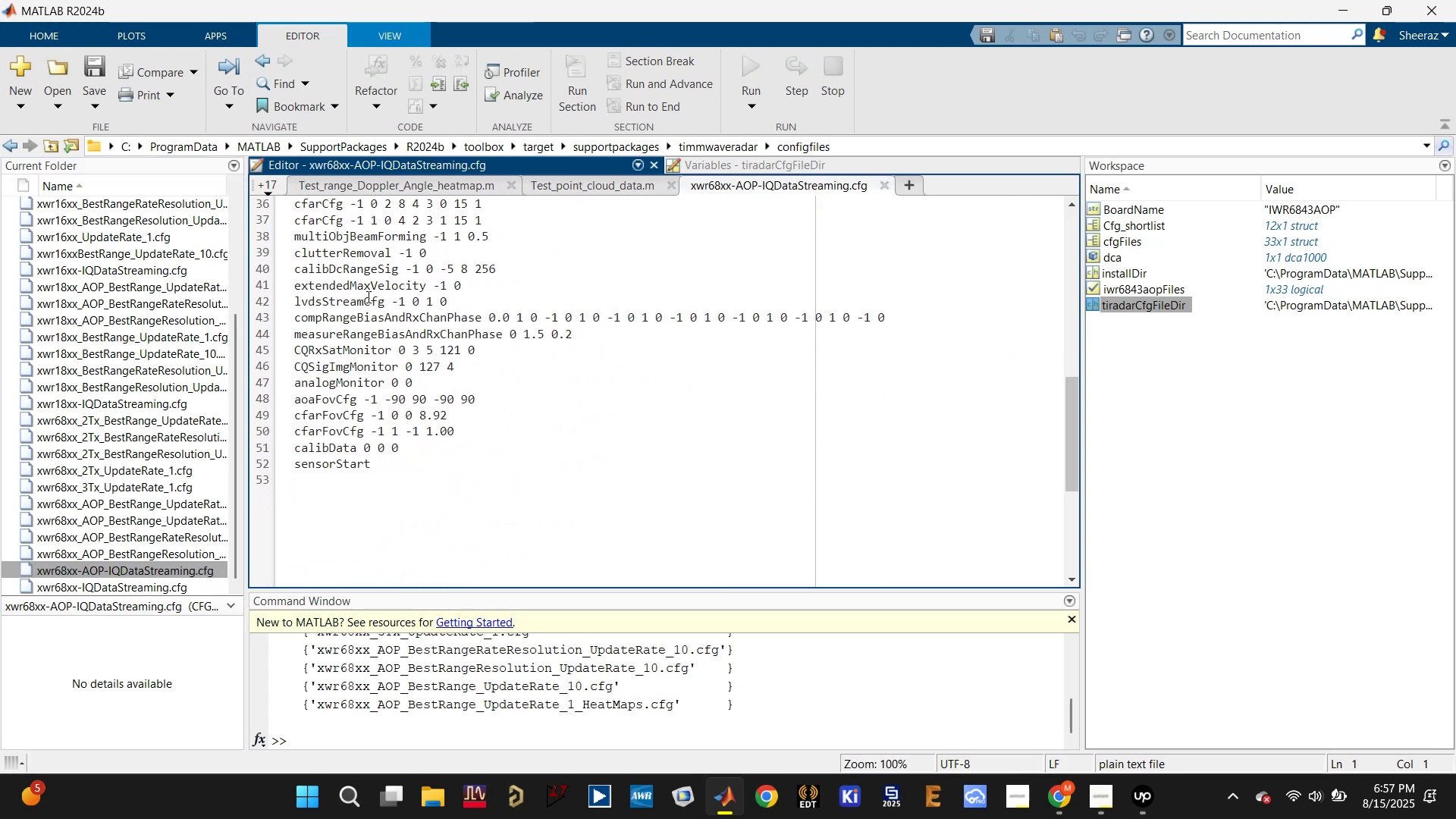 
type(ca)
 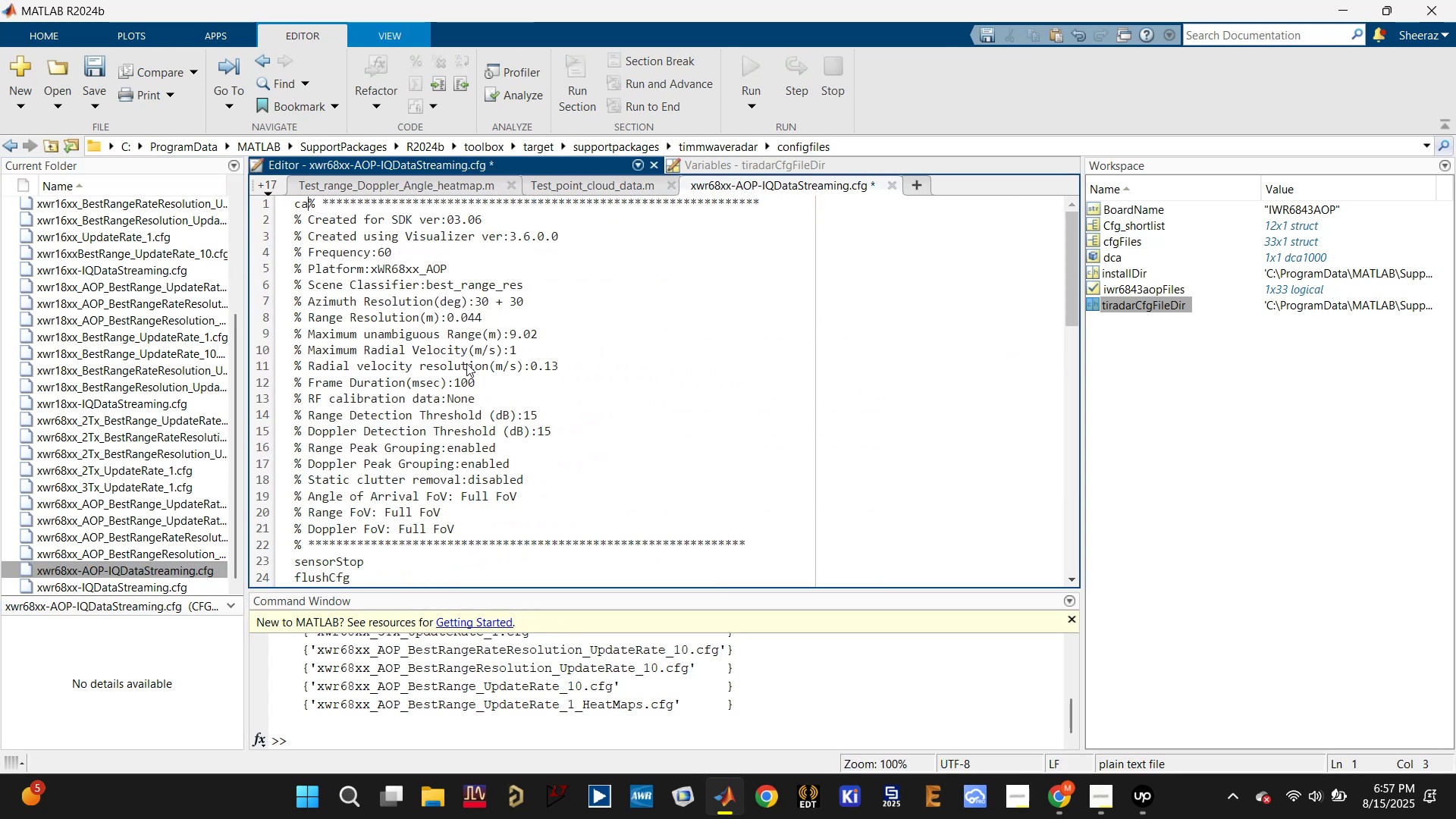 
key(Control+Z)
 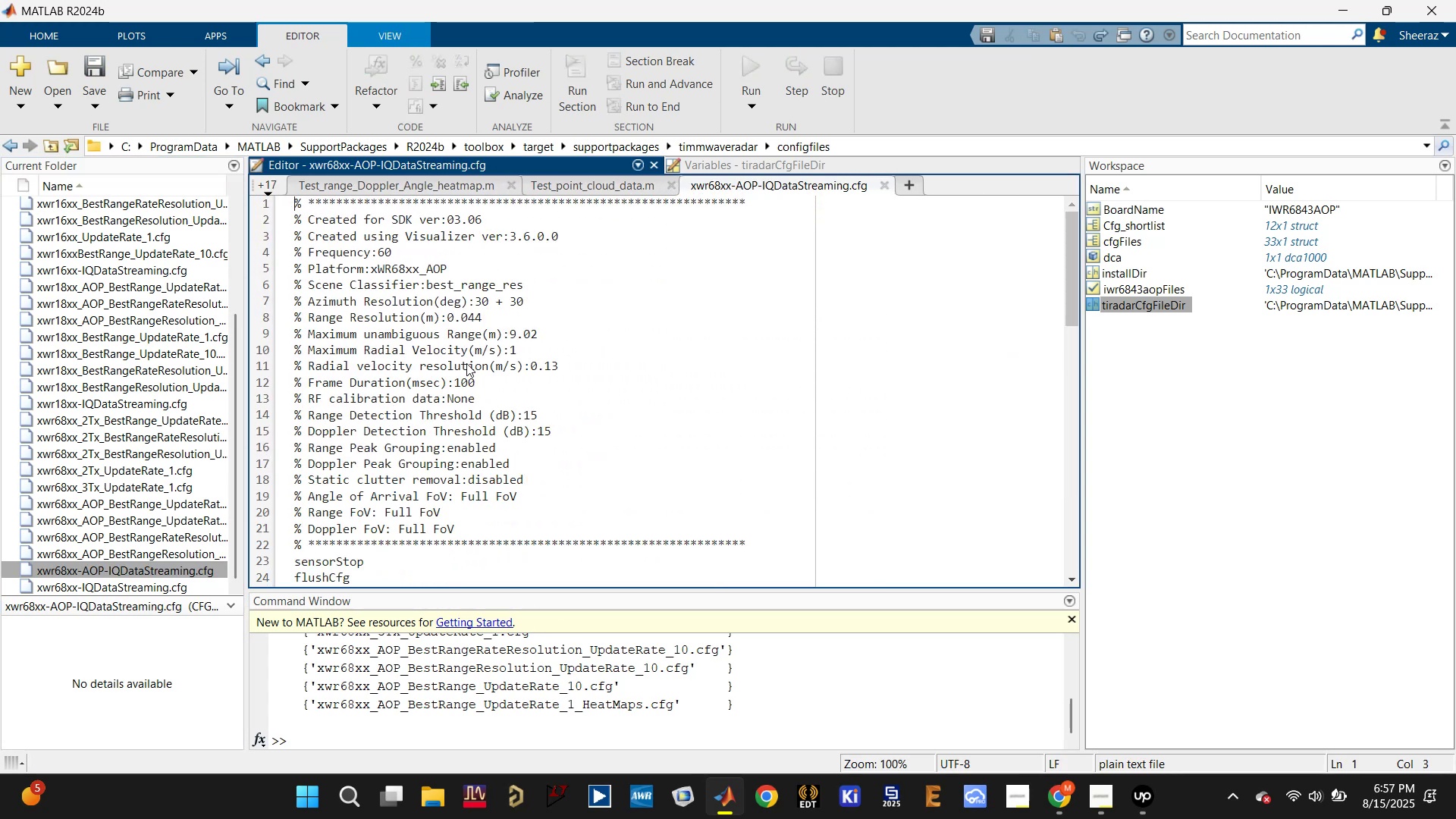 
key(Control+F)
 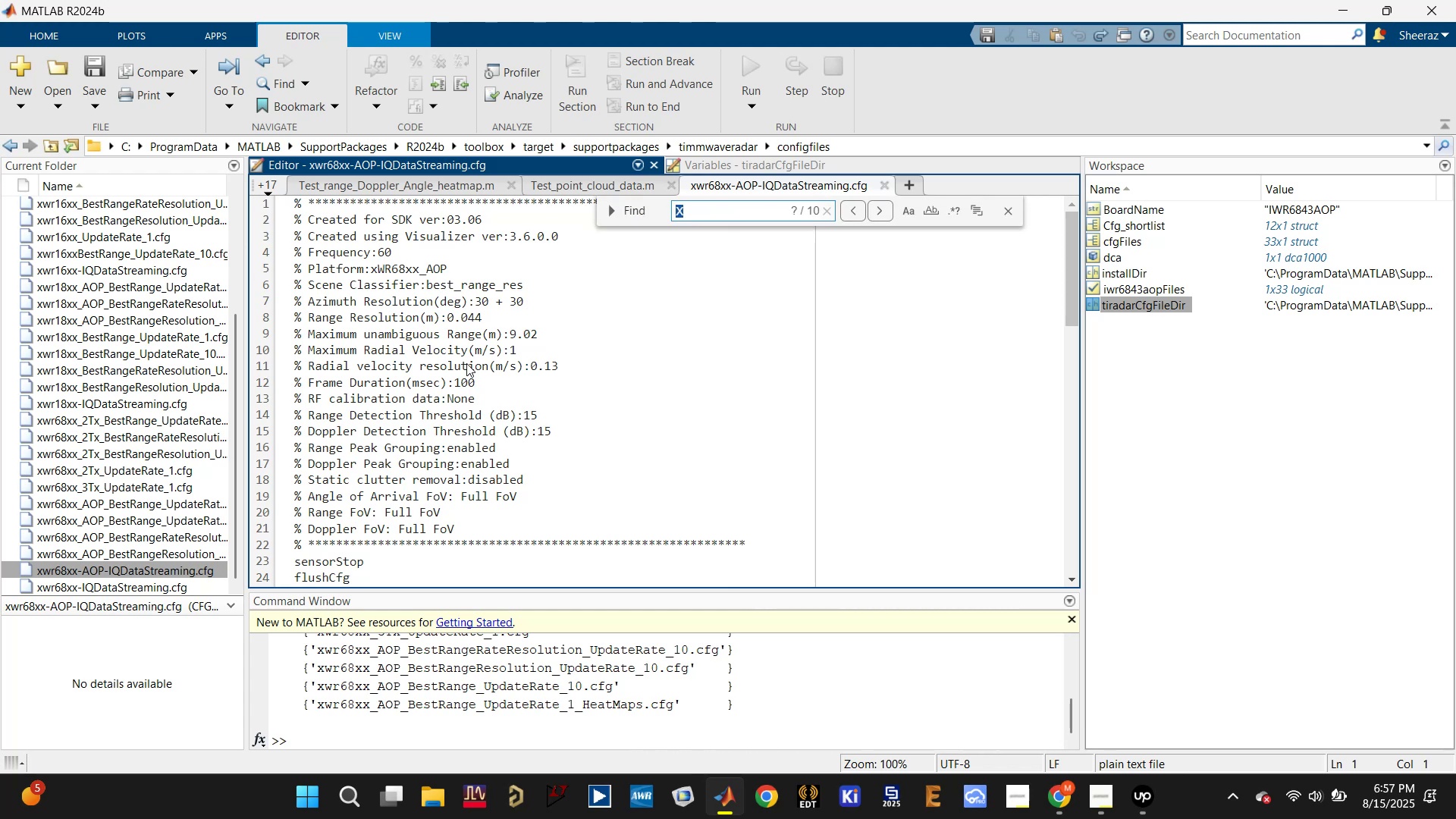 
type(calib)
 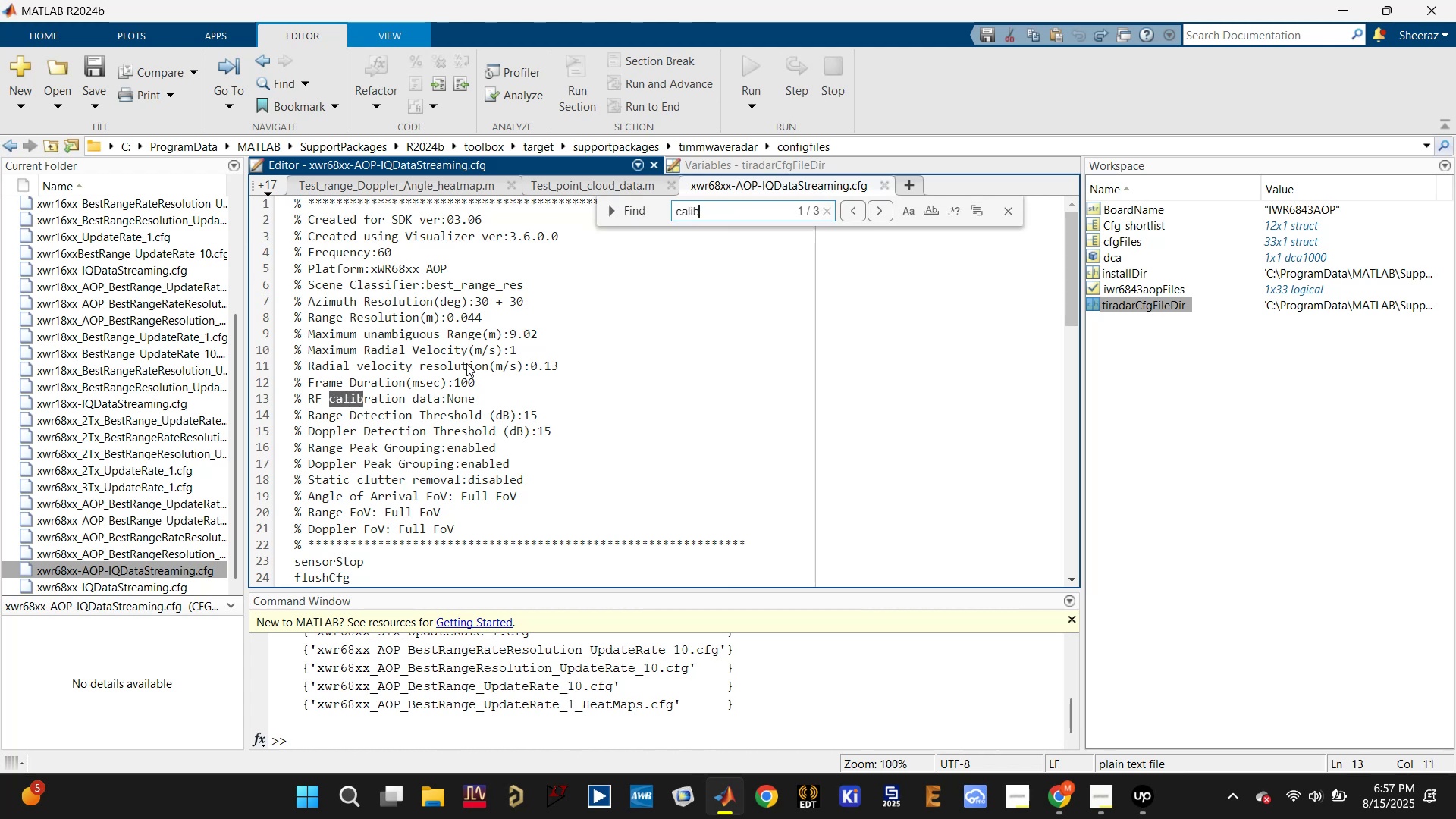 
key(Enter)
 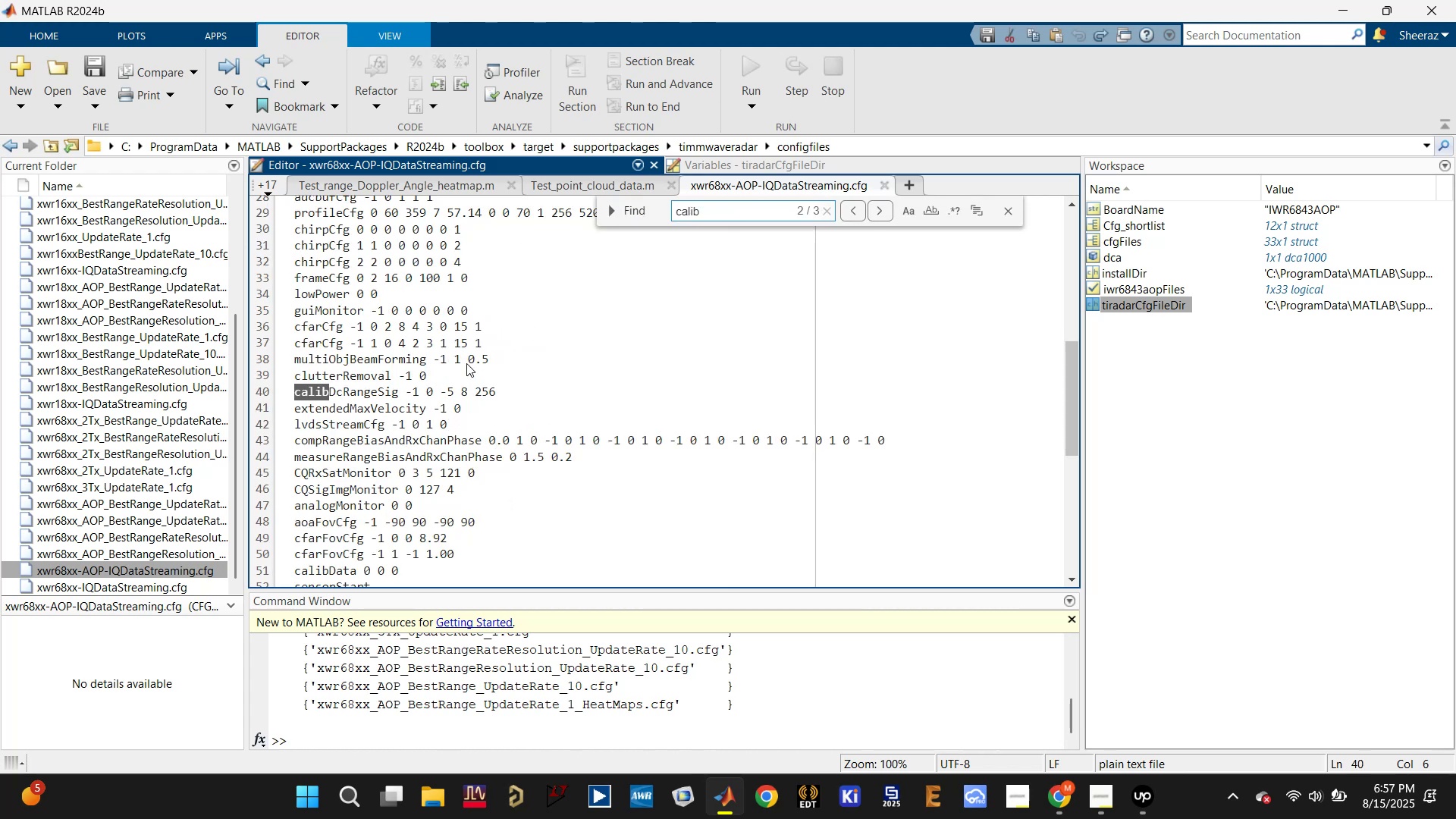 
key(Enter)
 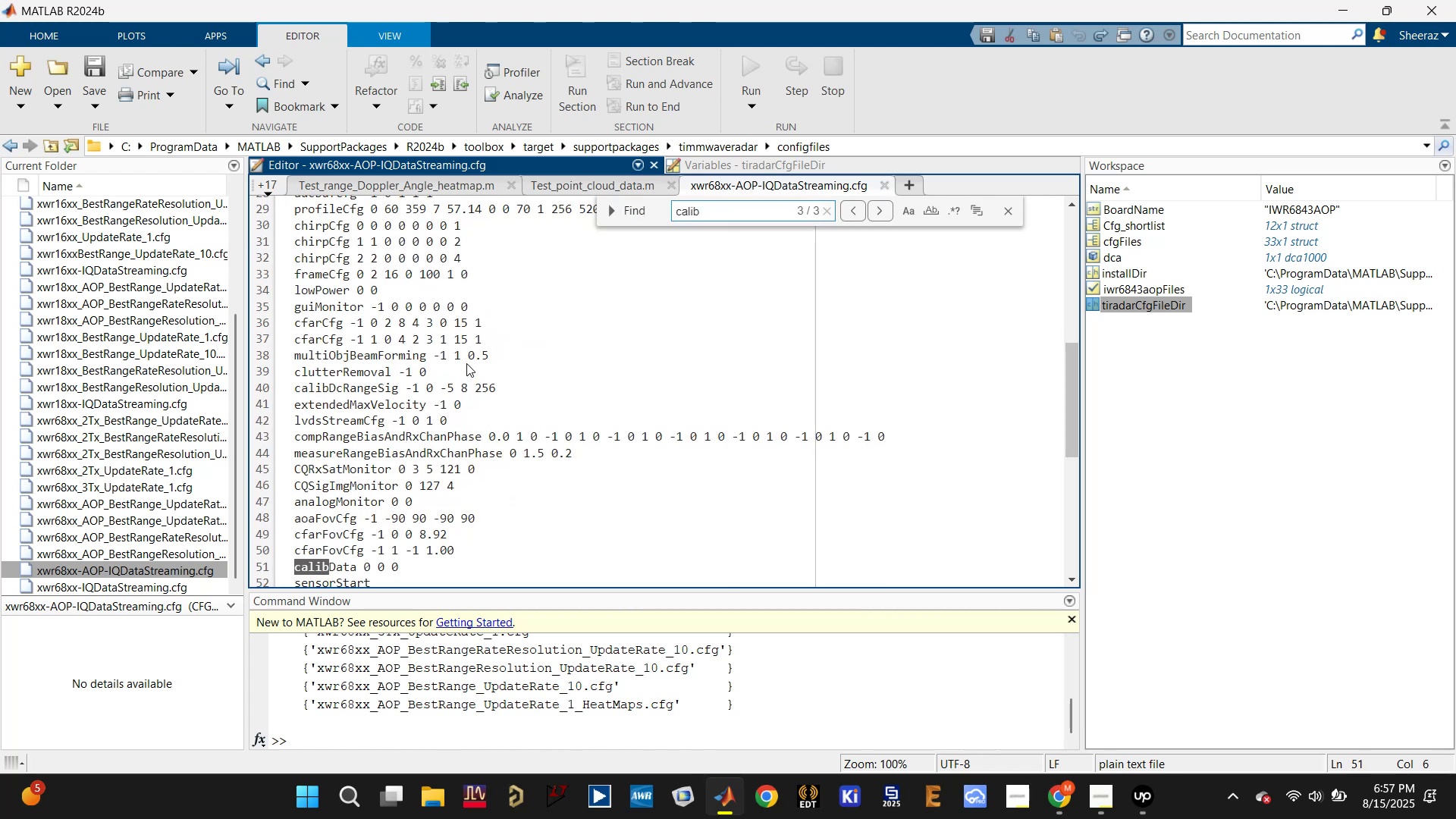 
scroll: coordinate [332, 558], scroll_direction: down, amount: 2.0
 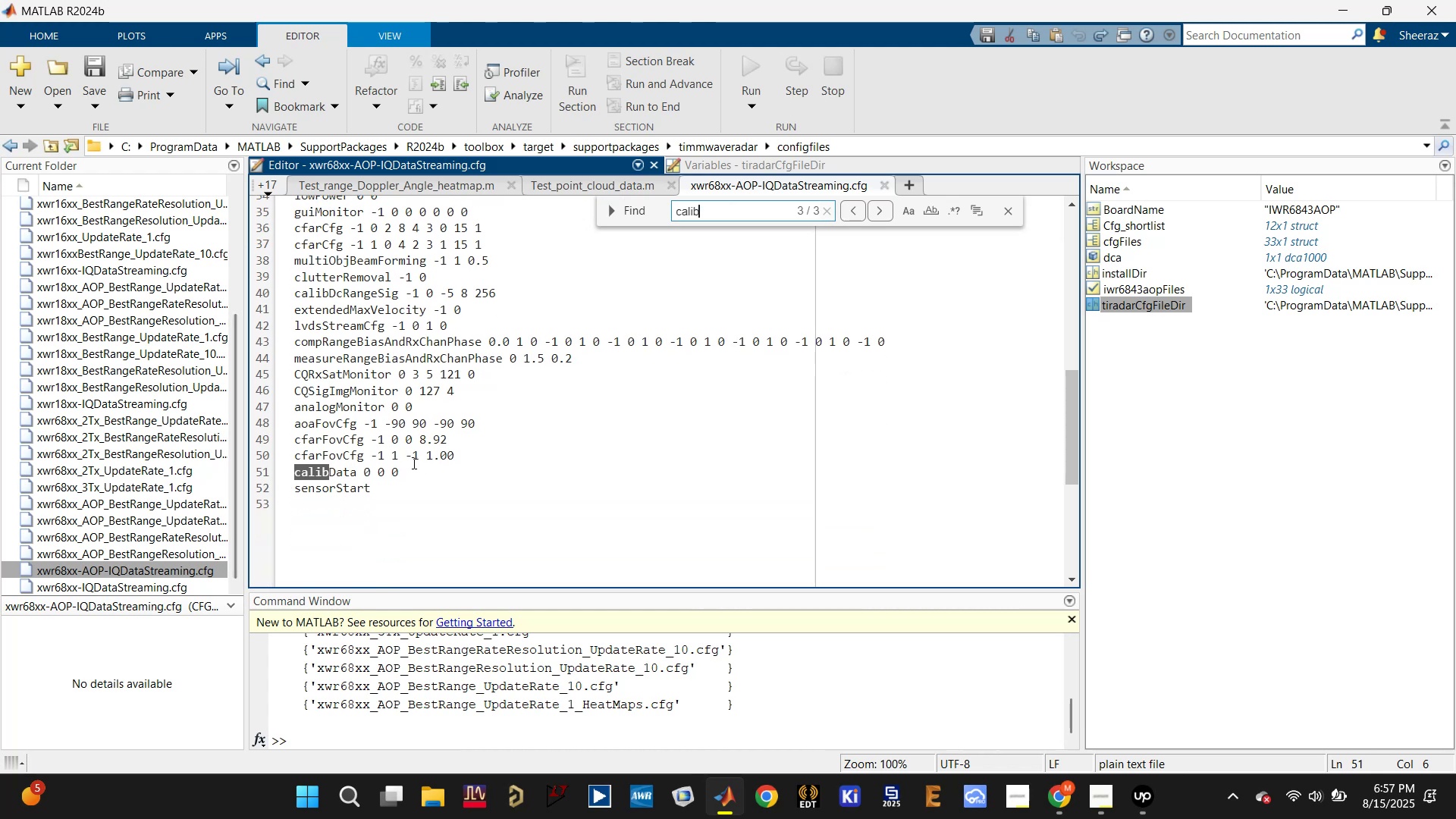 
left_click_drag(start_coordinate=[412, 466], to_coordinate=[287, 469])
 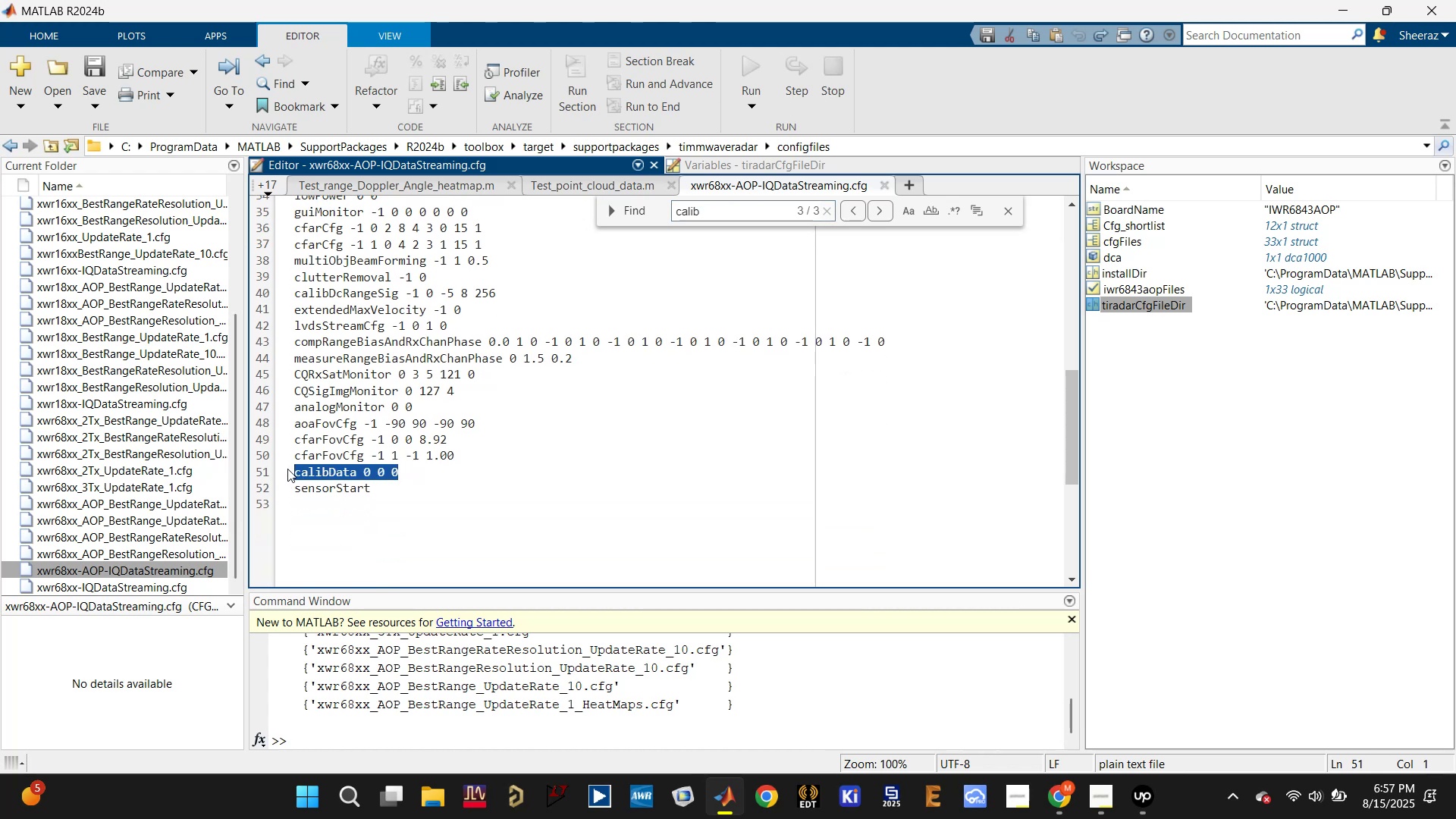 
key(Control+C)
 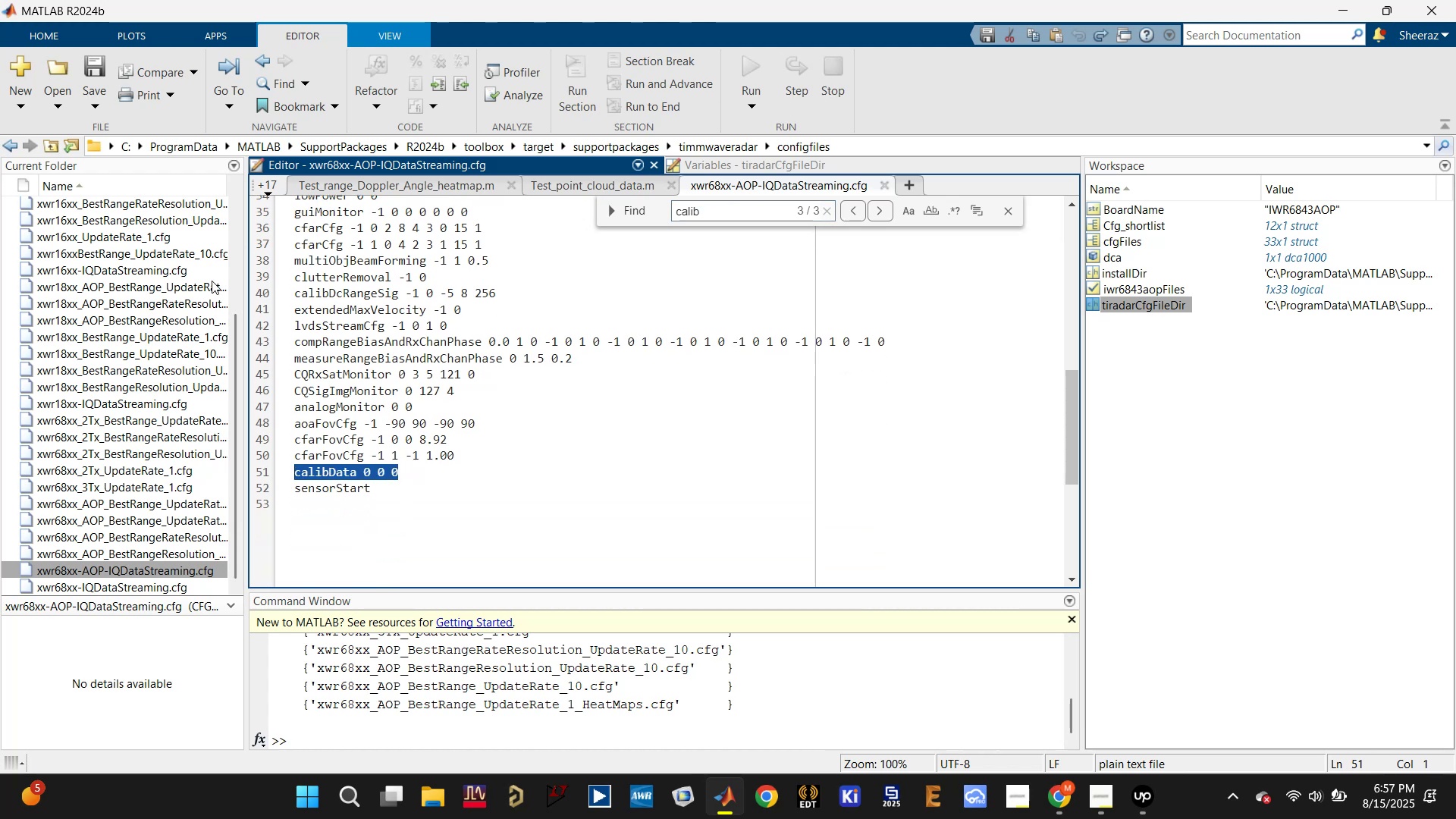 
scroll: coordinate [138, 262], scroll_direction: up, amount: 8.0
 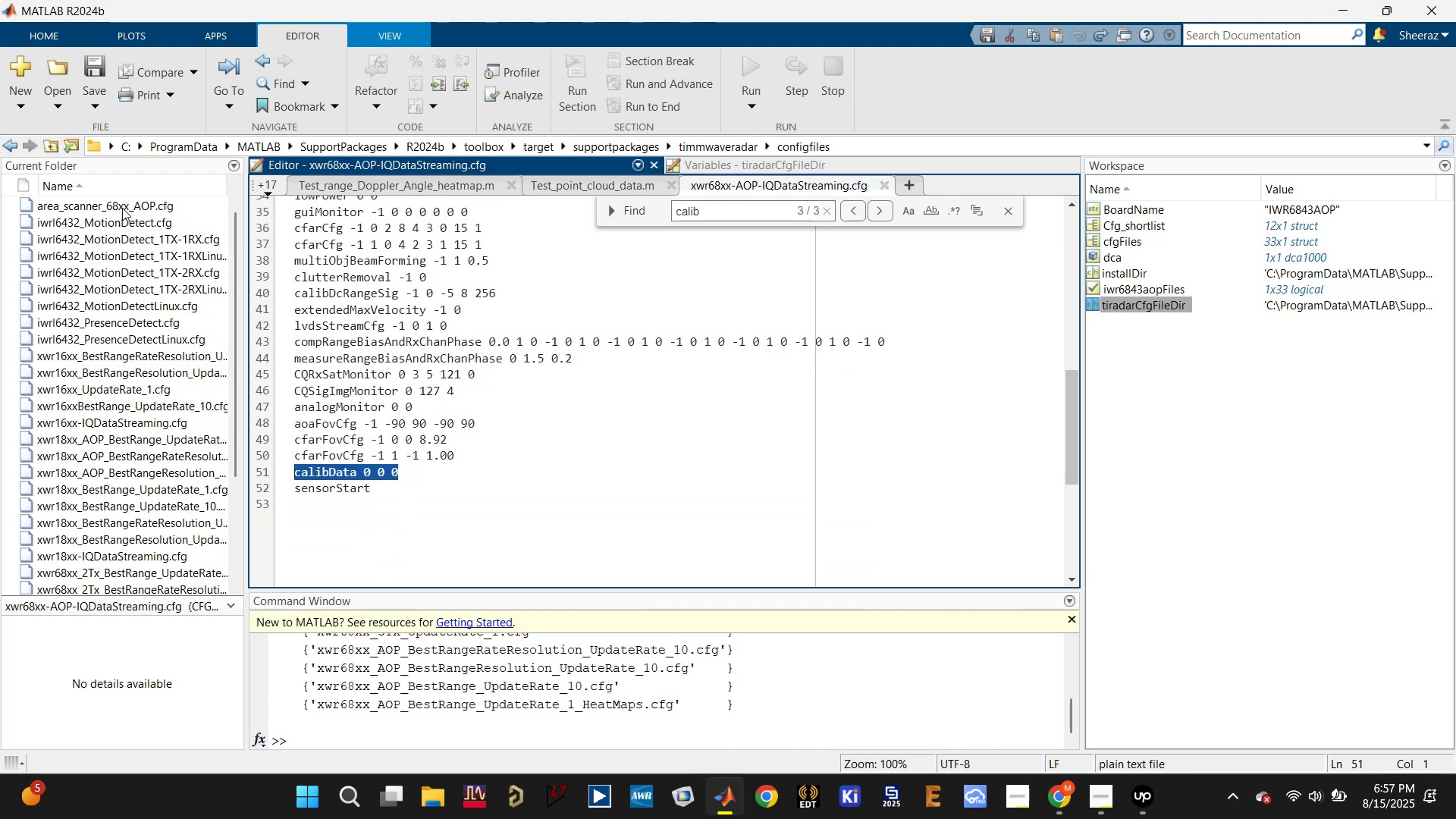 
double_click([122, 205])
 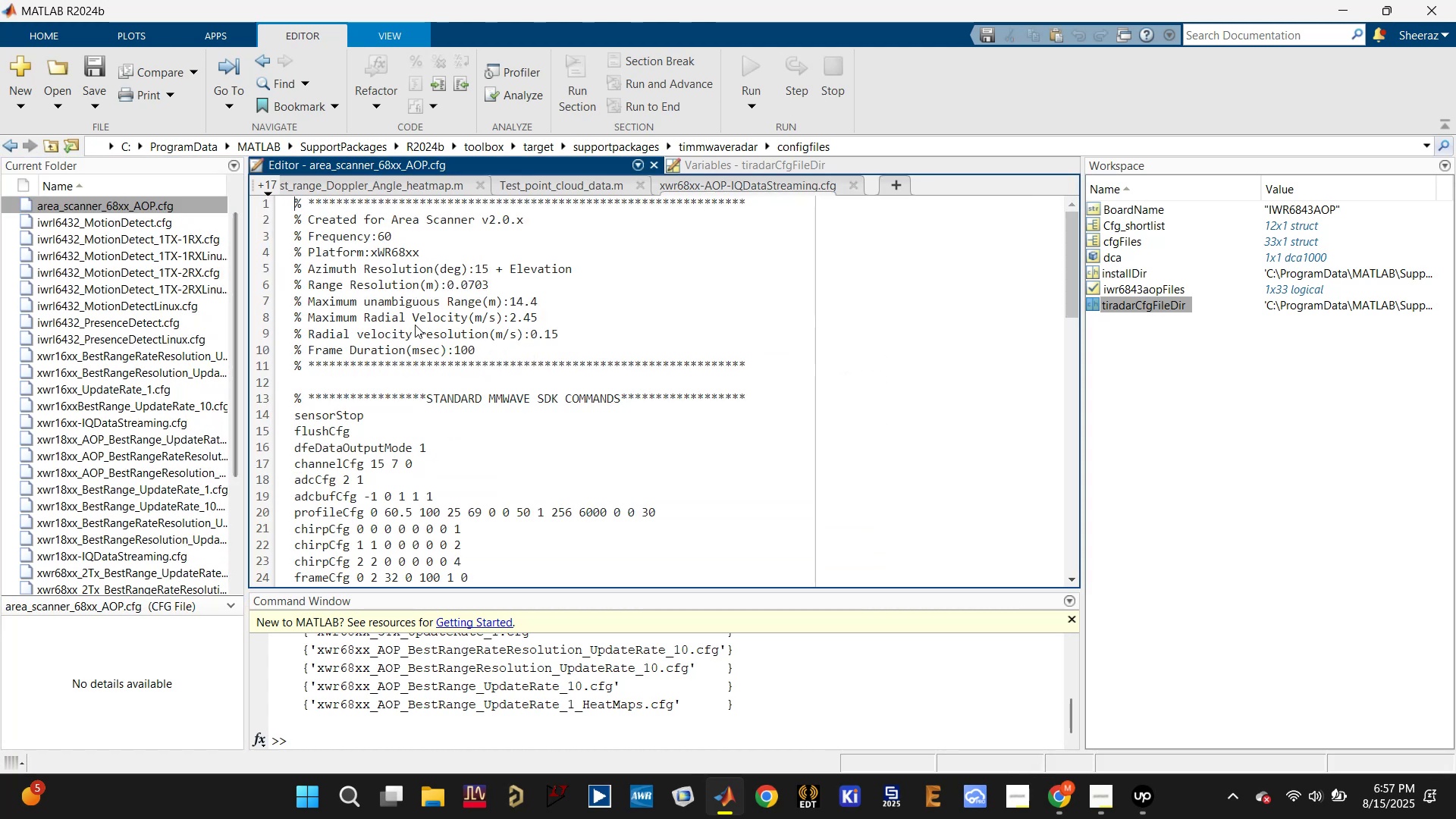 
scroll: coordinate [424, 441], scroll_direction: down, amount: 6.0
 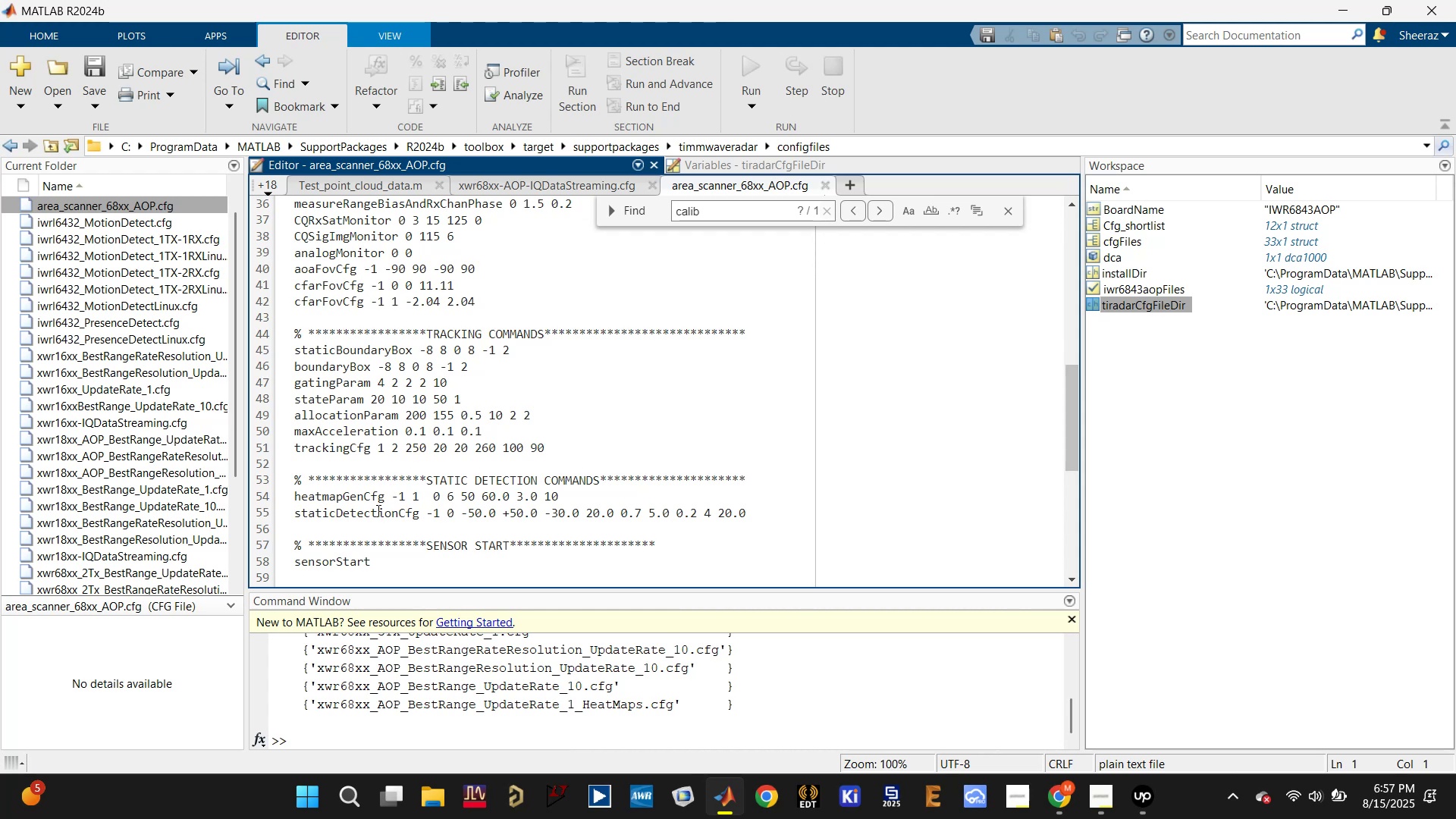 
wait(5.37)
 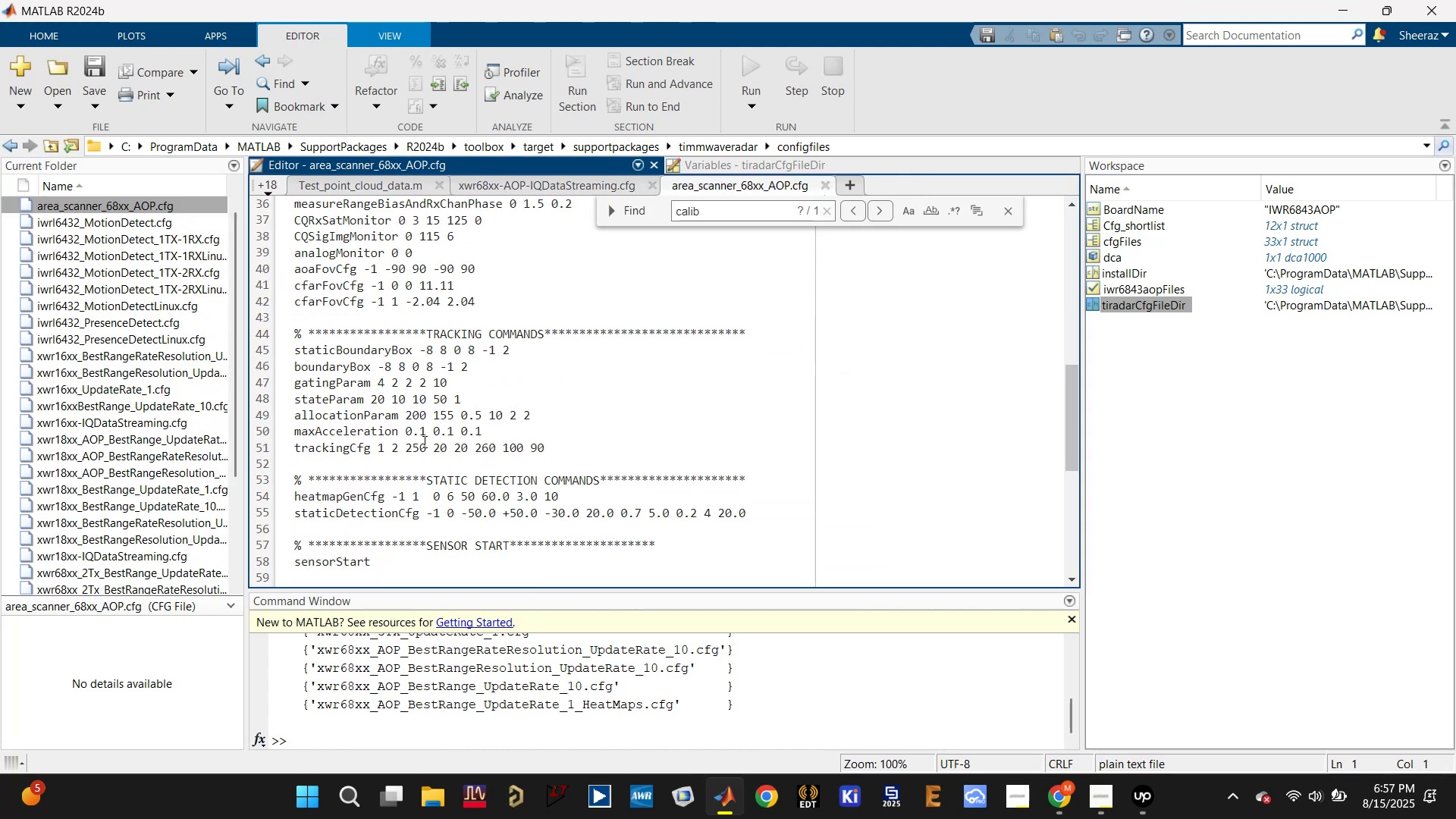 
left_click([293, 563])
 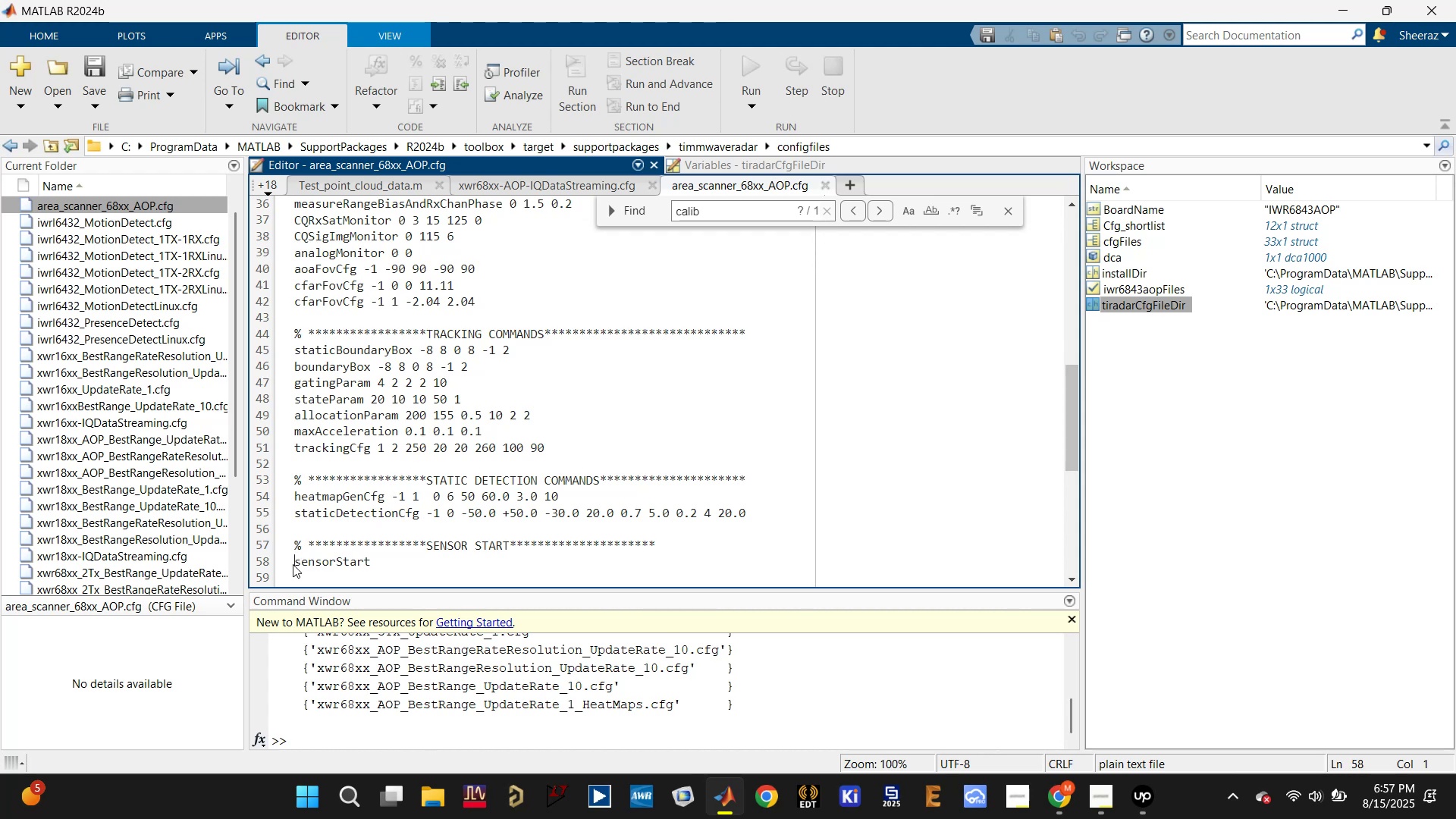 
key(Enter)
 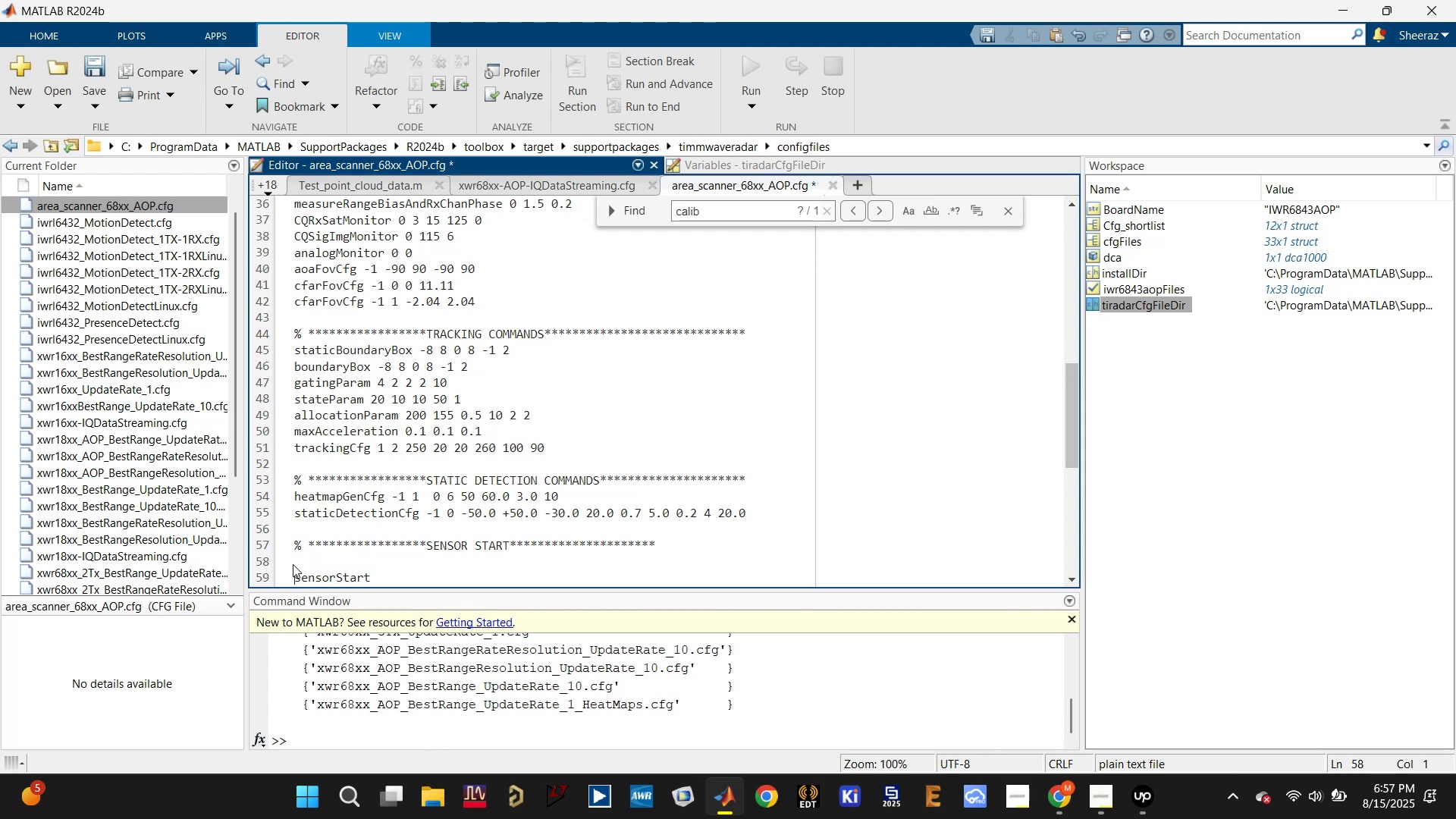 
key(ArrowUp)
 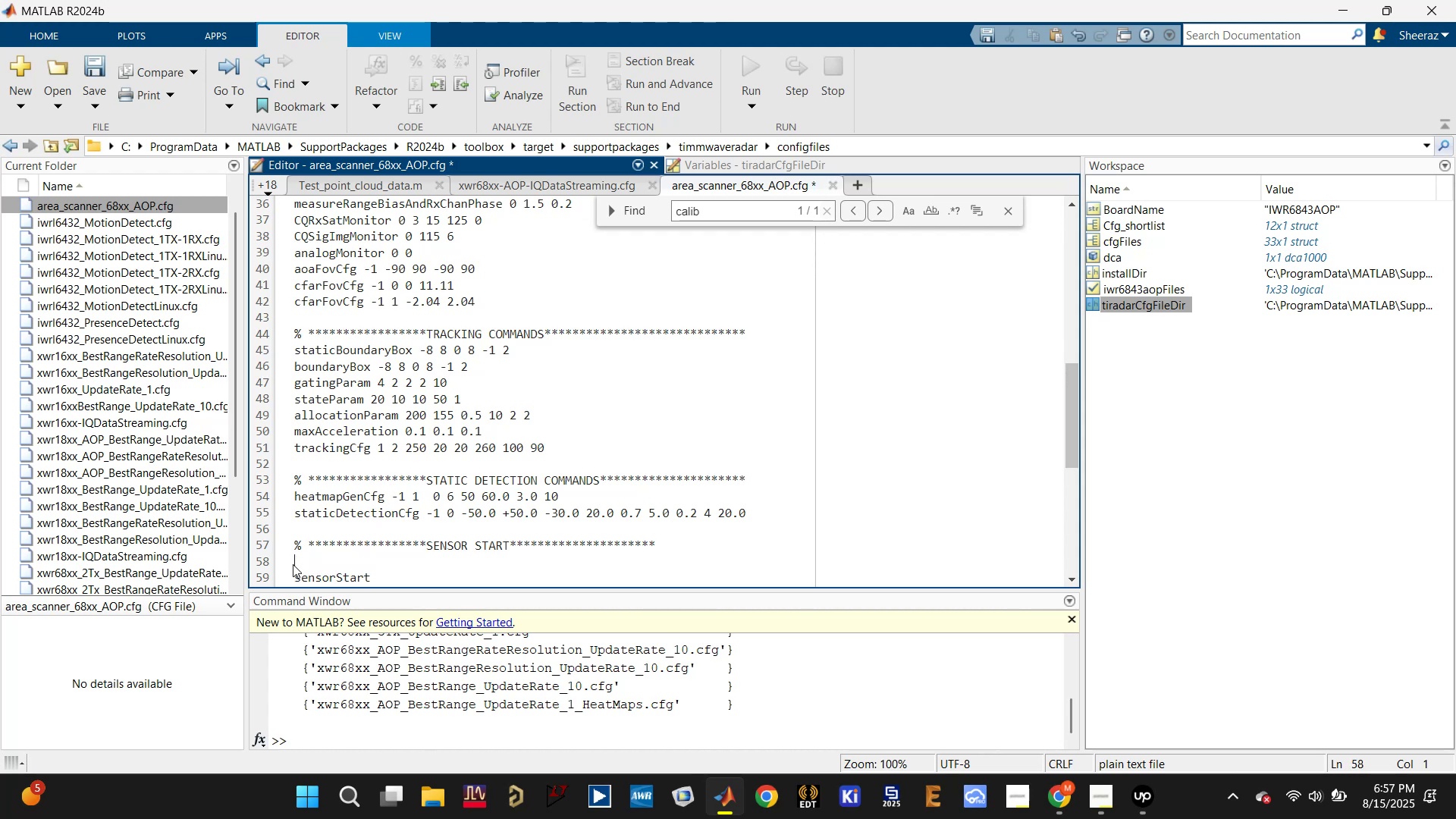 
key(Control+V)
 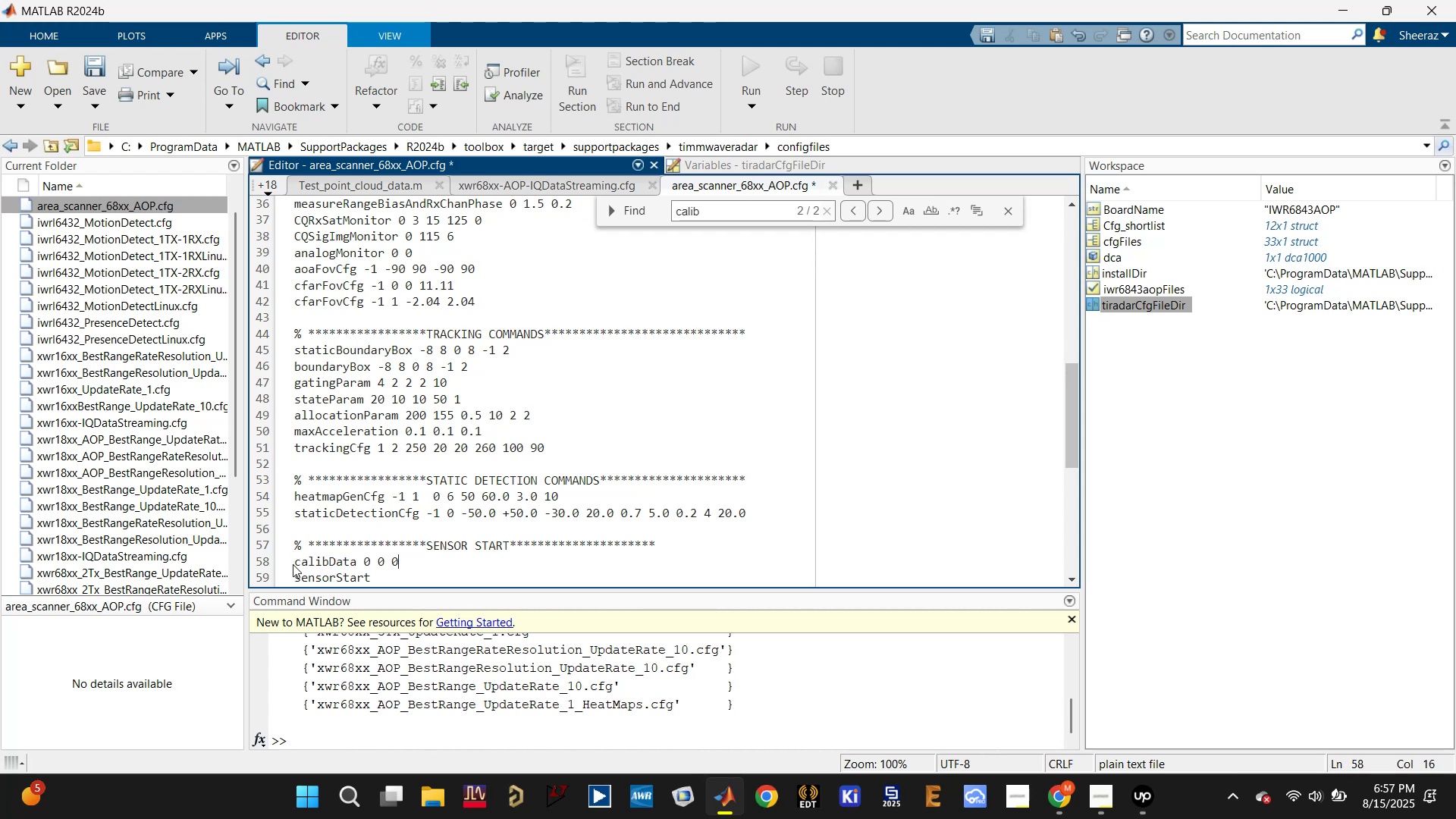 
key(Control+S)
 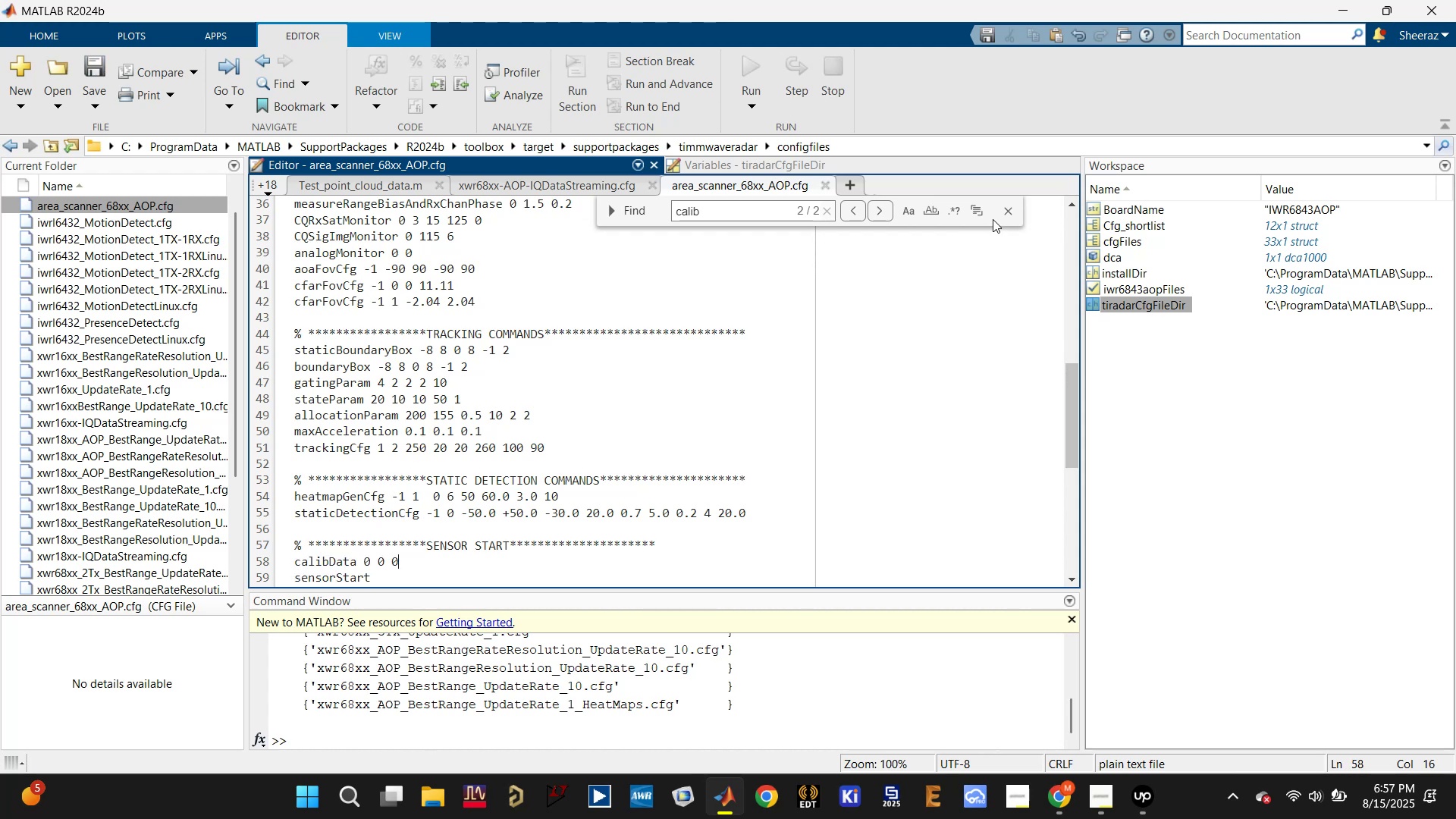 
left_click([1011, 210])
 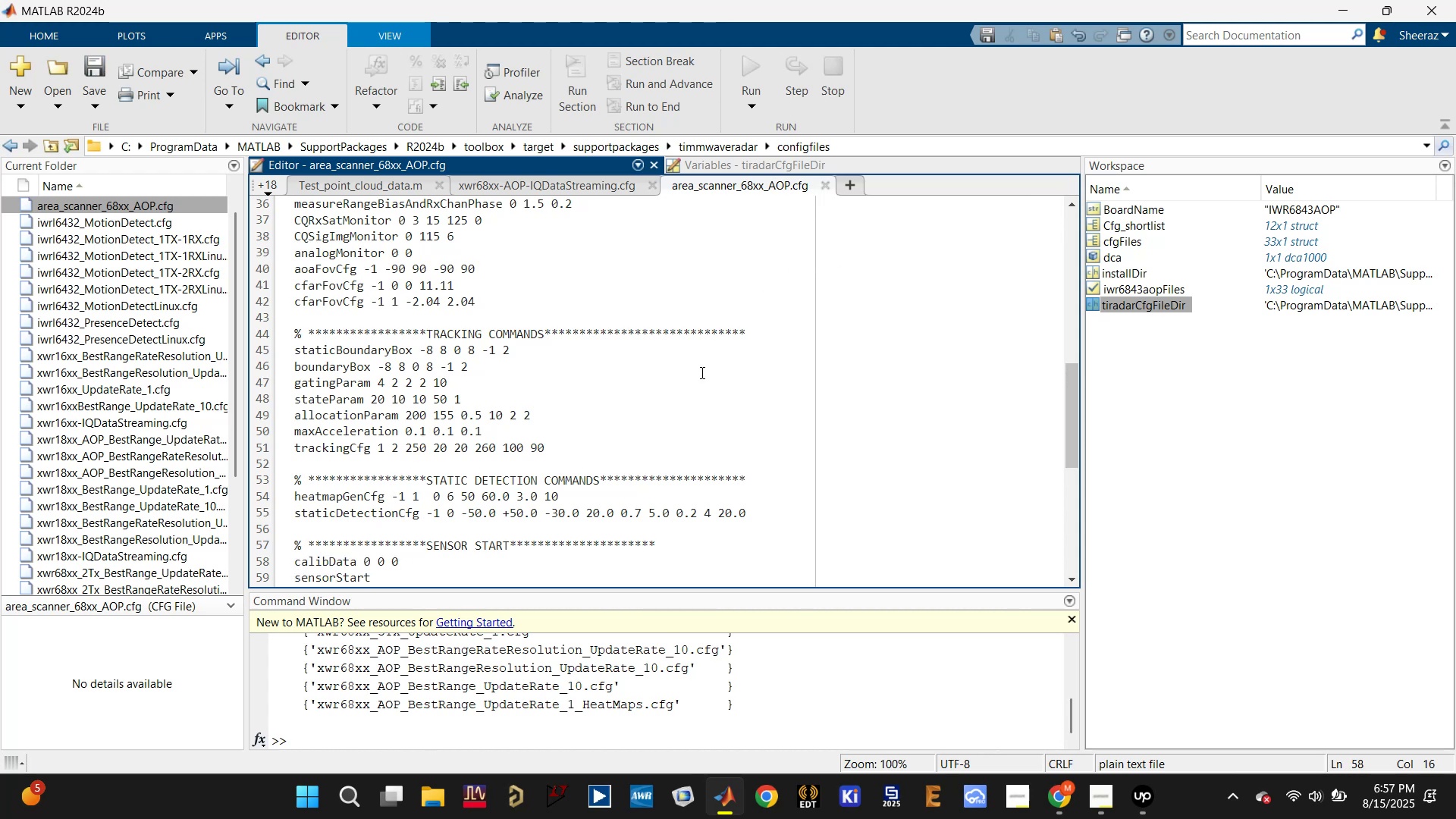 
key(Control+S)
 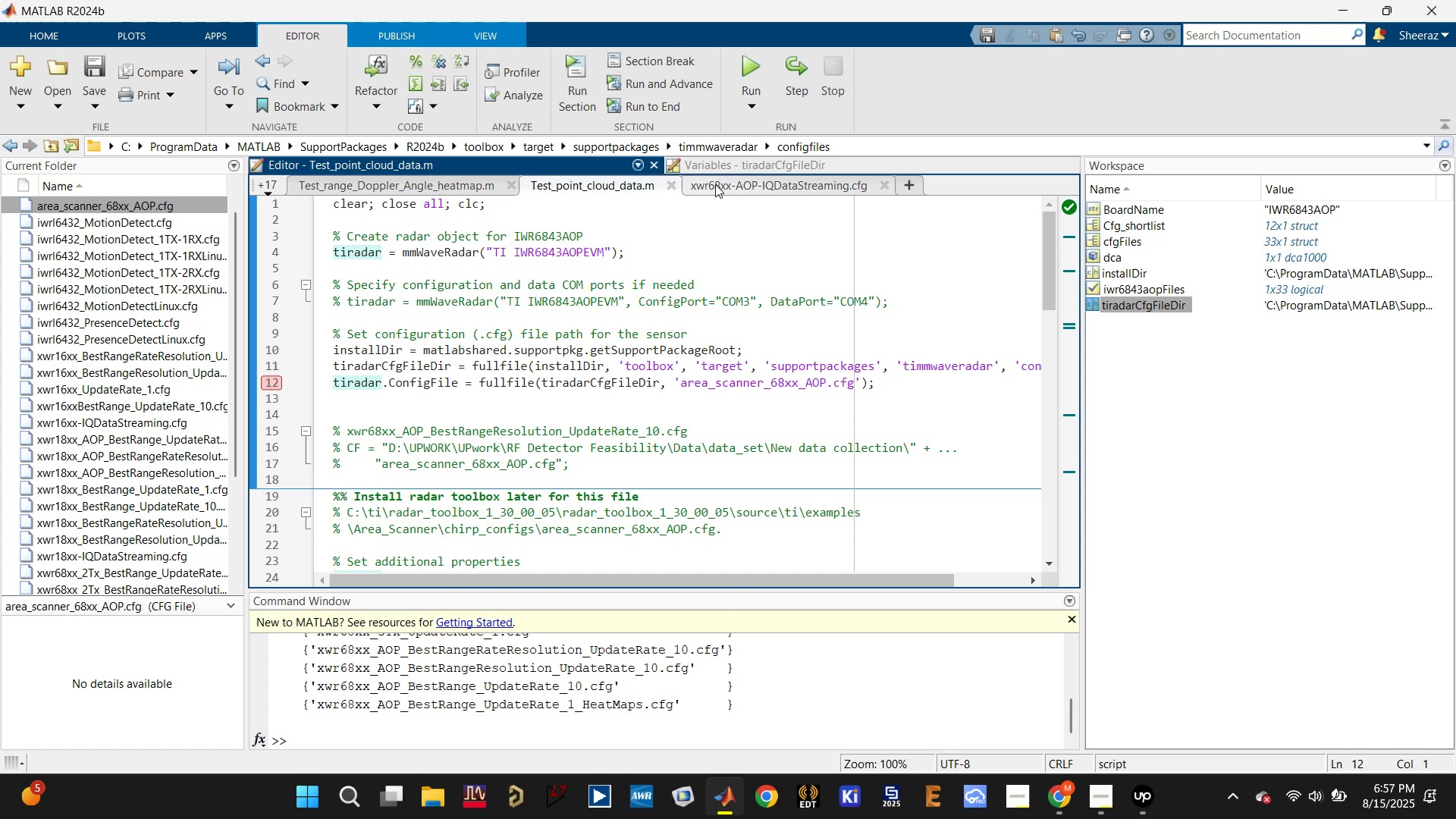 
left_click([882, 187])
 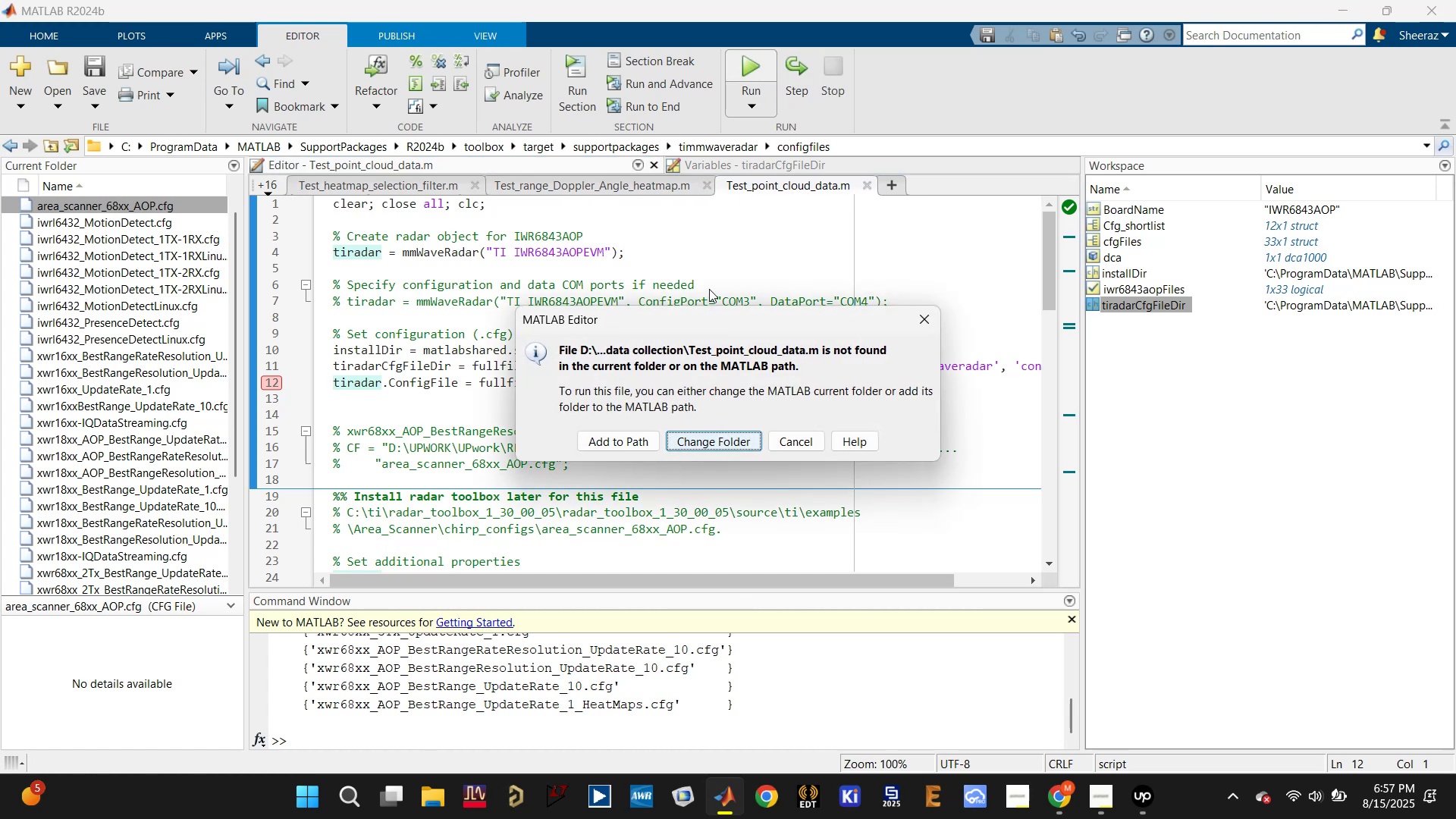 
left_click([709, 447])
 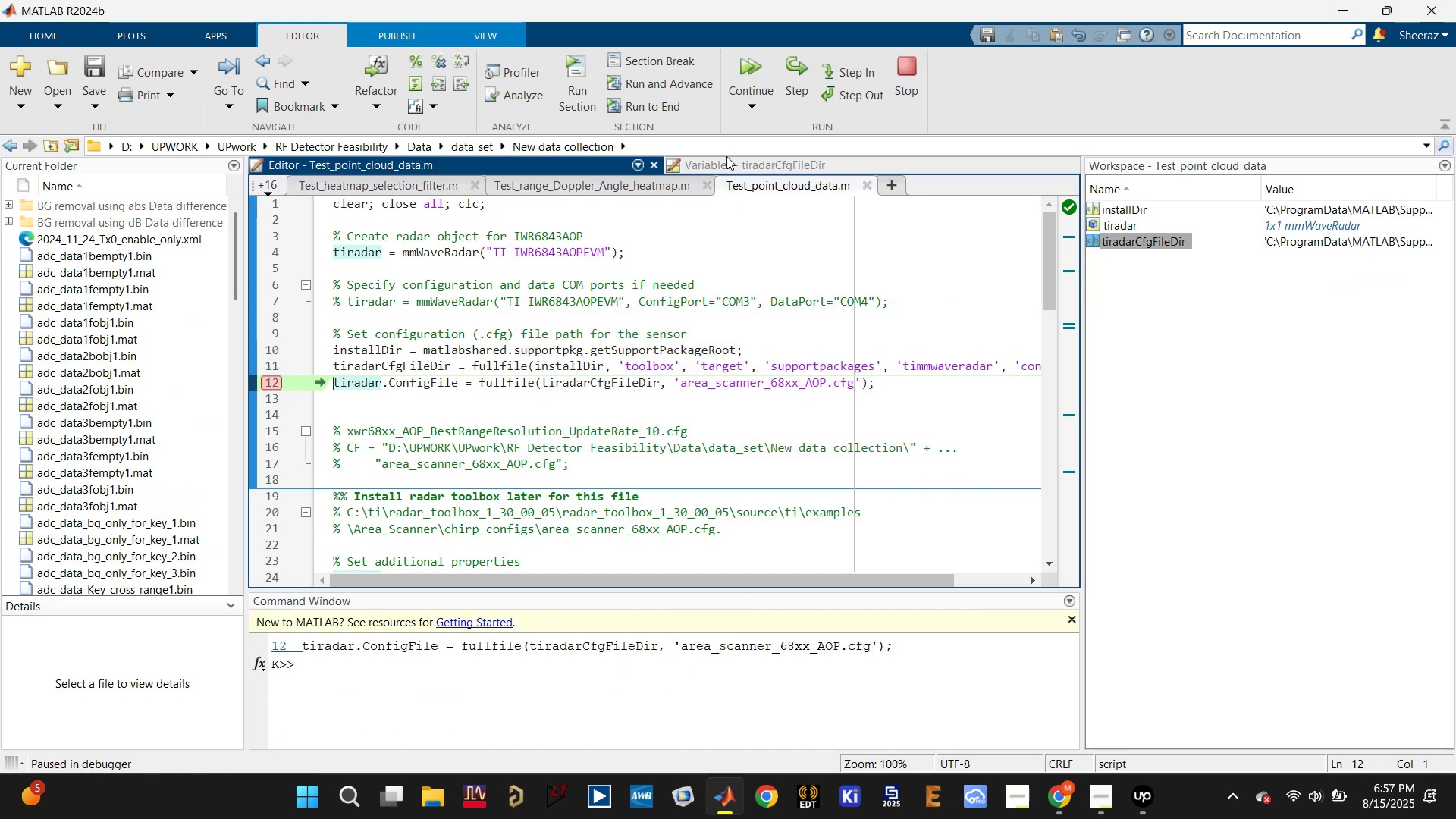 
left_click([750, 61])
 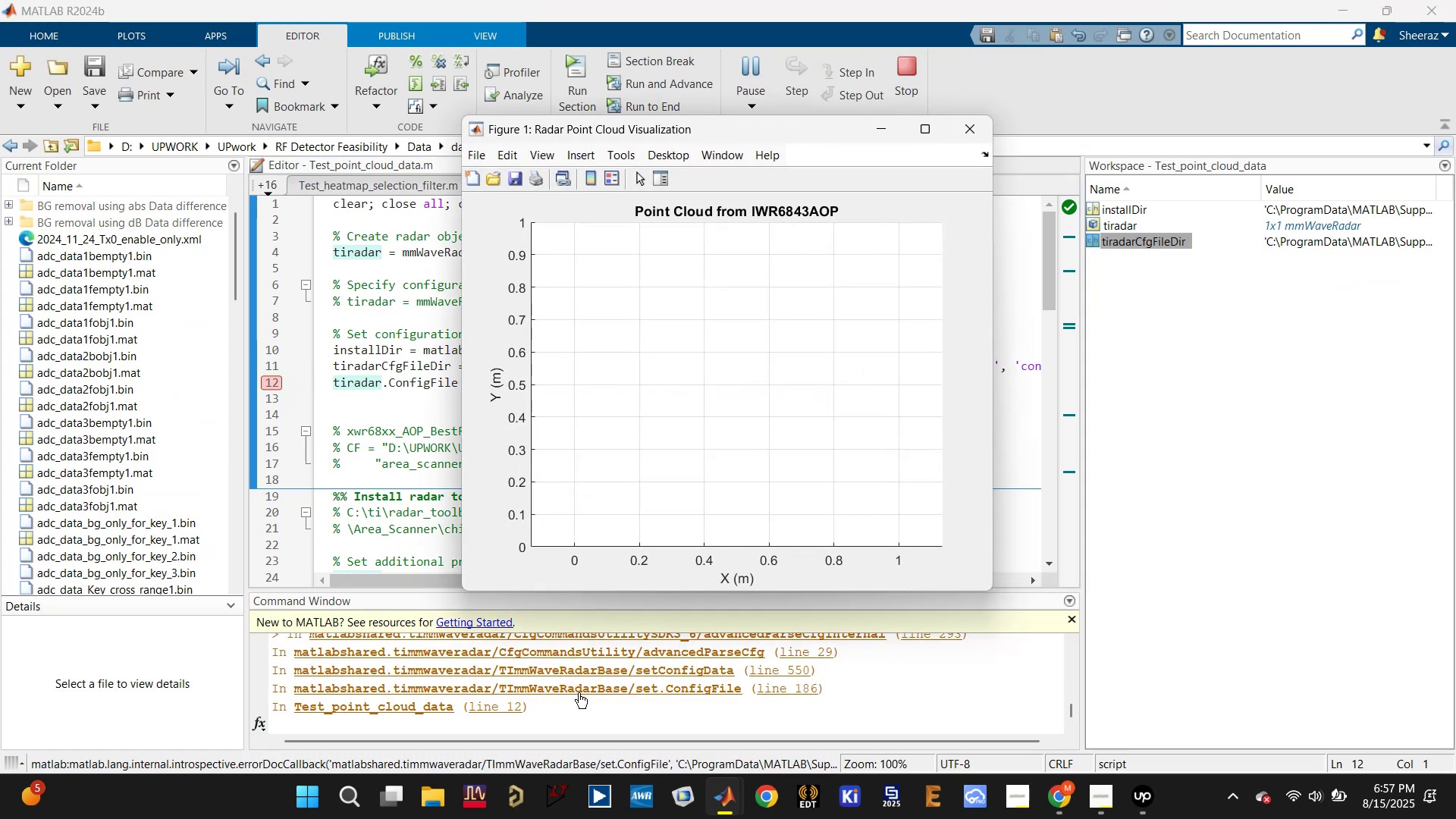 
scroll: coordinate [618, 692], scroll_direction: up, amount: 2.0
 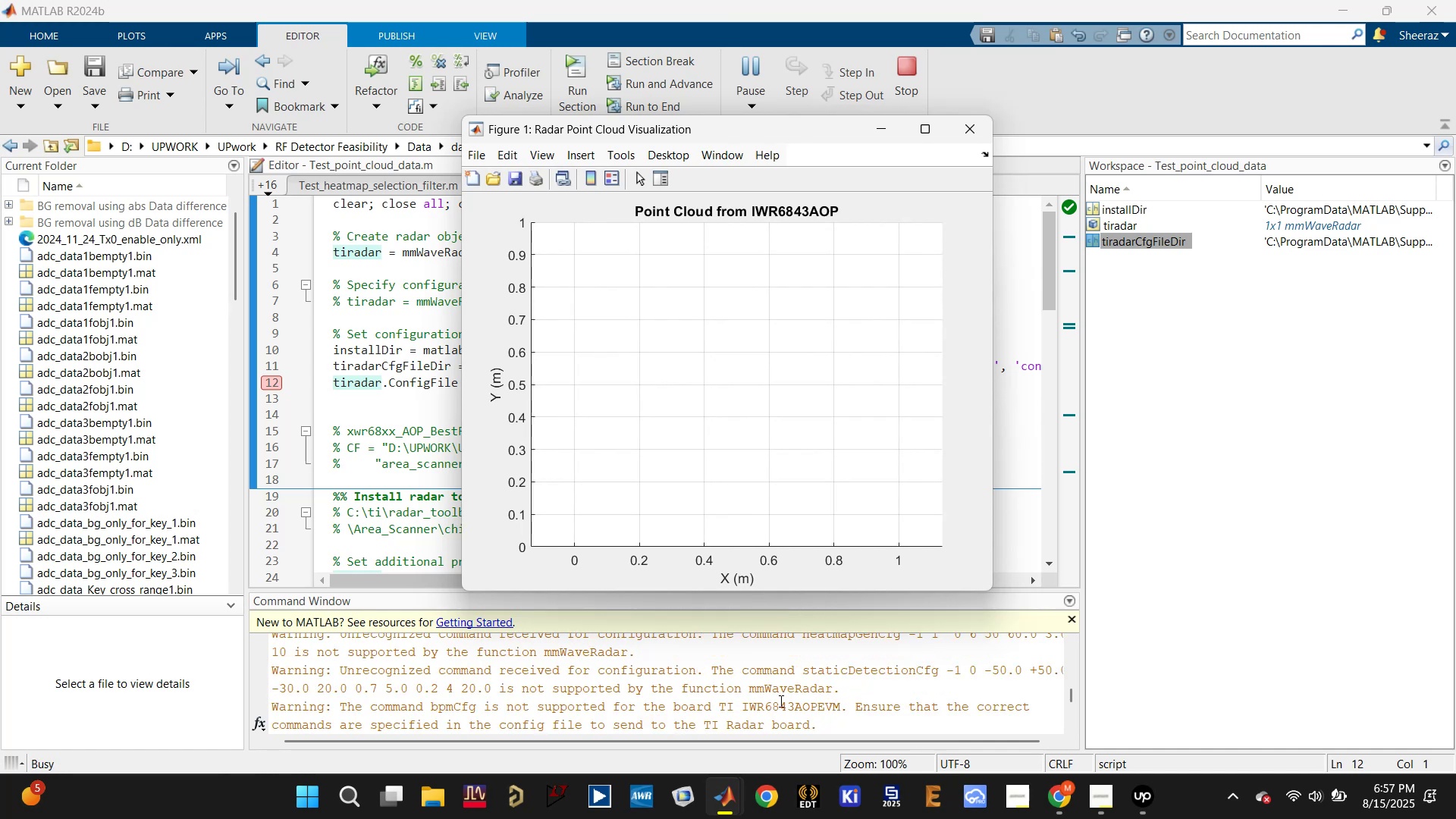 
left_click_drag(start_coordinate=[737, 741], to_coordinate=[841, 748])
 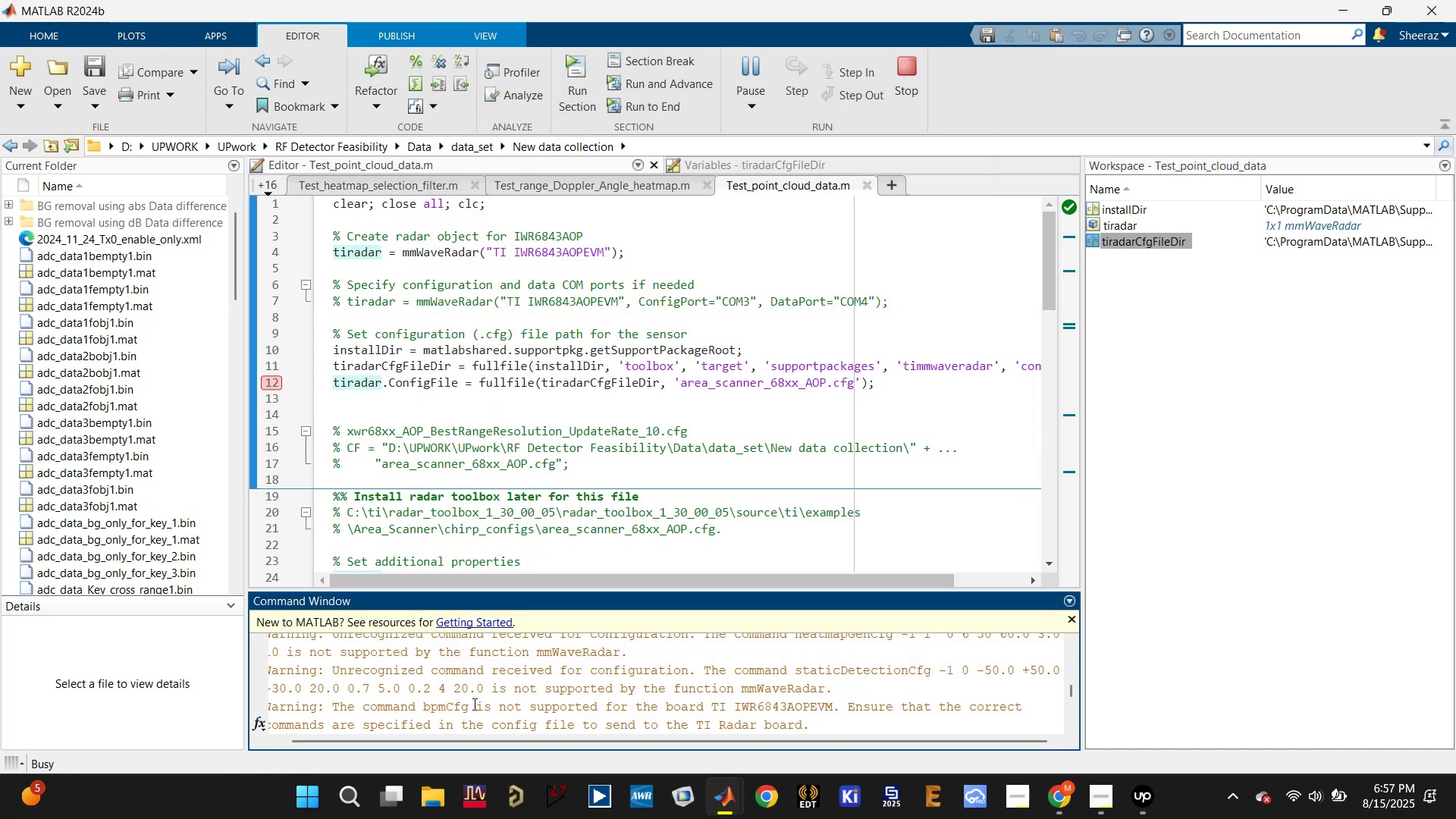 
wait(5.81)
 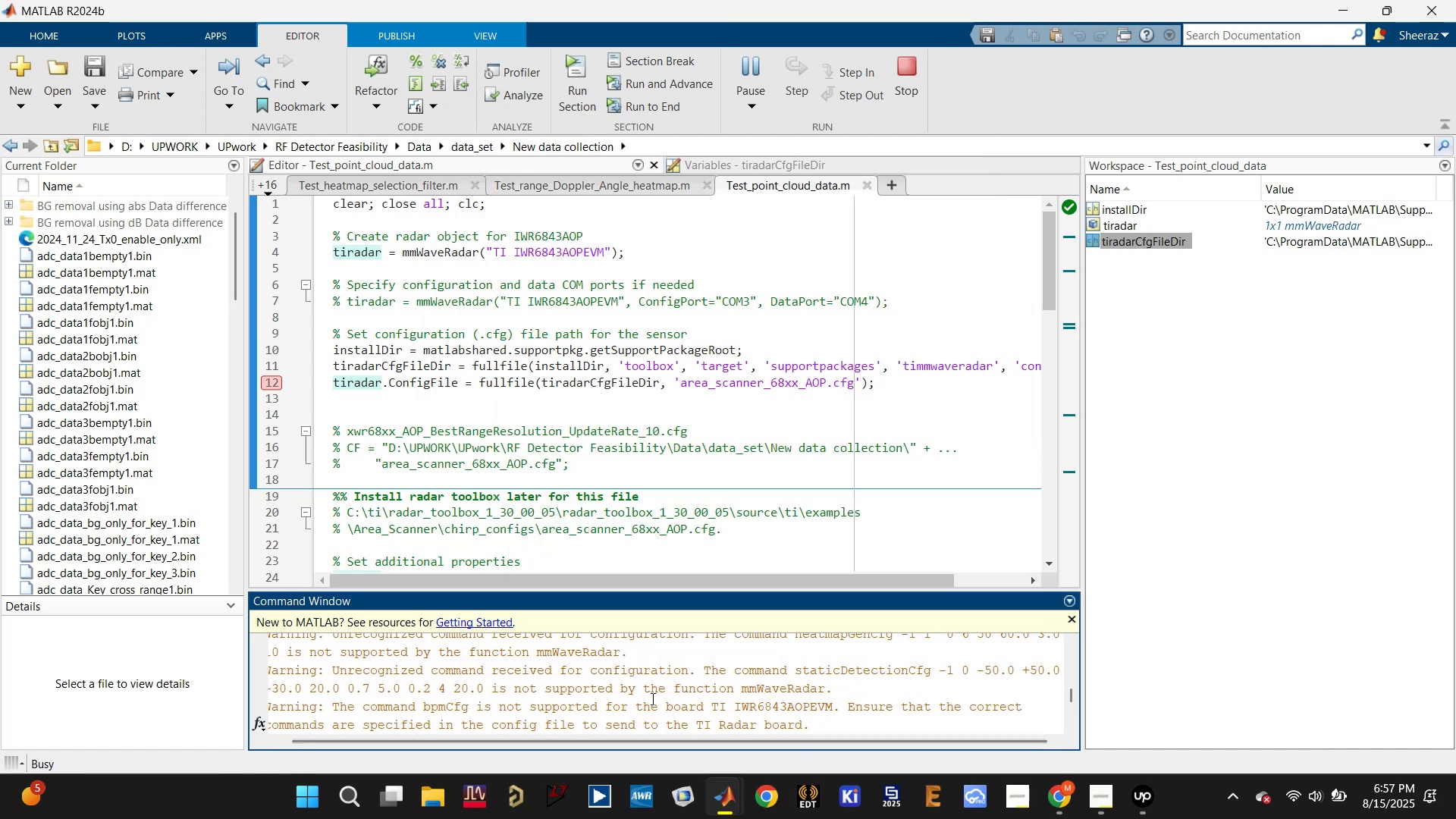 
left_click_drag(start_coordinate=[736, 709], to_coordinate=[818, 707])
 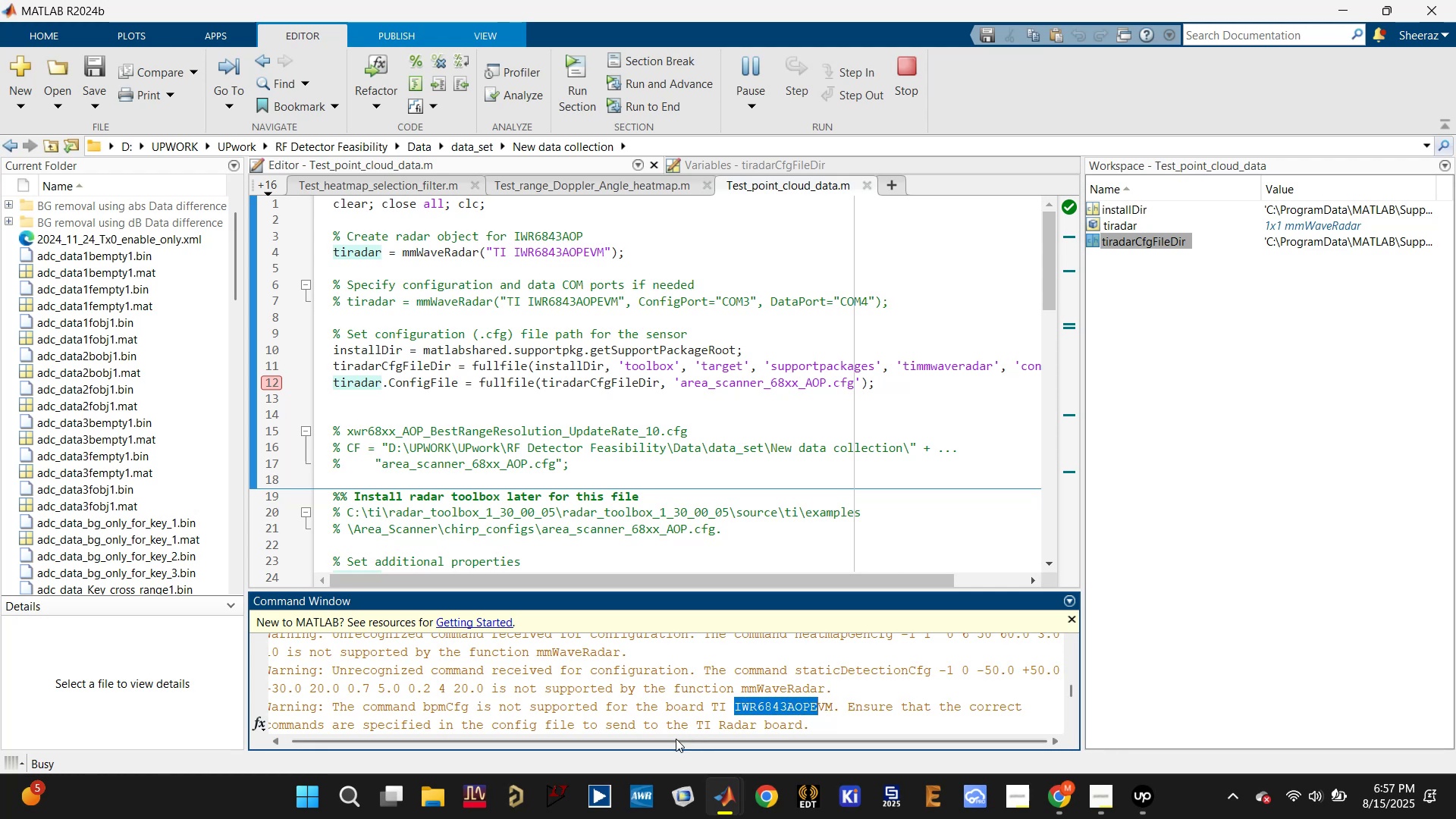 
scroll: coordinate [670, 731], scroll_direction: down, amount: 1.0
 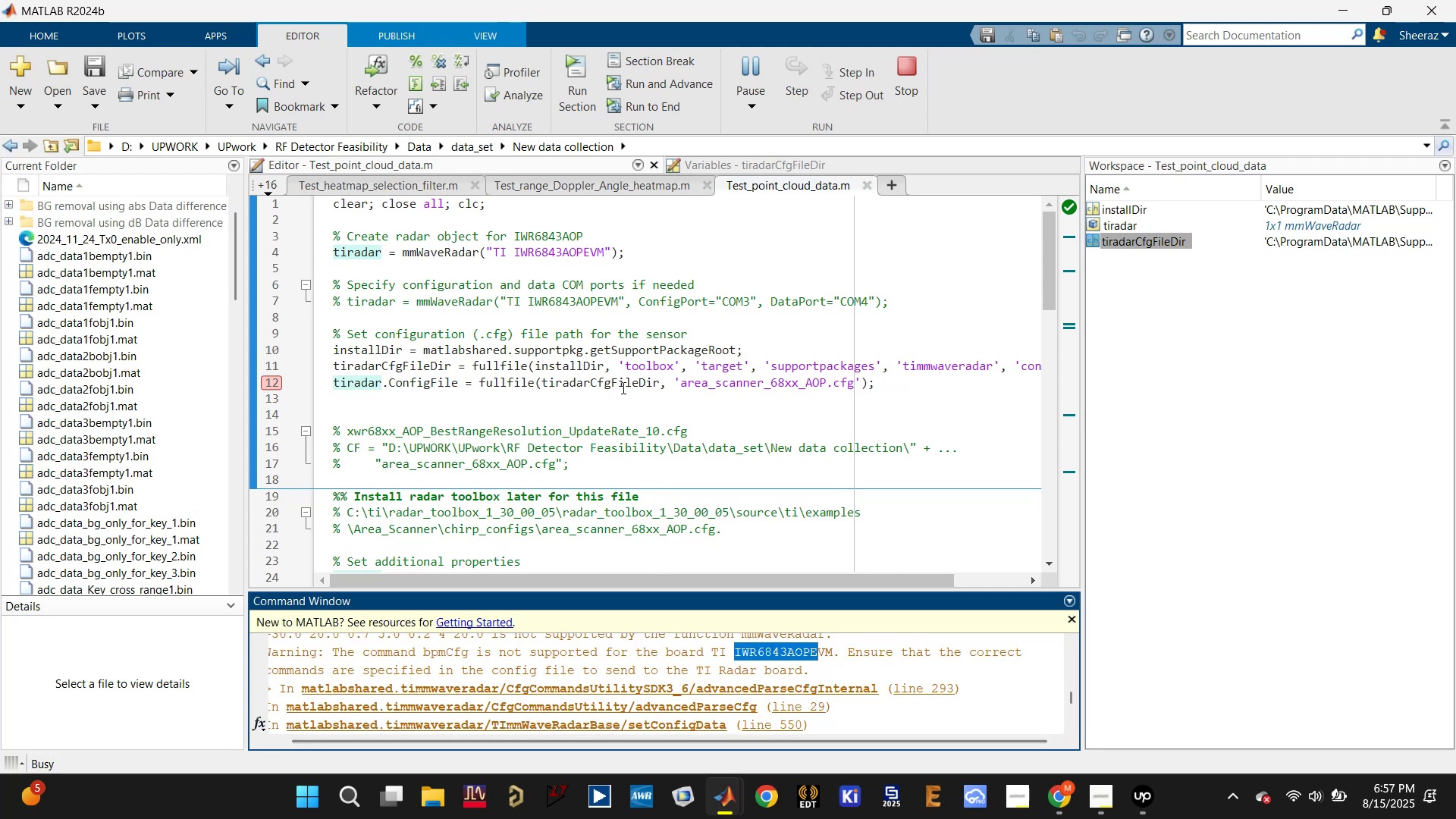 
left_click([589, 399])
 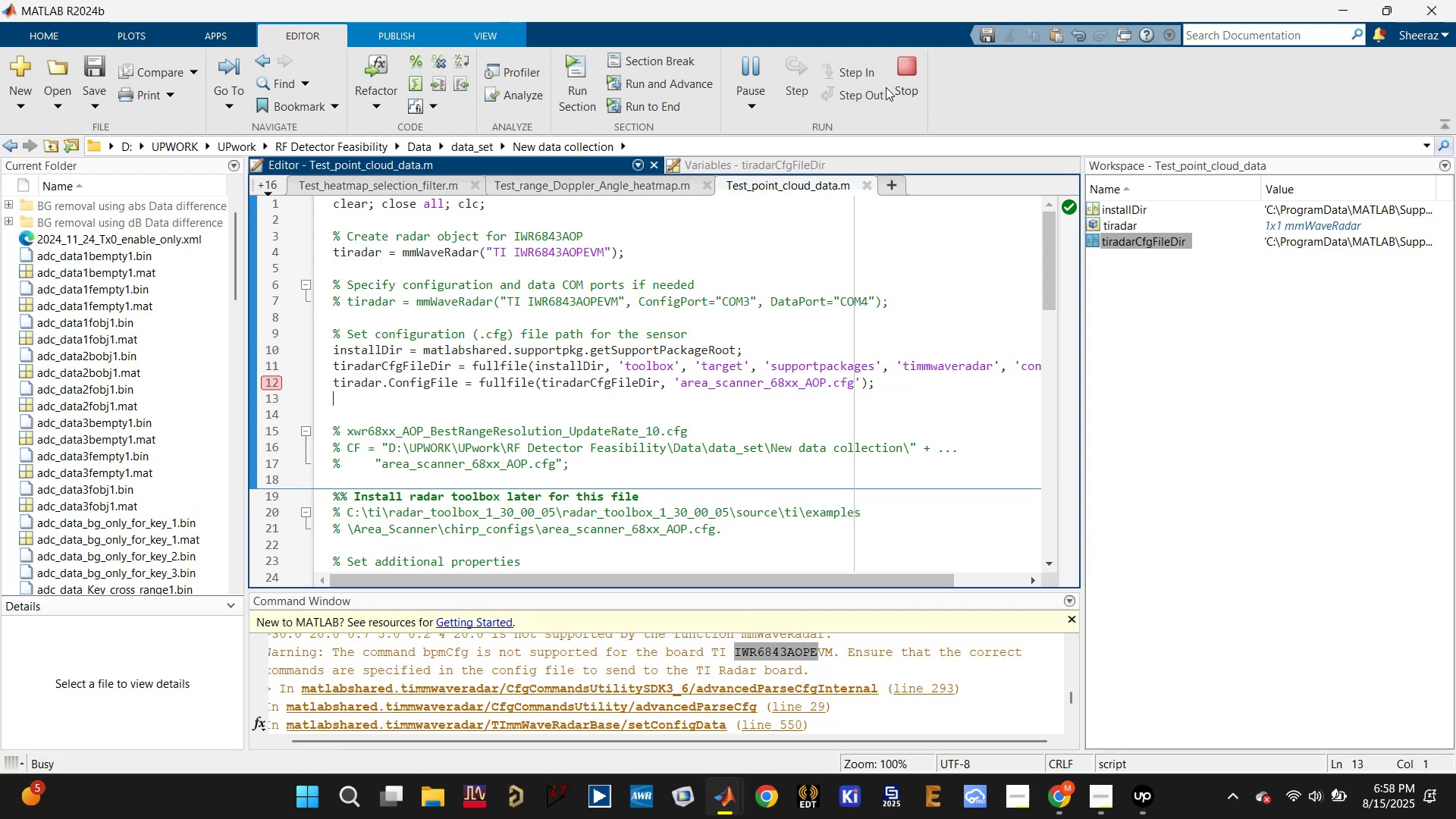 
scroll: coordinate [671, 673], scroll_direction: down, amount: 4.0
 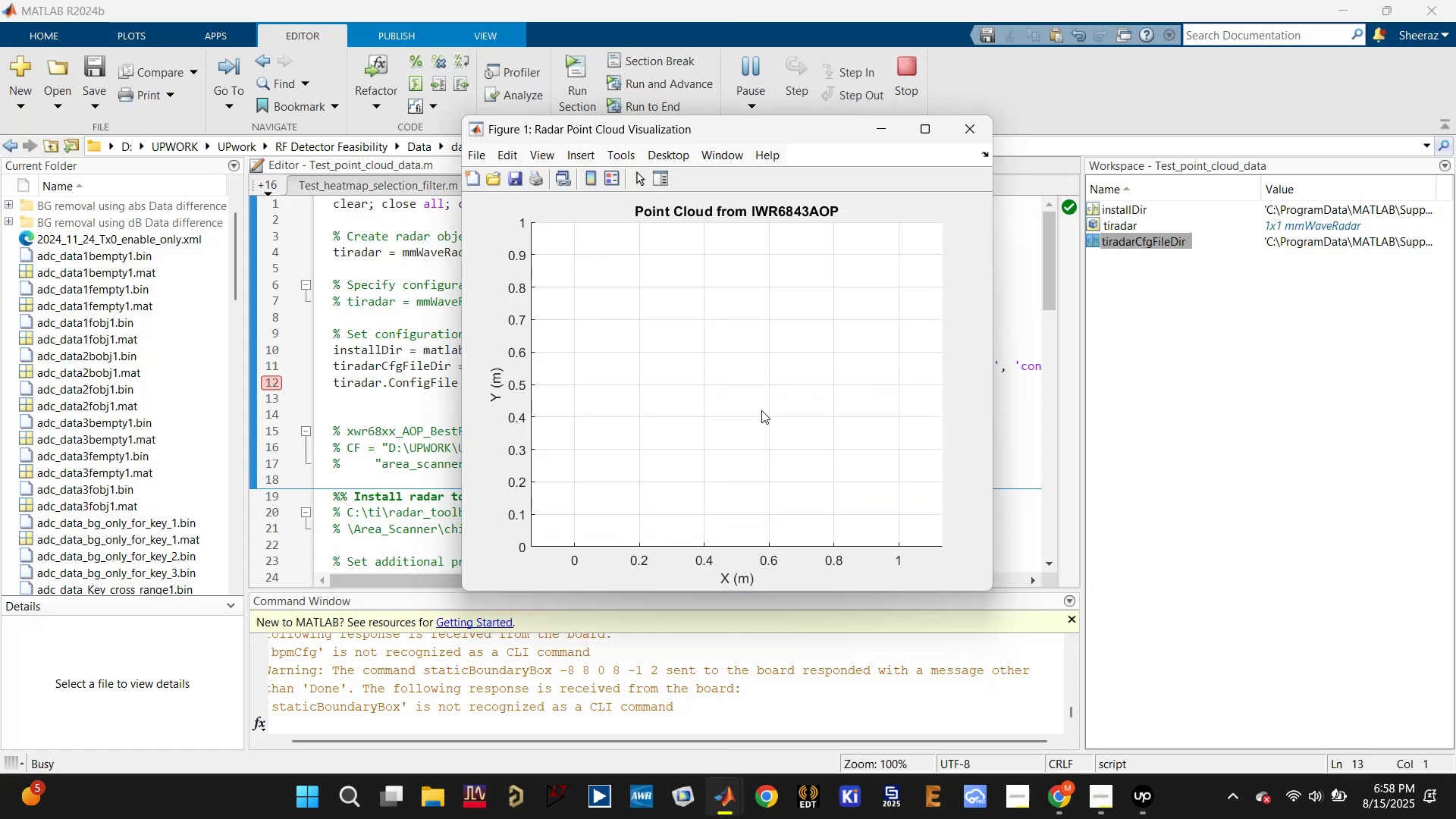 
left_click([967, 124])
 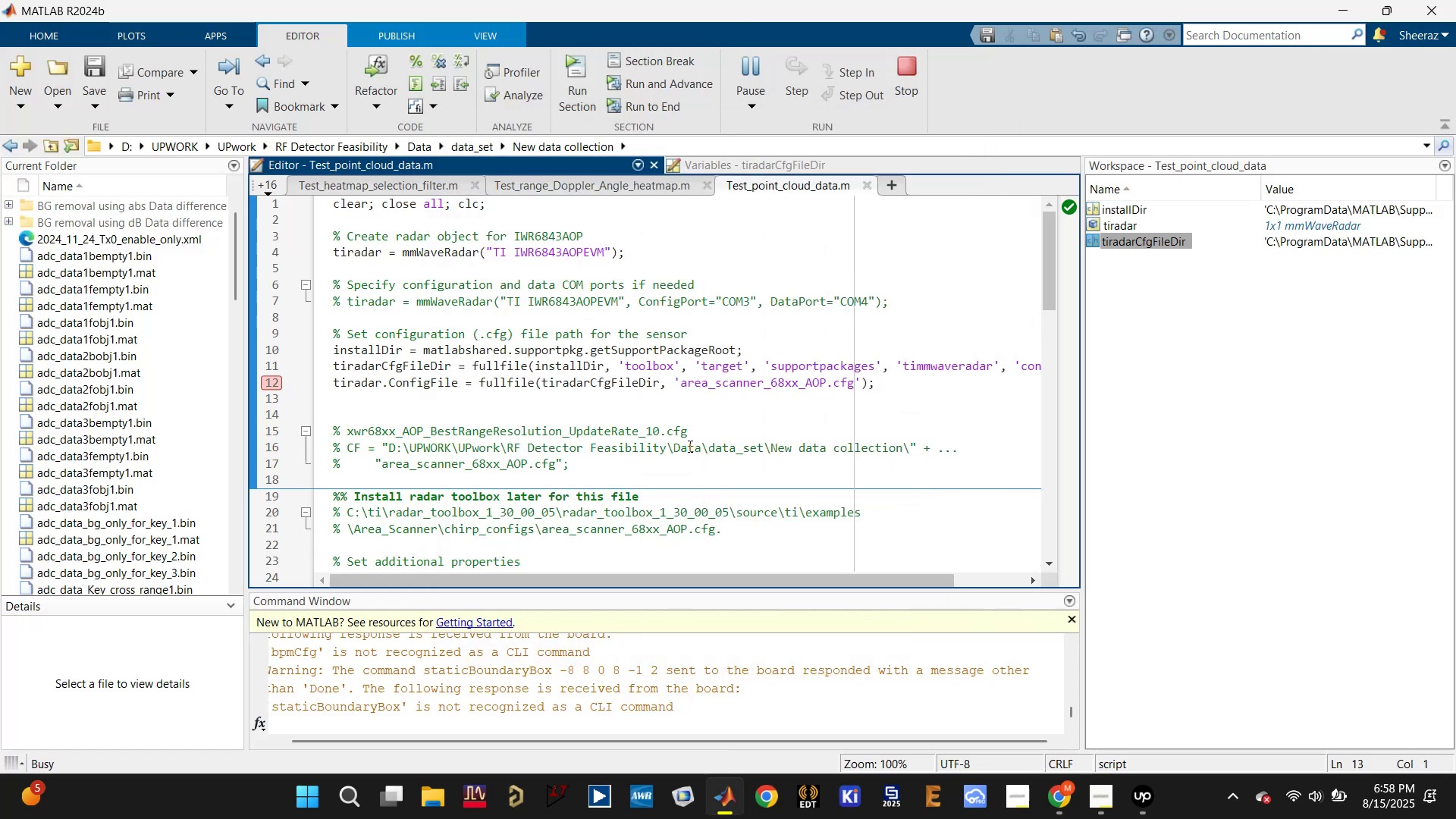 
left_click([647, 392])
 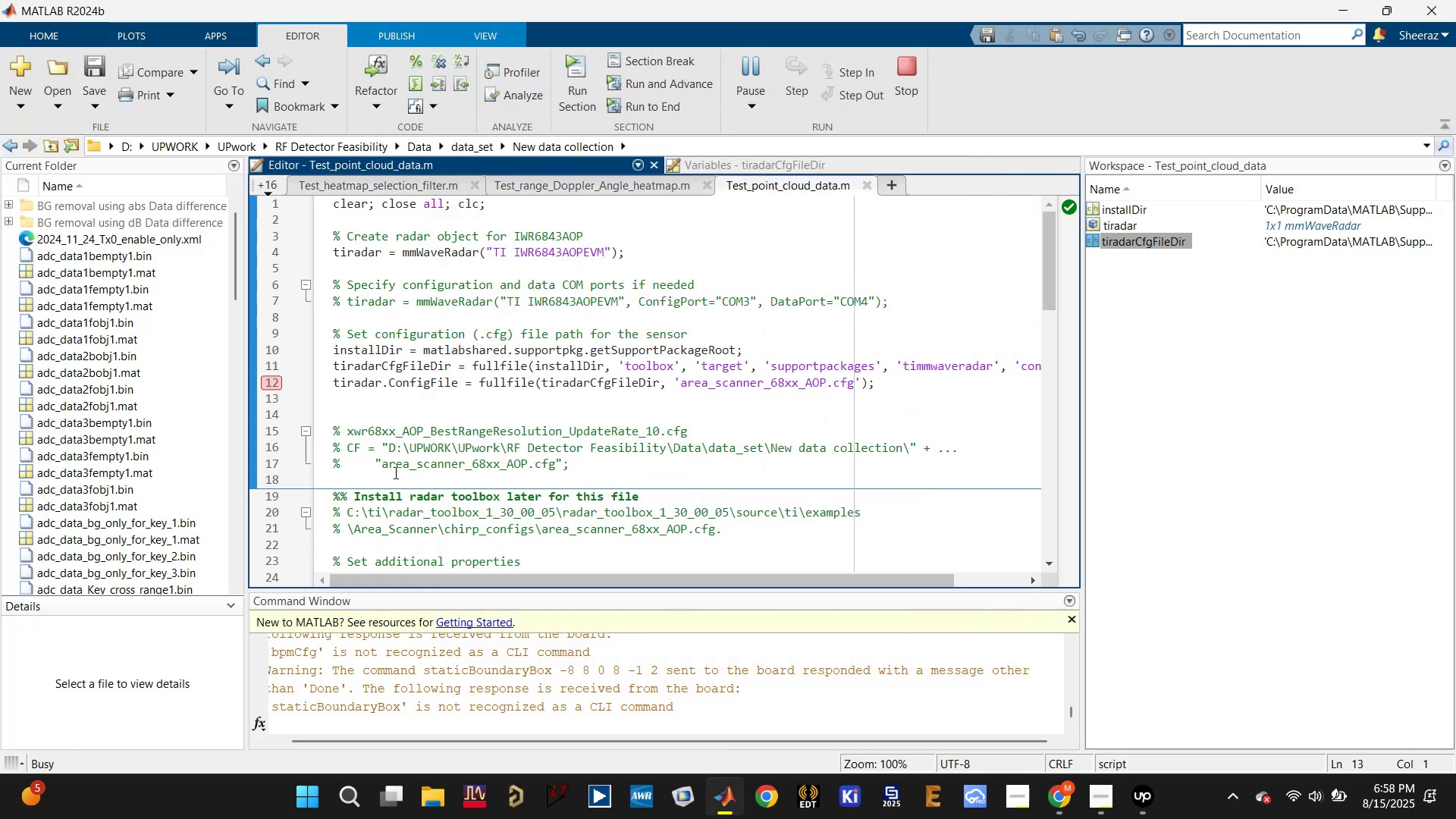 
scroll: coordinate [481, 462], scroll_direction: down, amount: 1.0
 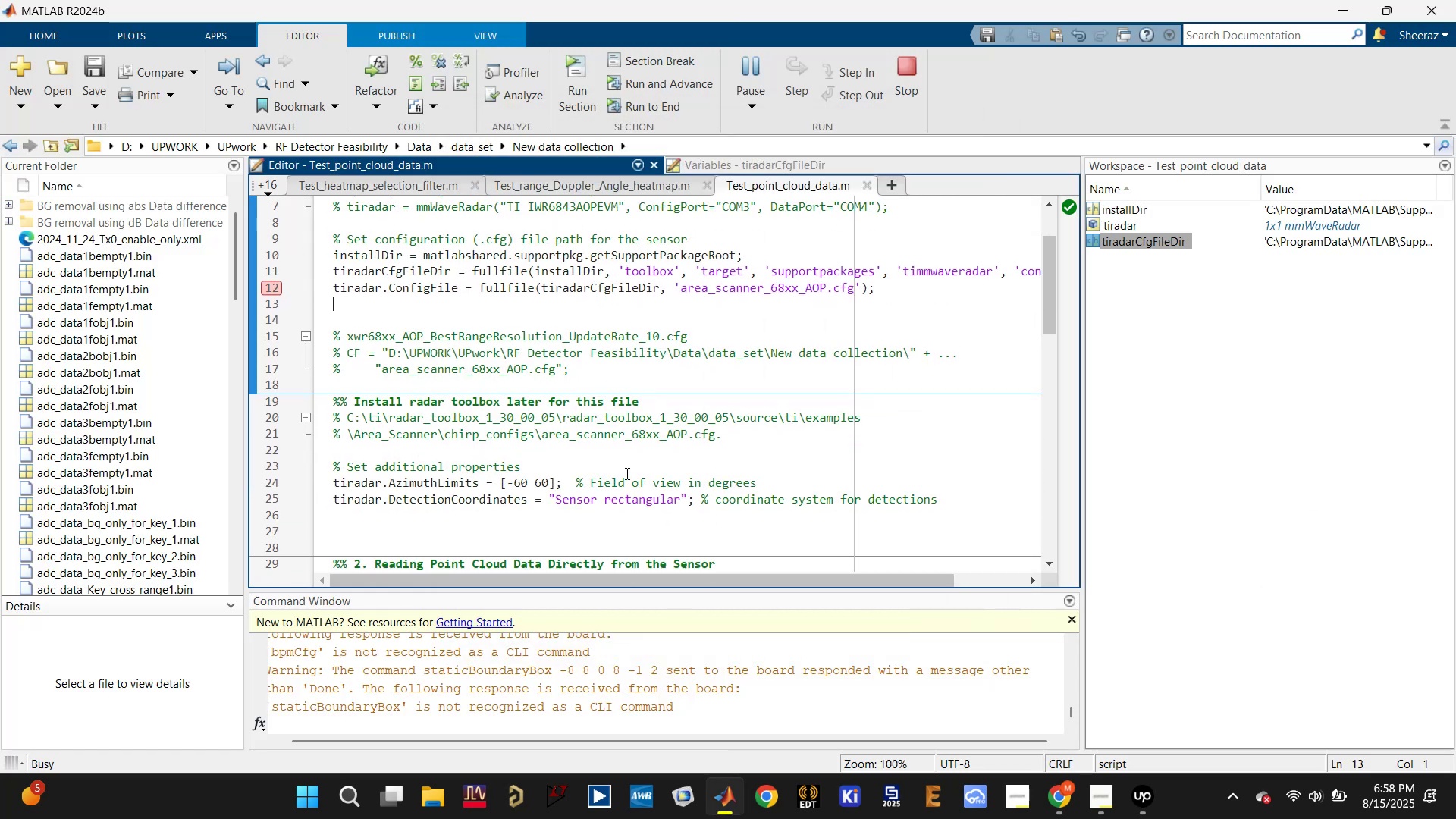 
scroll: coordinate [654, 469], scroll_direction: up, amount: 1.0
 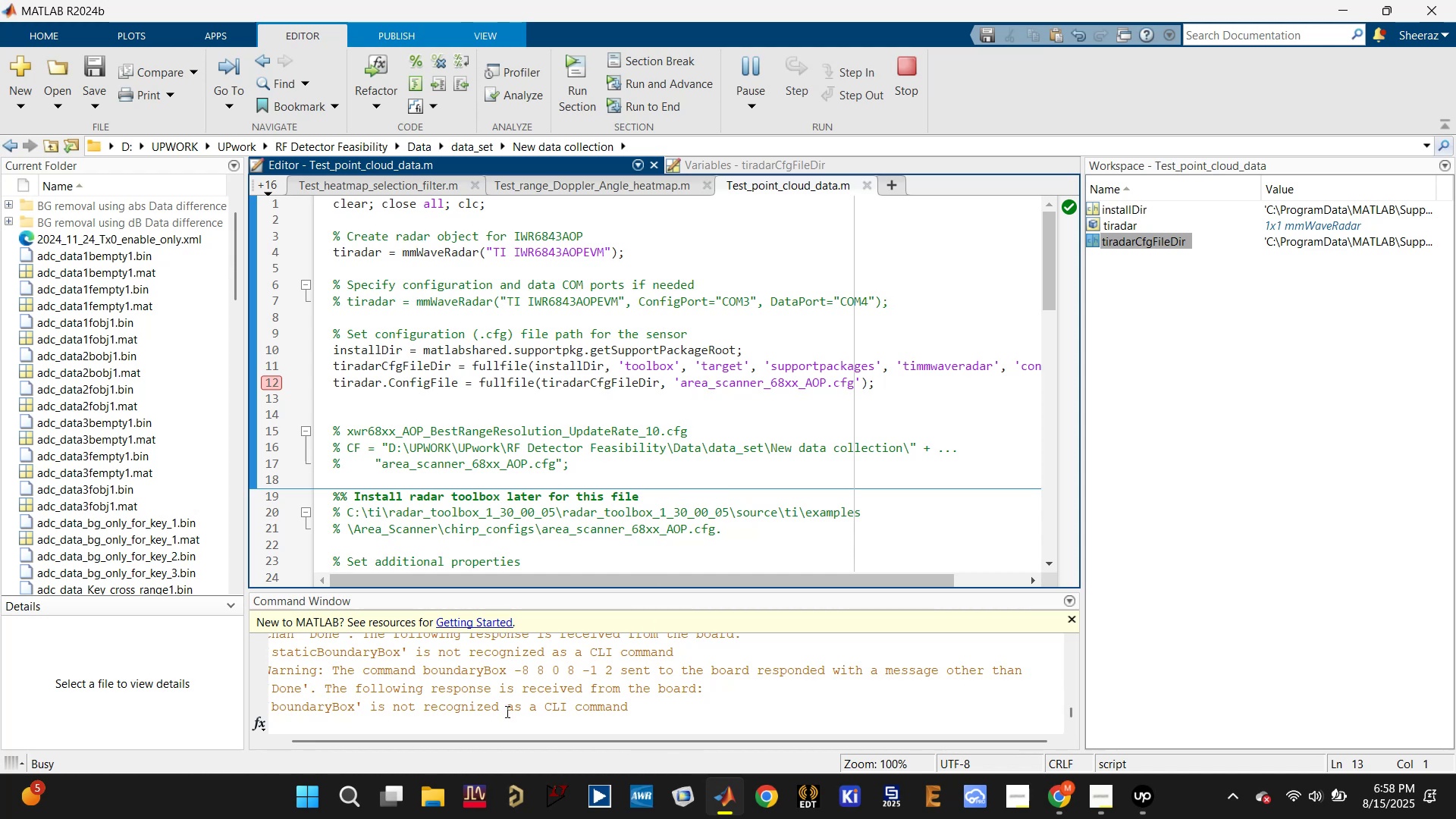 
scroll: coordinate [564, 701], scroll_direction: down, amount: 1.0
 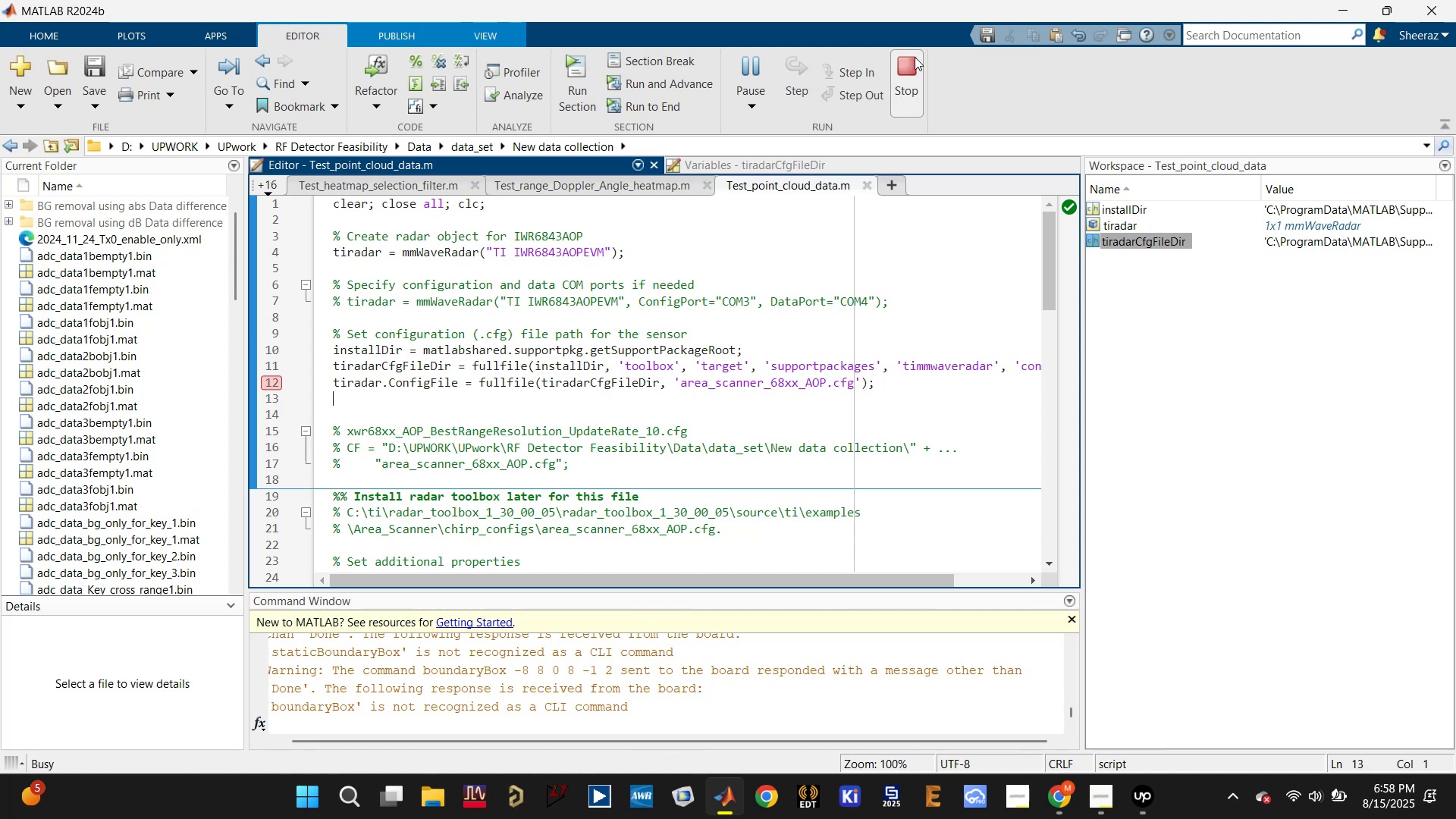 
left_click([896, 71])
 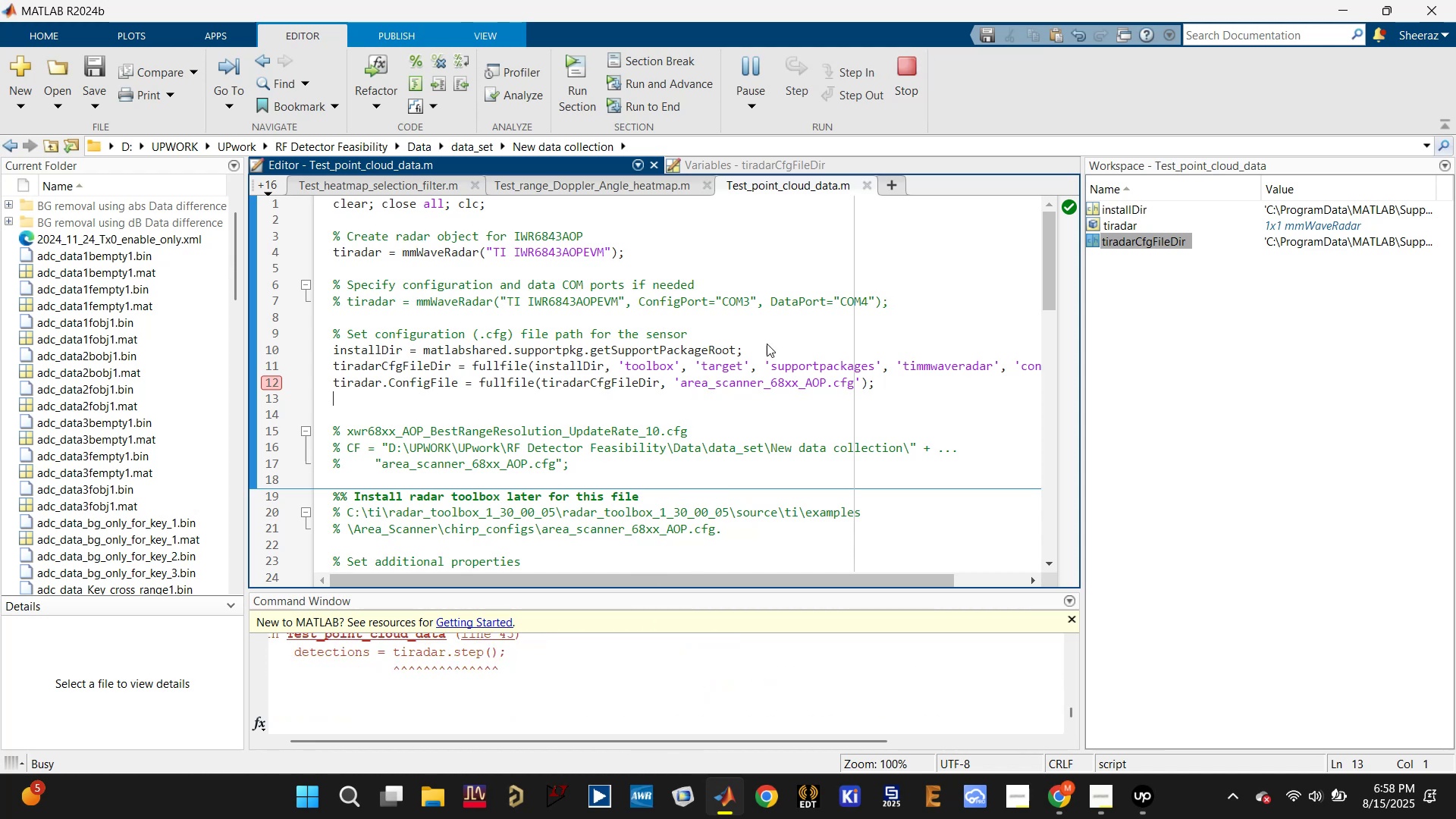 
left_click([771, 336])
 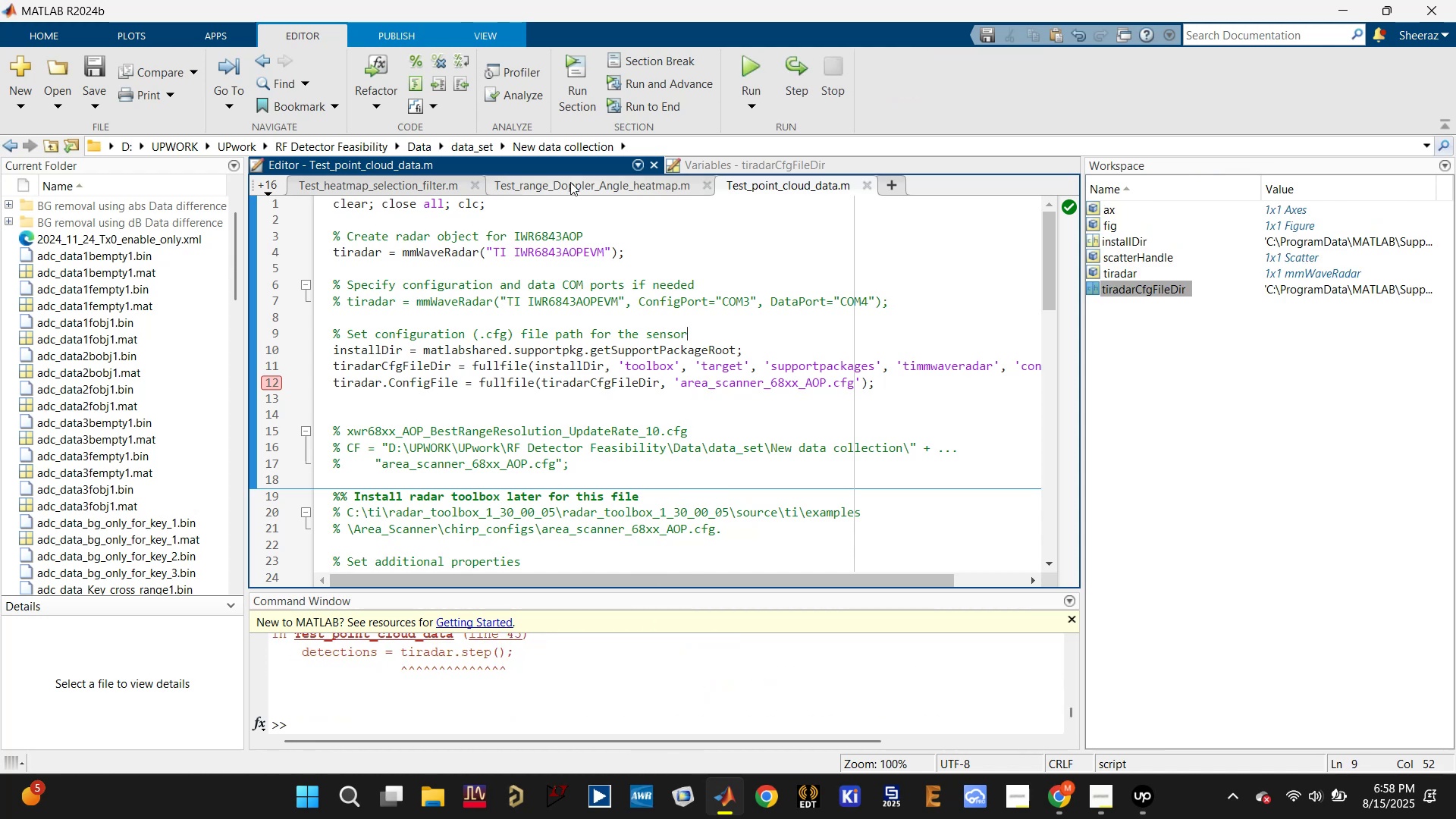 
left_click([566, 184])
 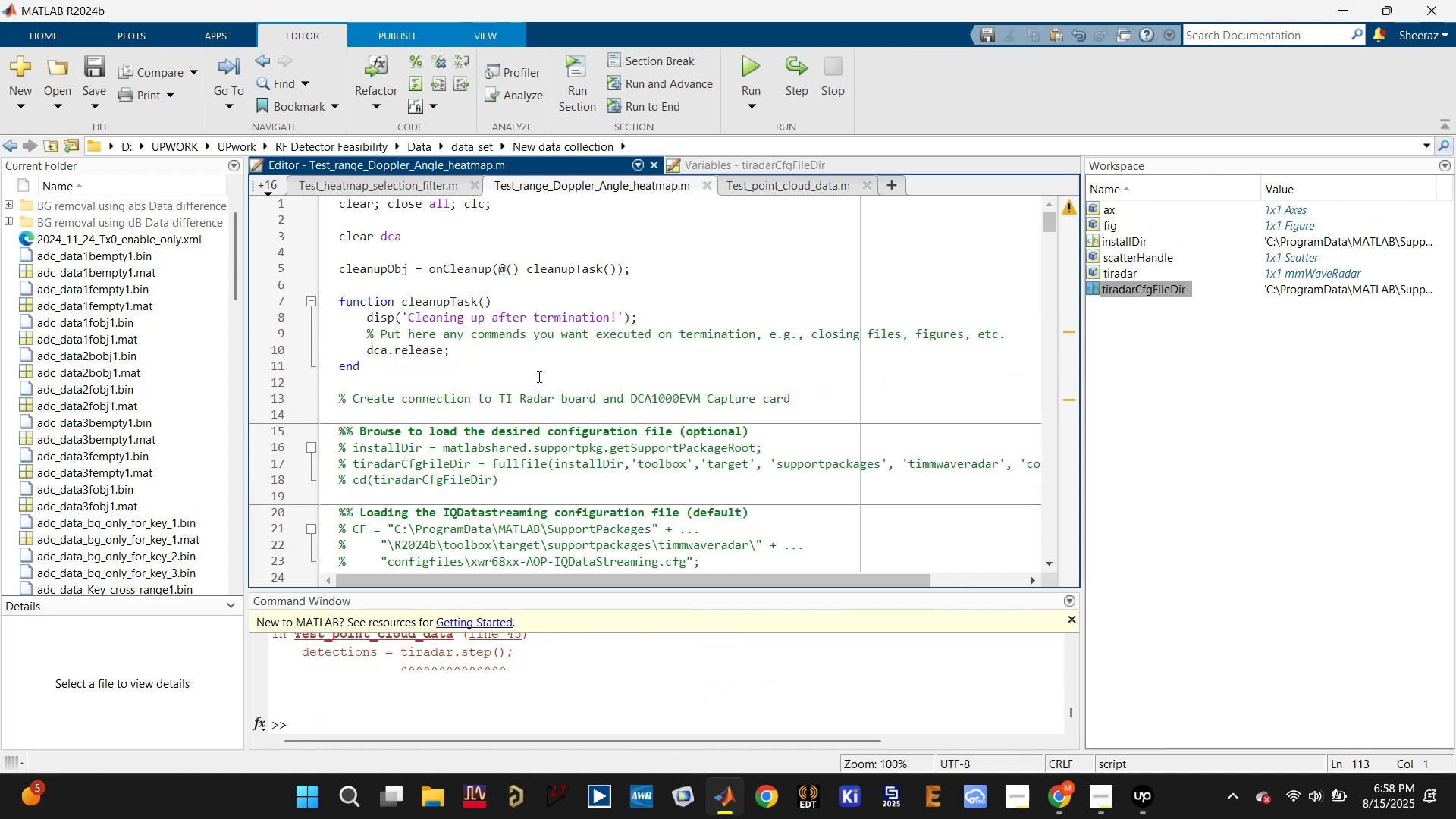 
scroll: coordinate [558, 403], scroll_direction: none, amount: 0.0
 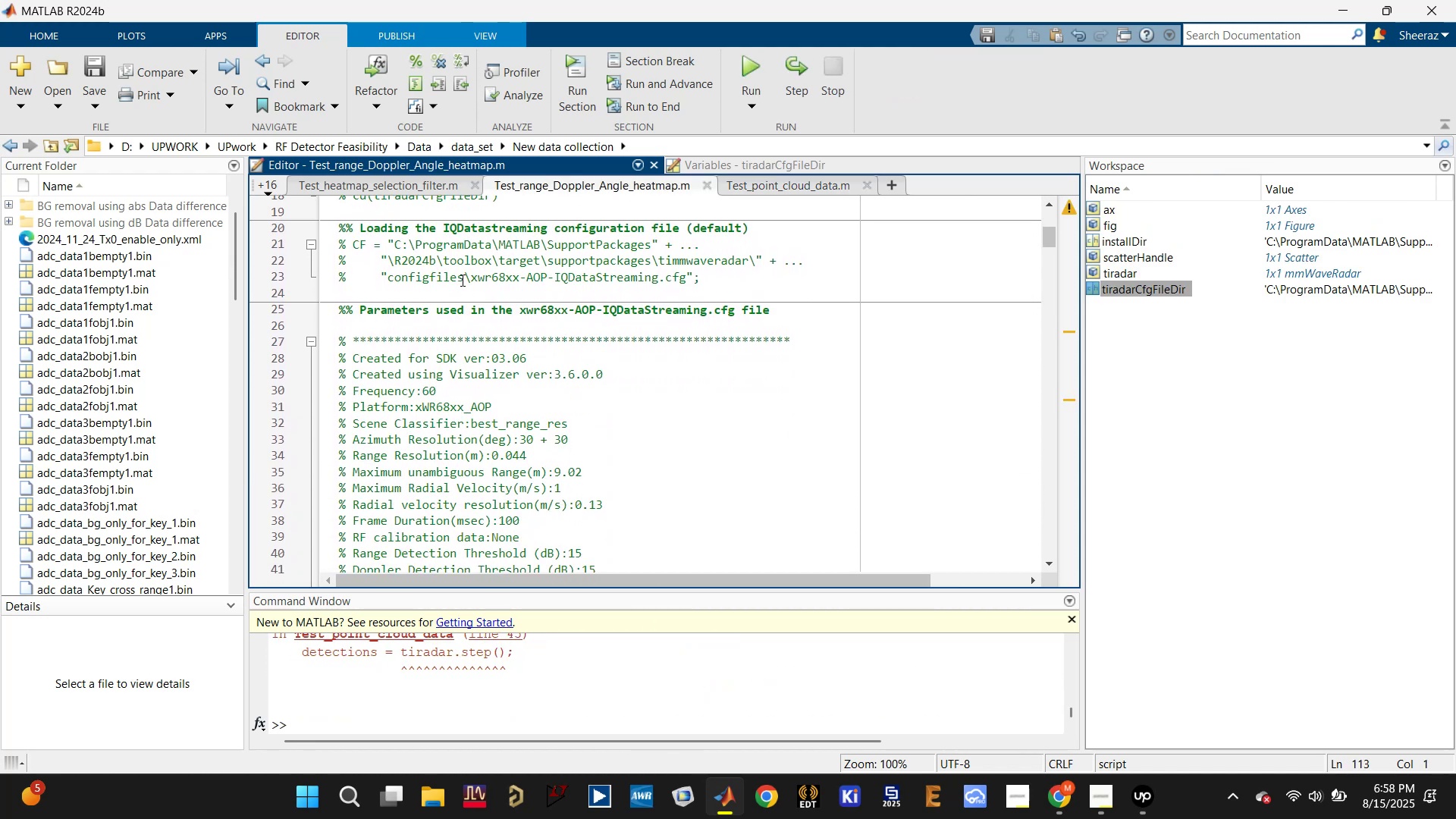 
left_click_drag(start_coordinate=[470, 275], to_coordinate=[685, 278])
 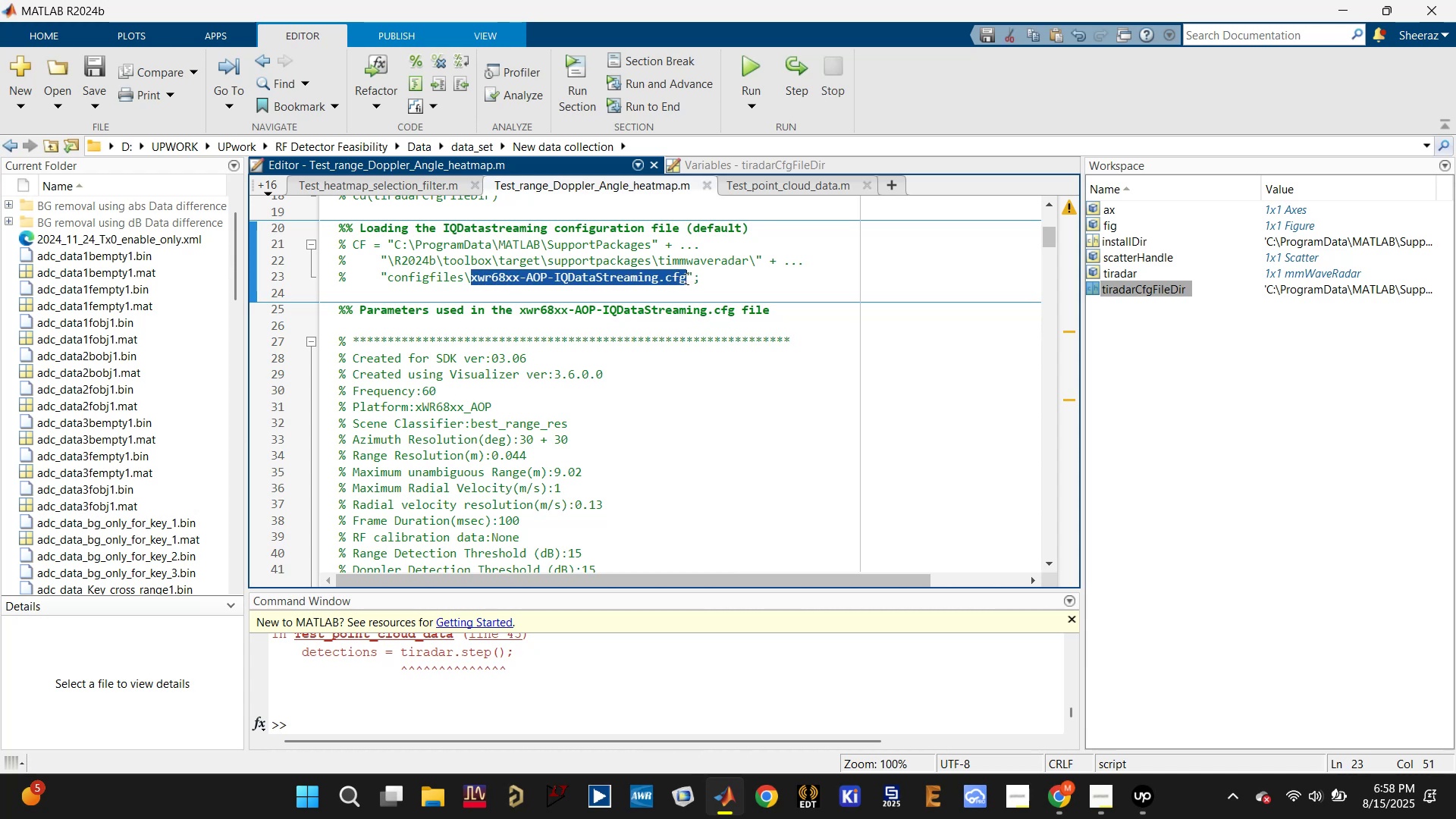 
key(Control+C)
 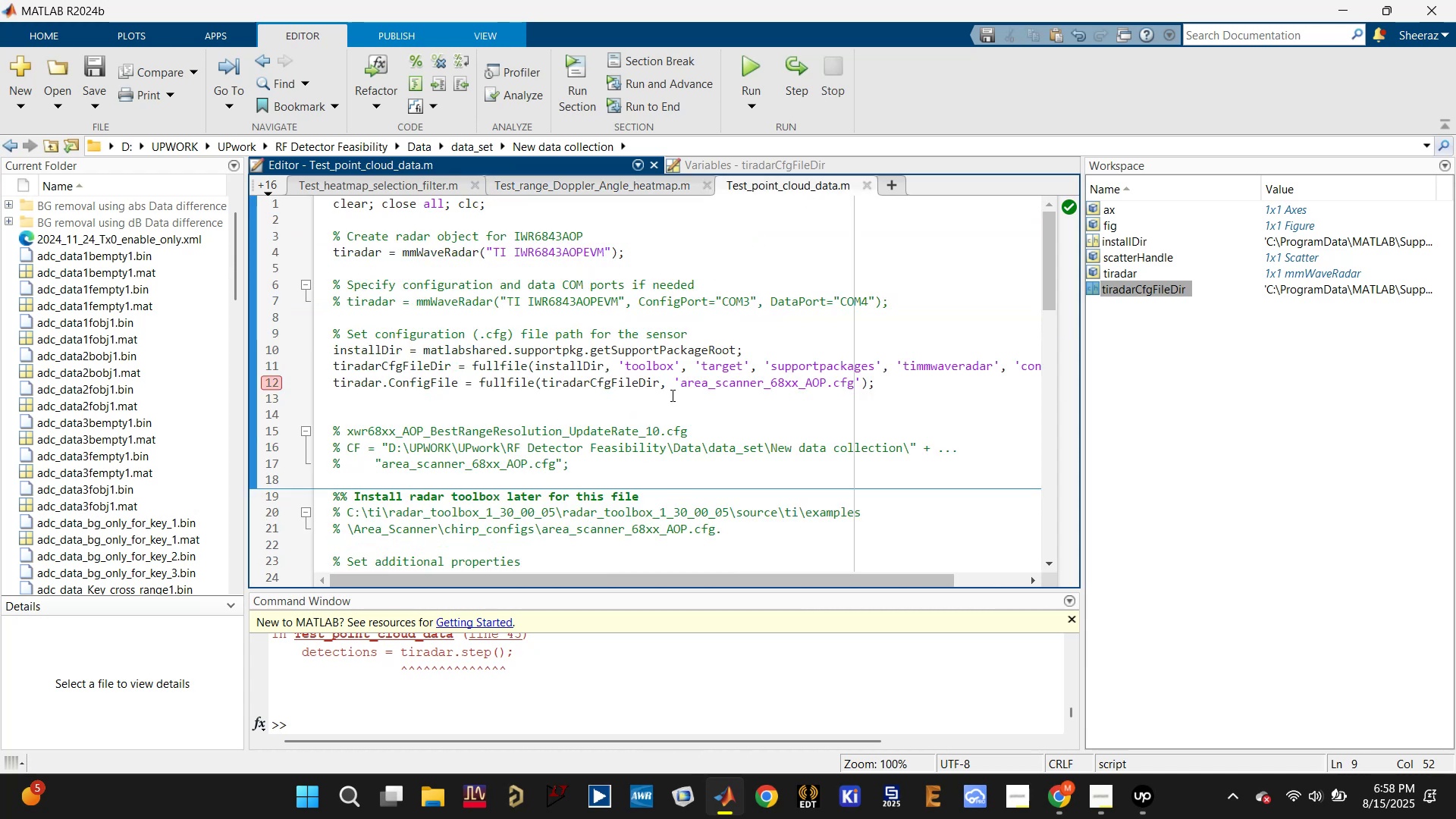 
left_click_drag(start_coordinate=[681, 379], to_coordinate=[854, 380])
 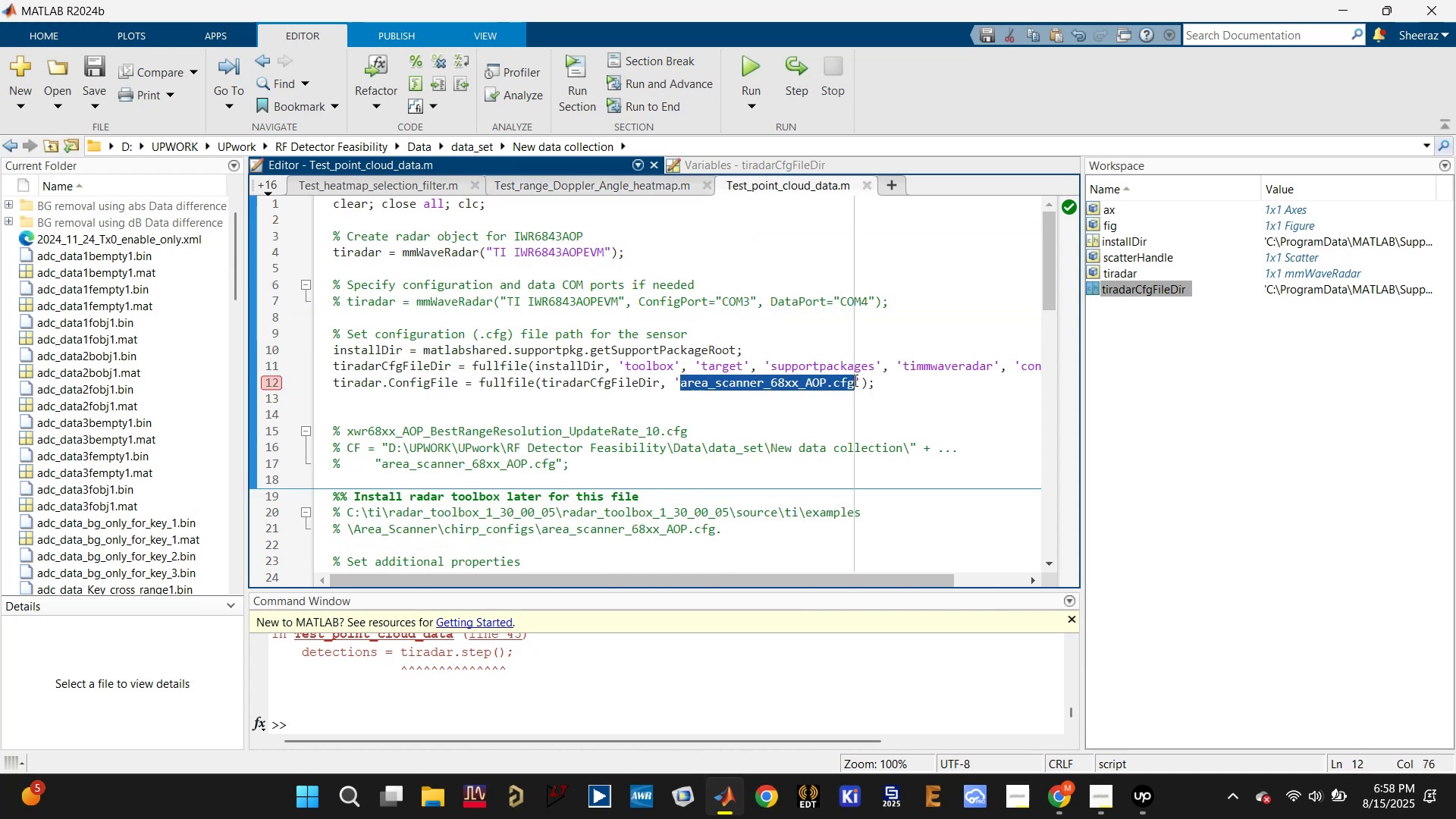 
key(Control+V)
 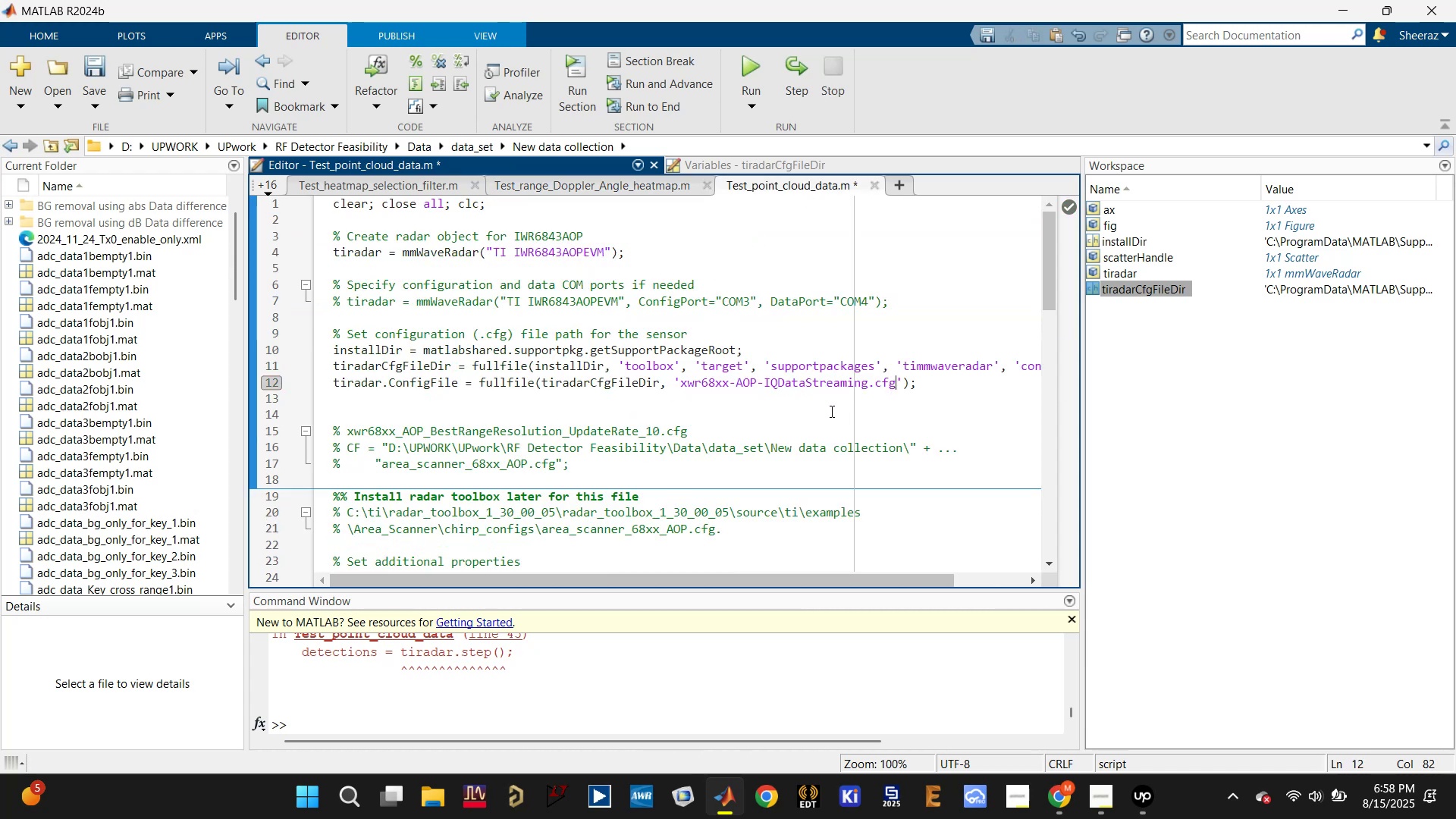 
left_click([829, 412])
 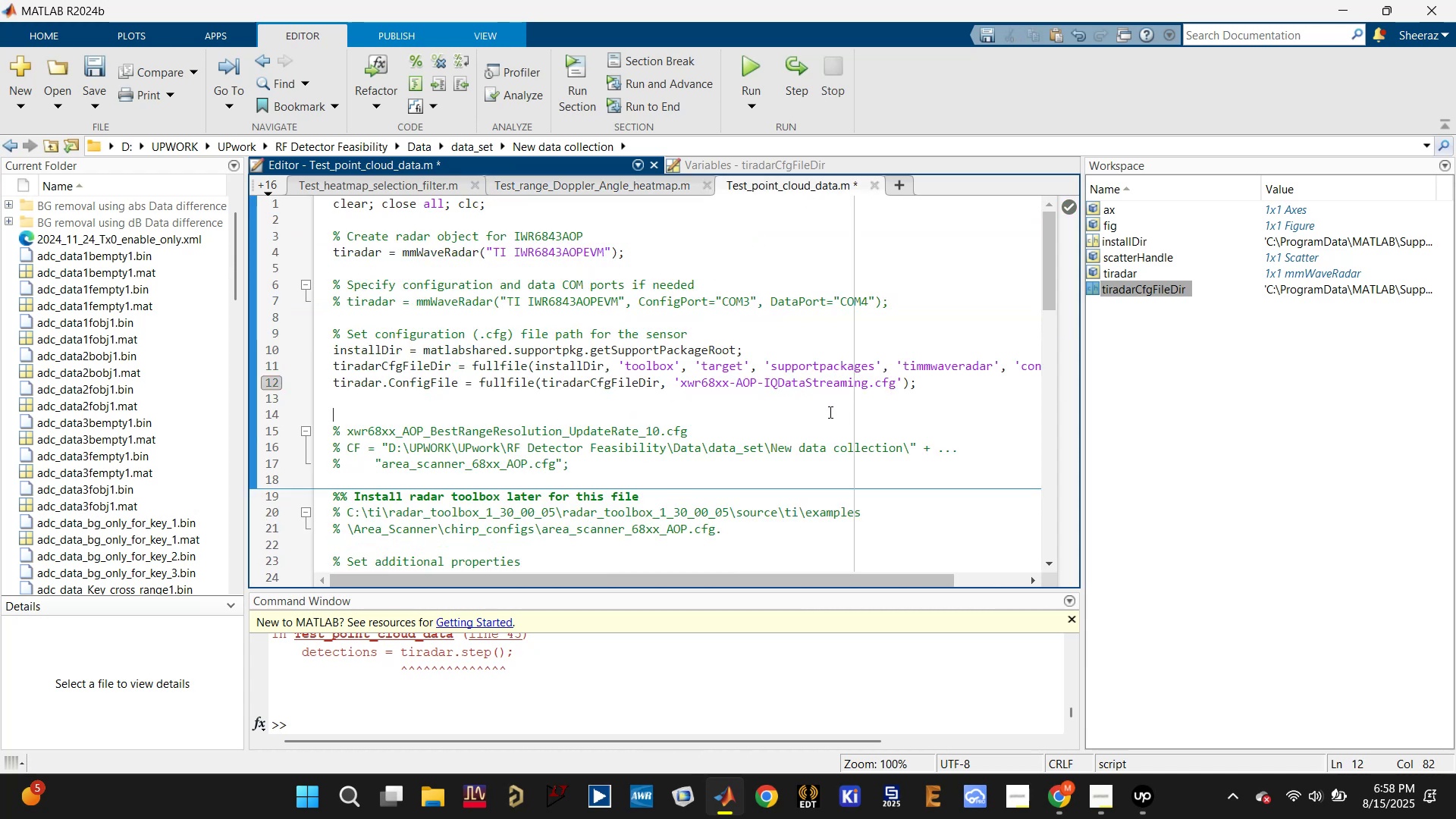 
key(Control+S)
 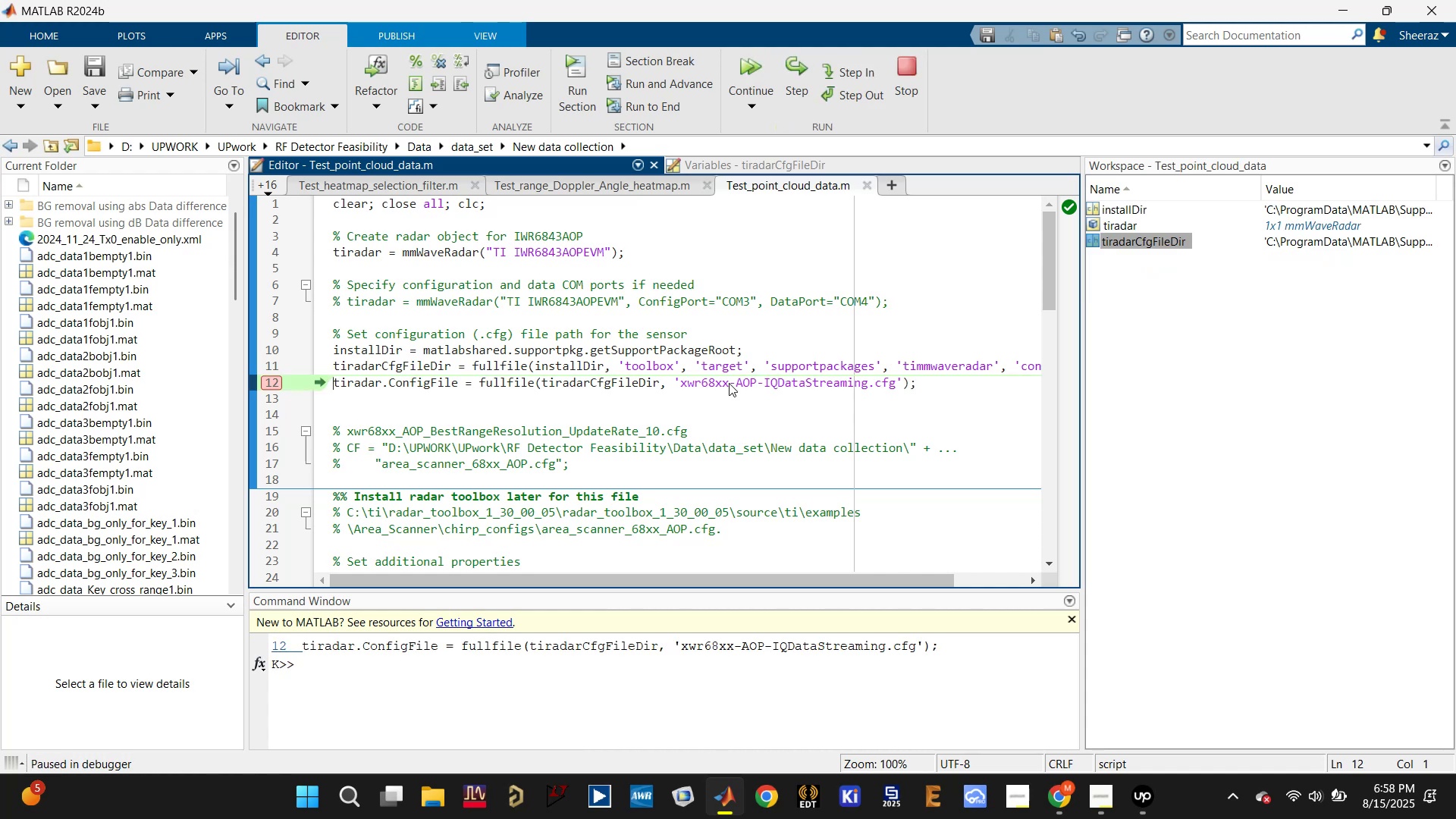 
wait(5.08)
 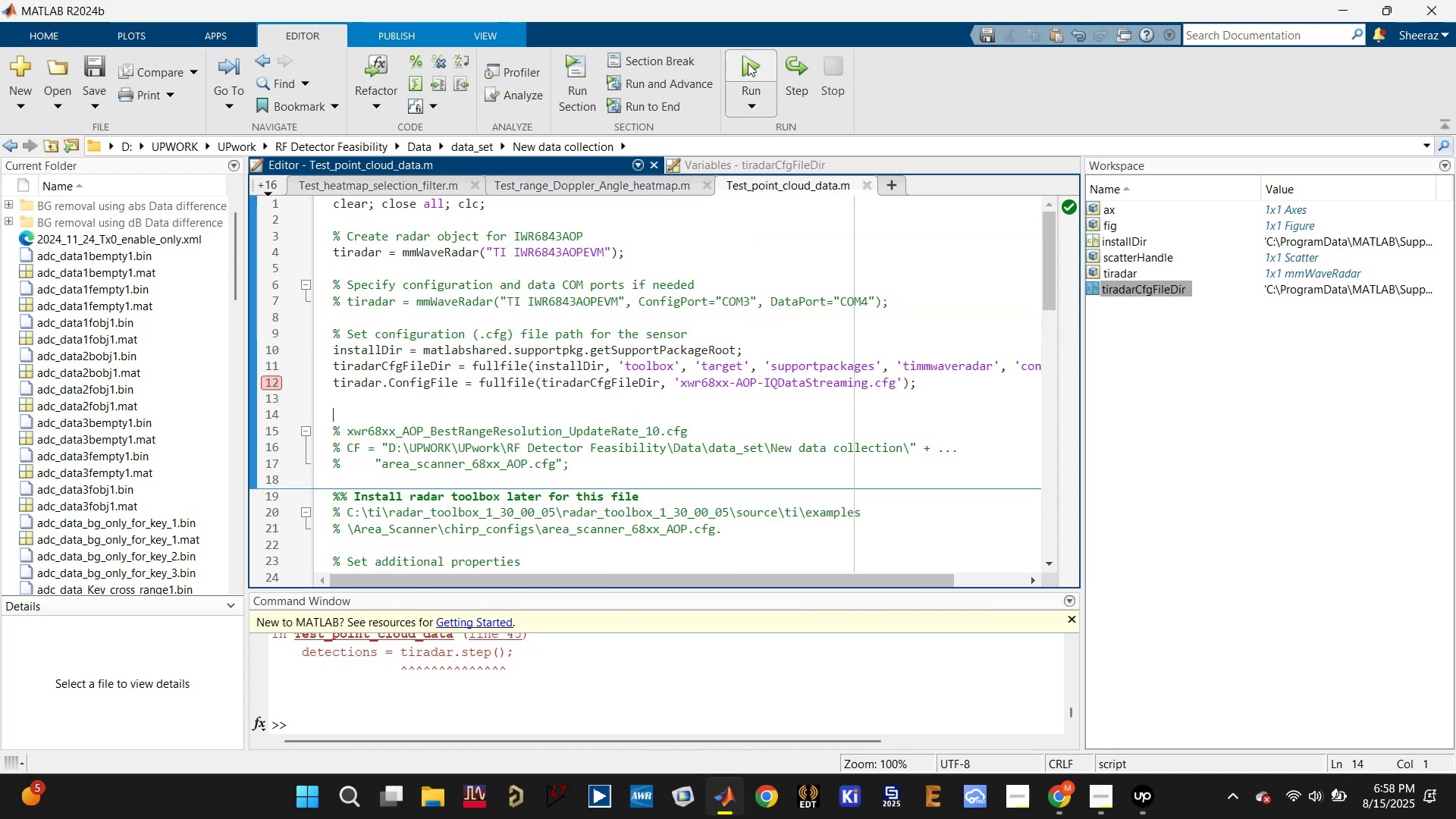 
left_click([752, 68])
 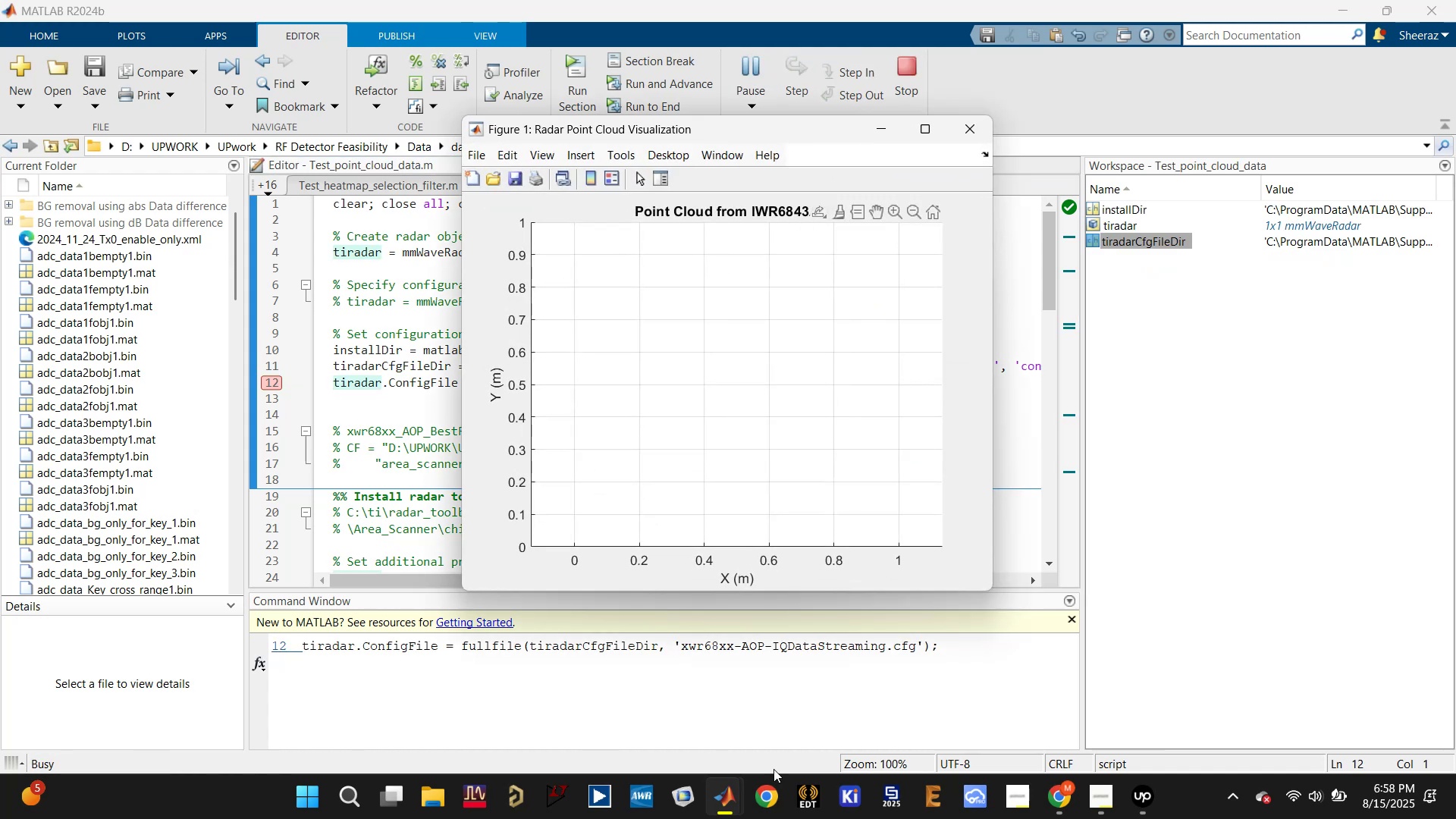 
left_click([676, 677])
 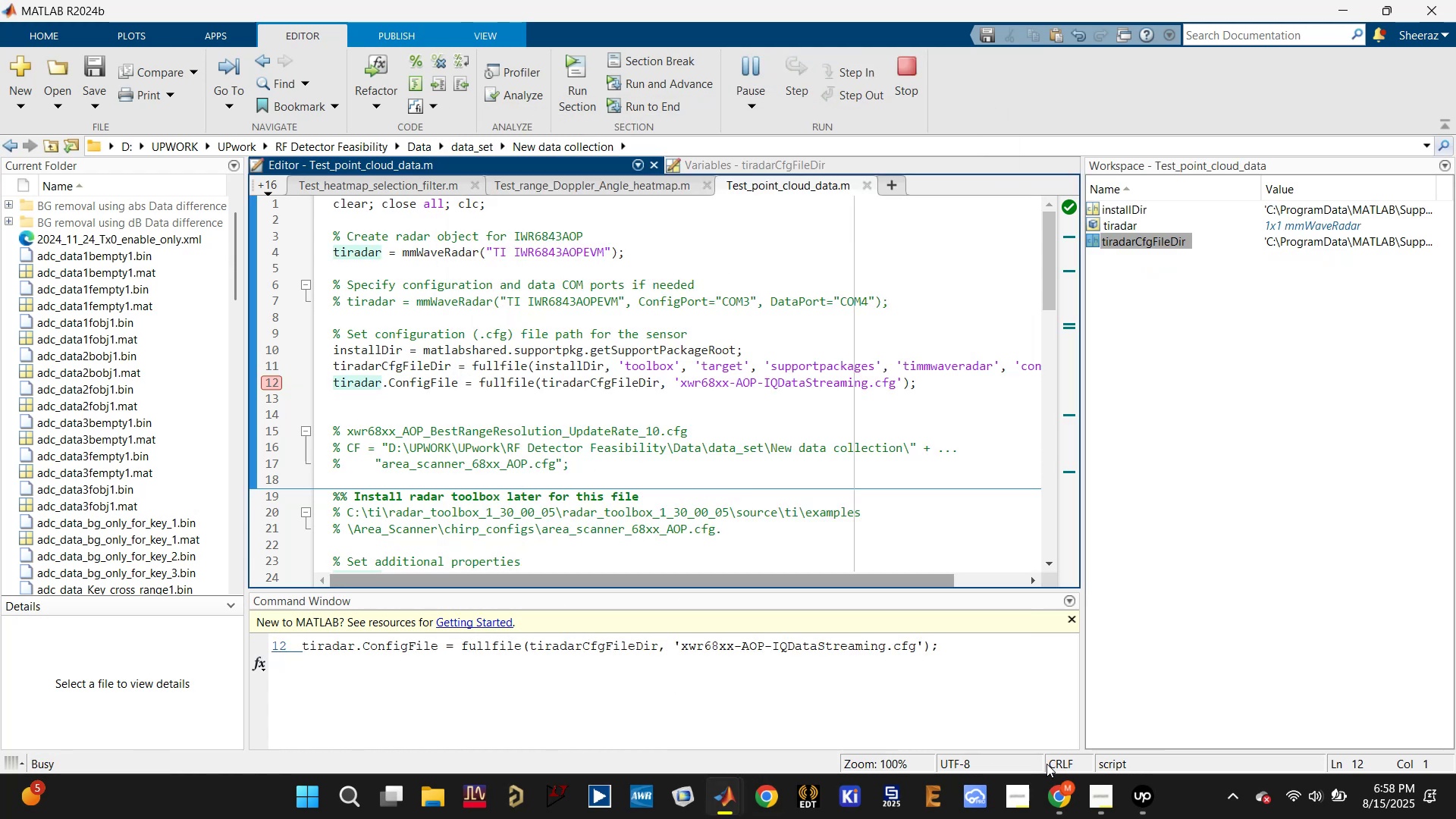 
left_click([1062, 798])
 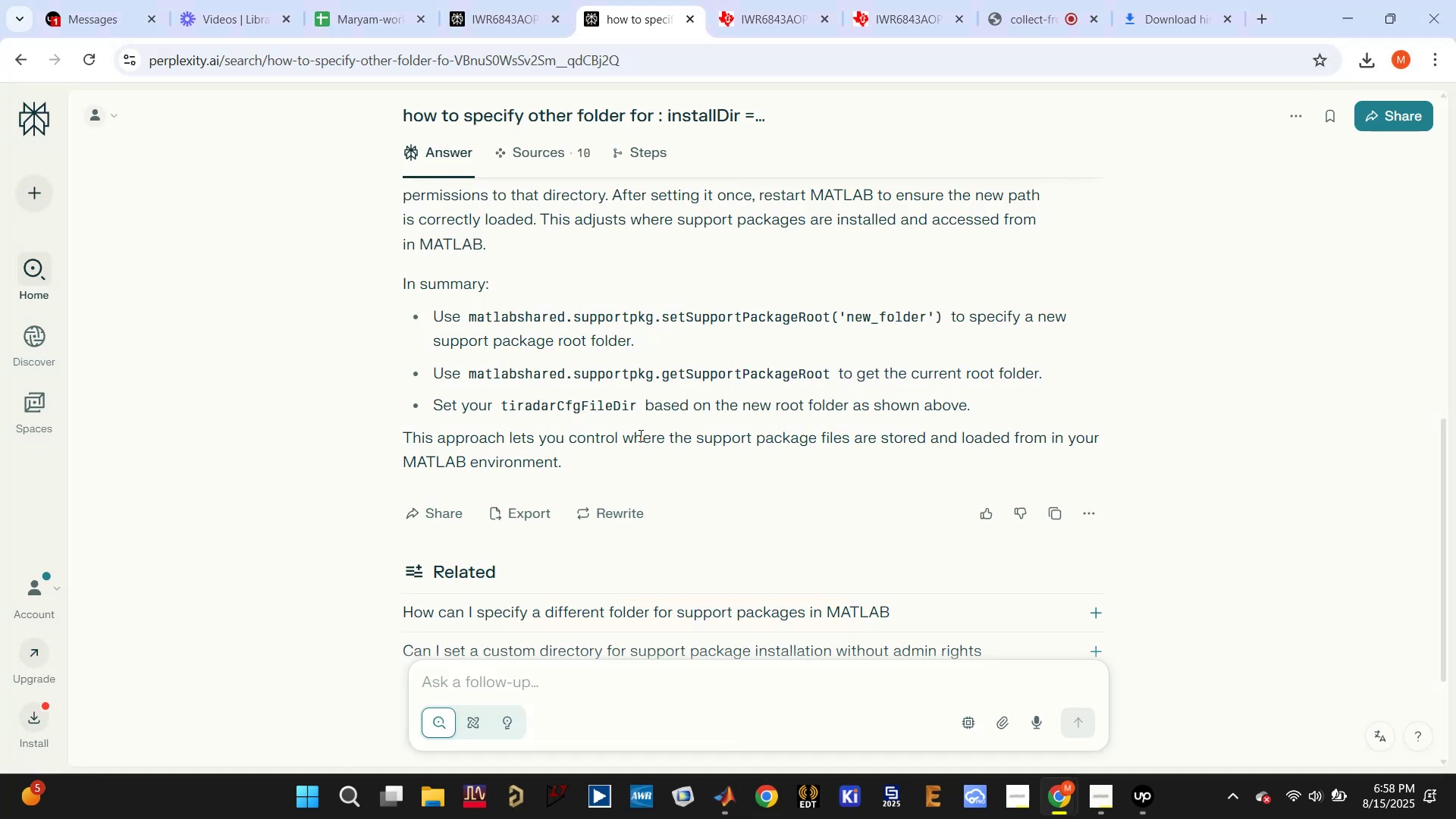 
scroll: coordinate [720, 511], scroll_direction: up, amount: 13.0
 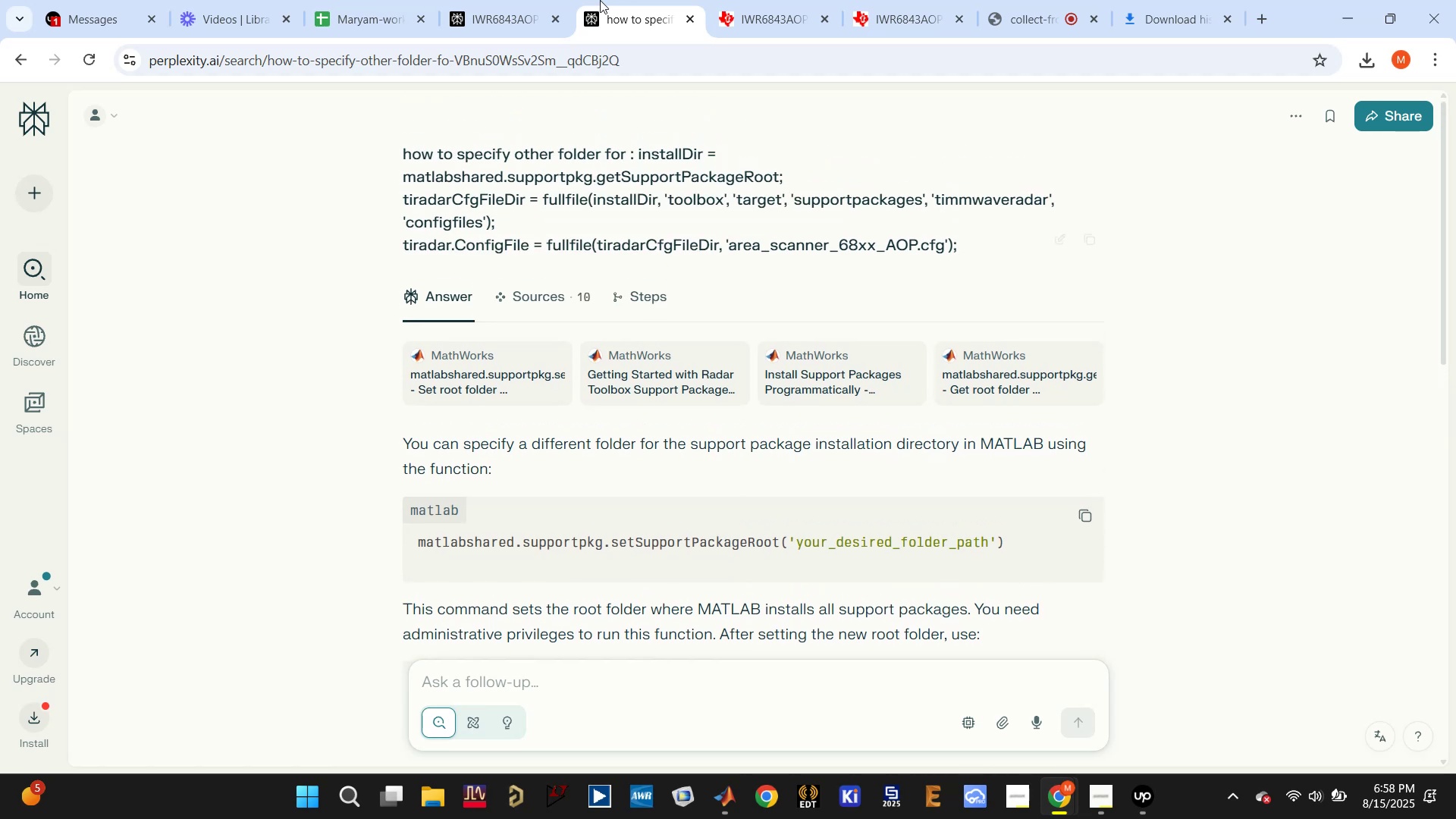 
left_click([505, 0])
 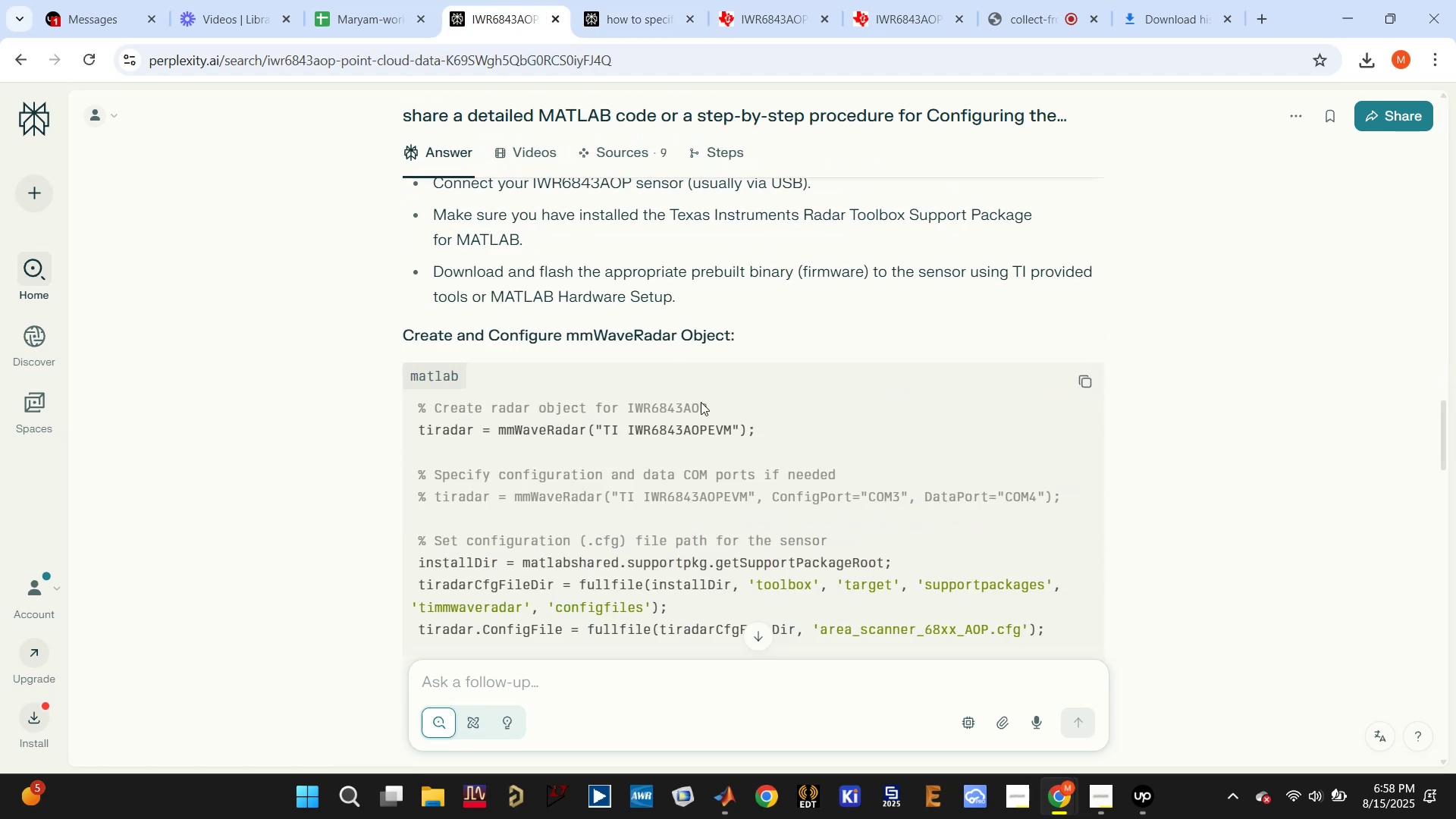 
scroll: coordinate [736, 478], scroll_direction: down, amount: 6.0
 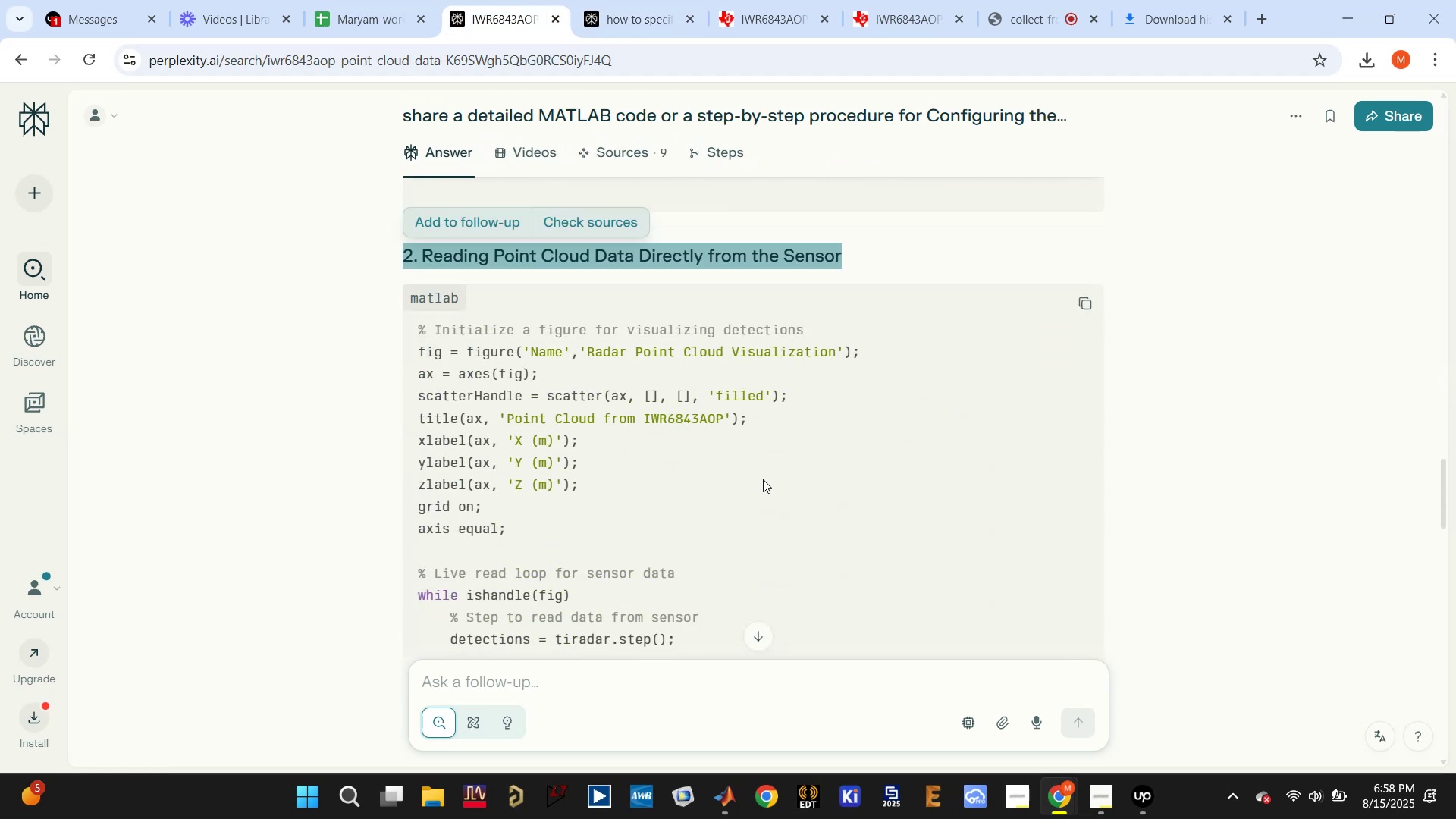 
left_click([808, 483])
 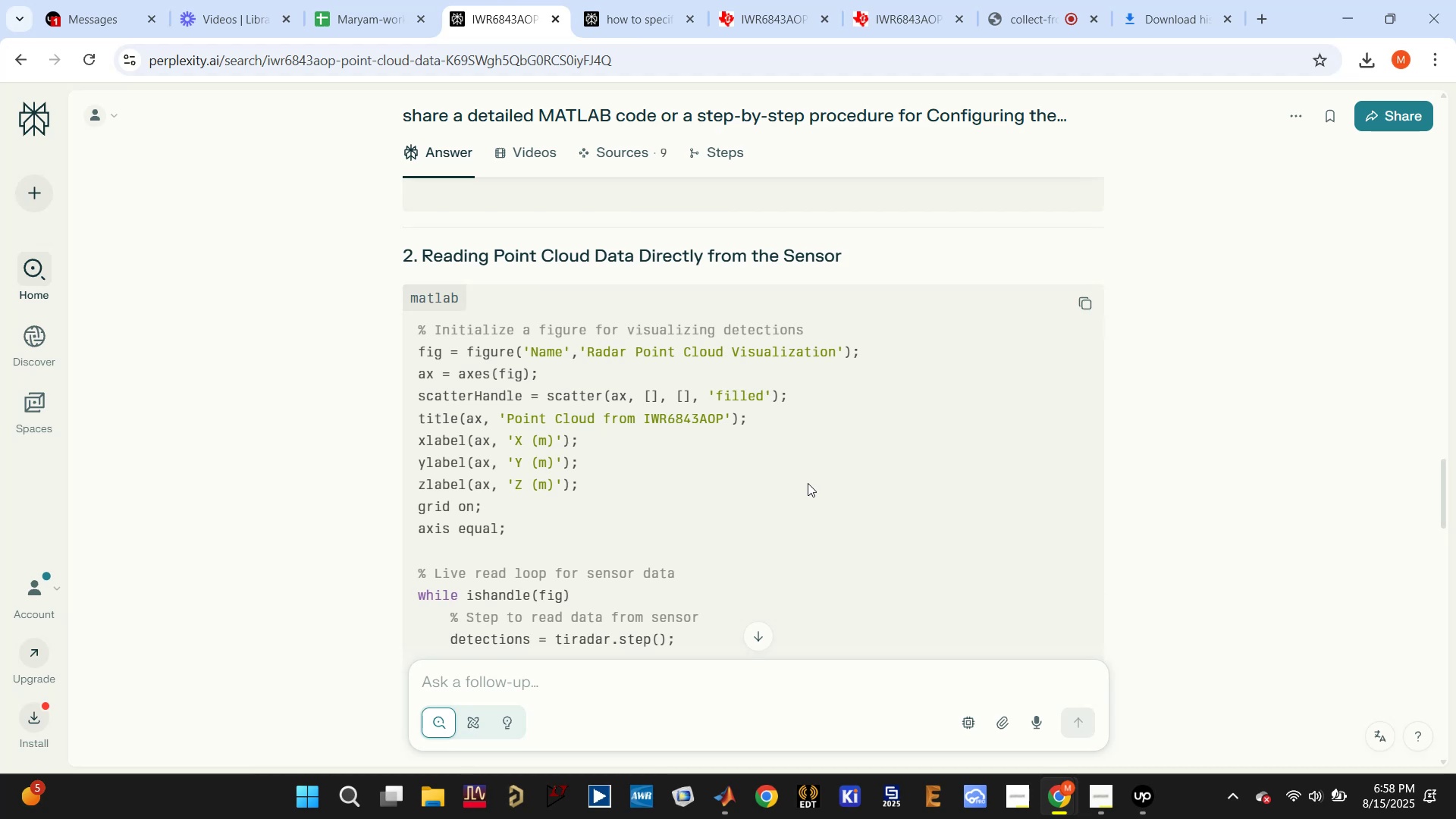 
wait(12.99)
 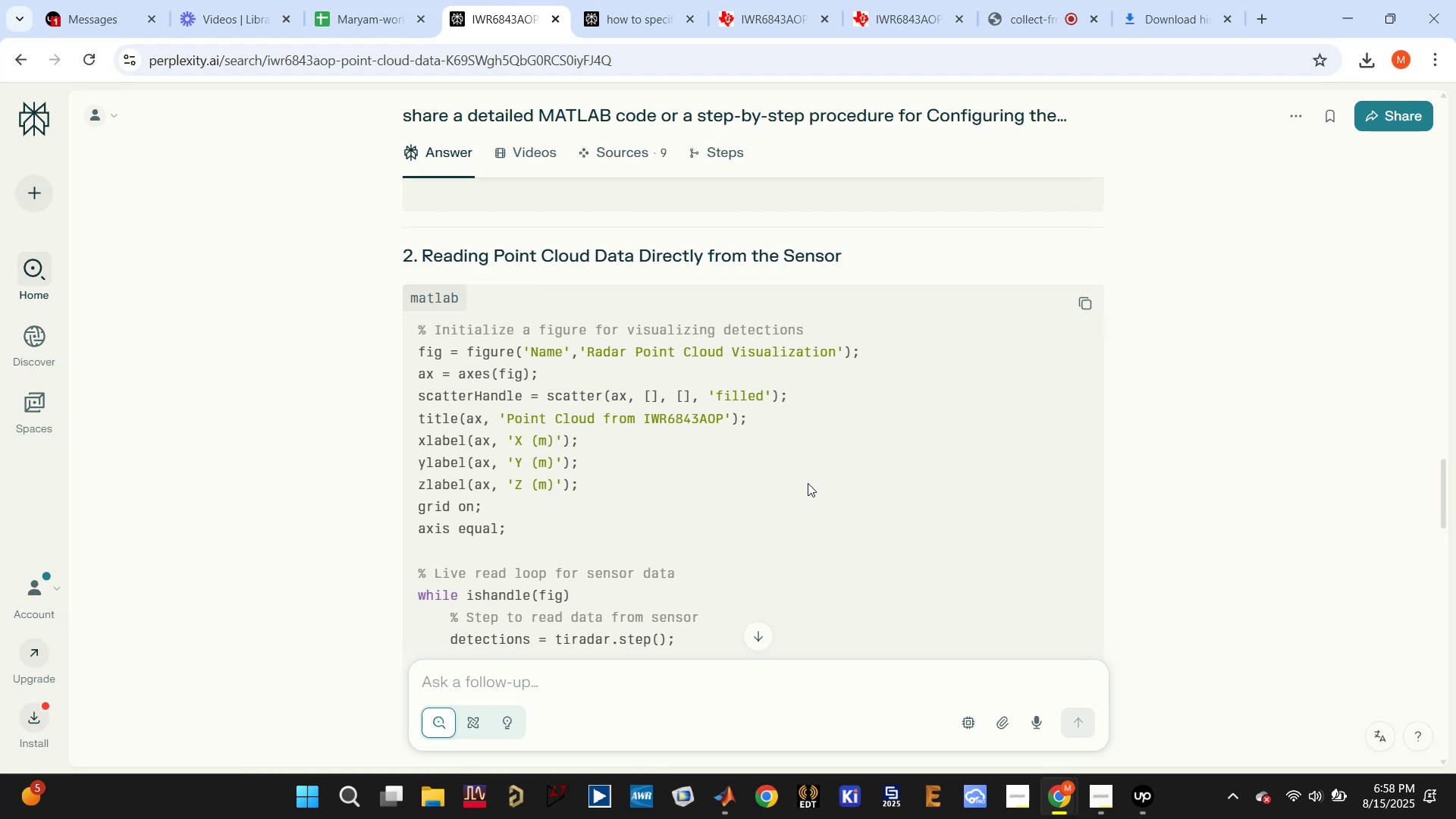 
scroll: coordinate [808, 500], scroll_direction: down, amount: 3.0
 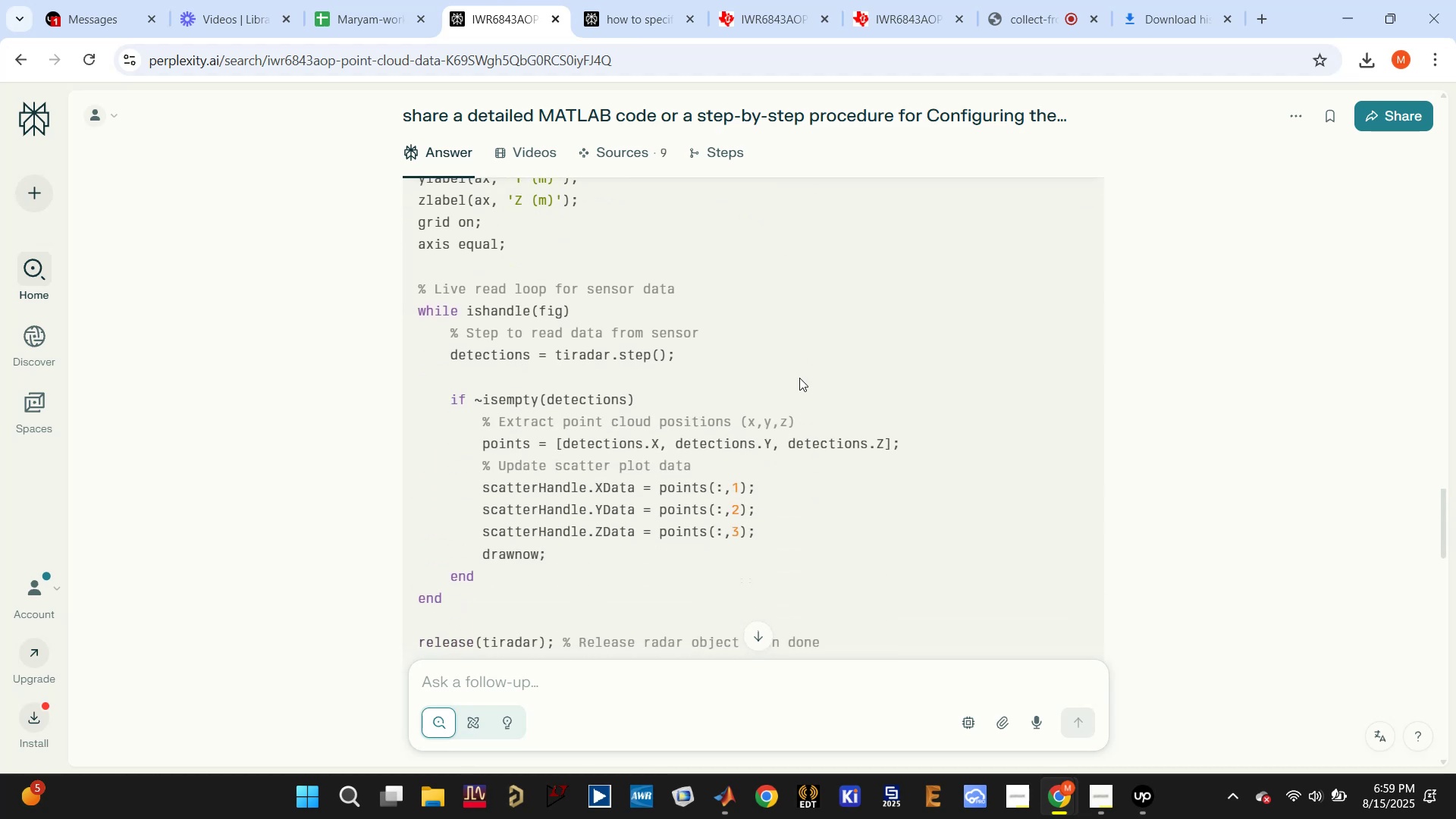 
scroll: coordinate [799, 378], scroll_direction: up, amount: 1.0
 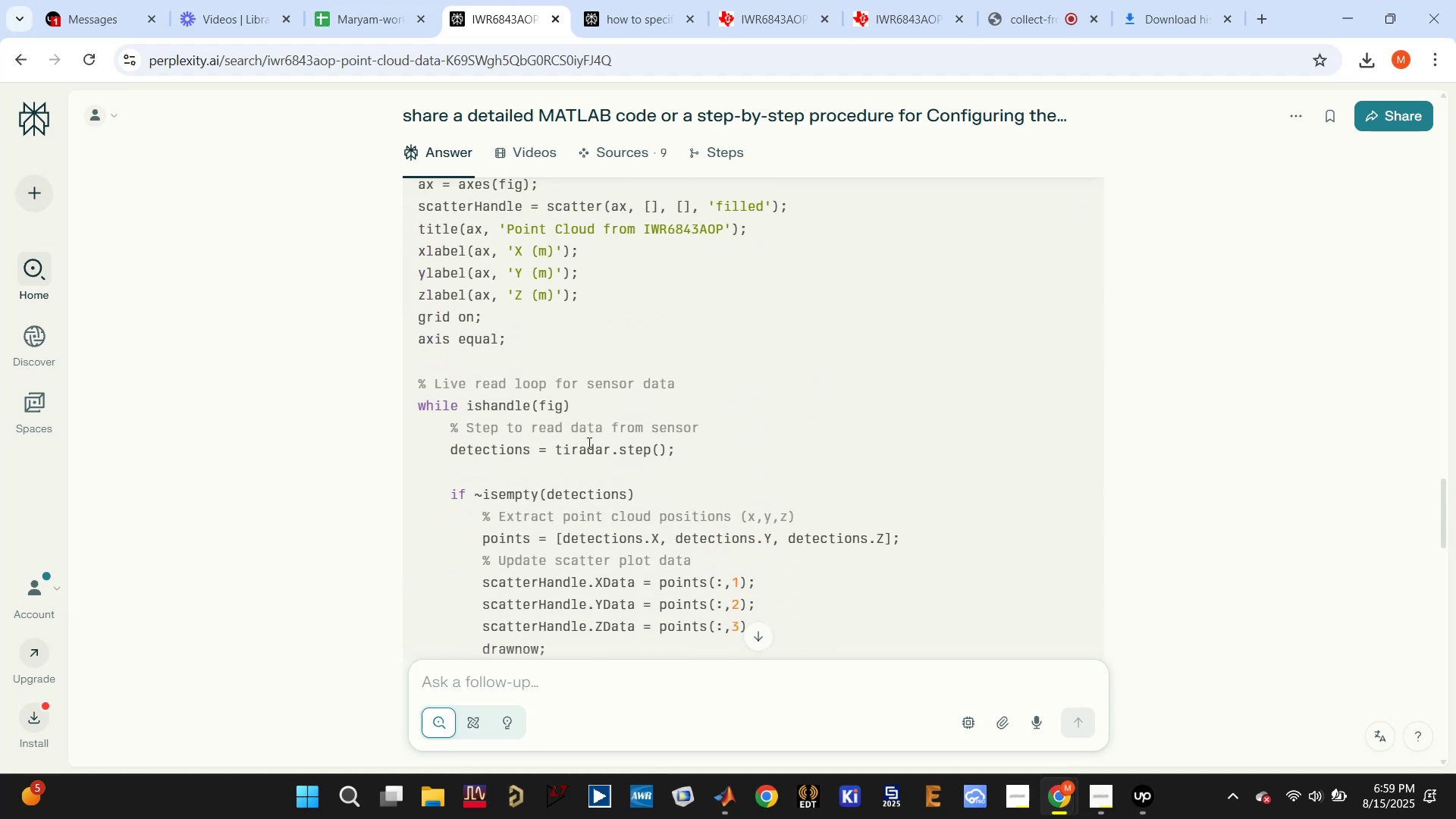 
double_click([587, 442])
 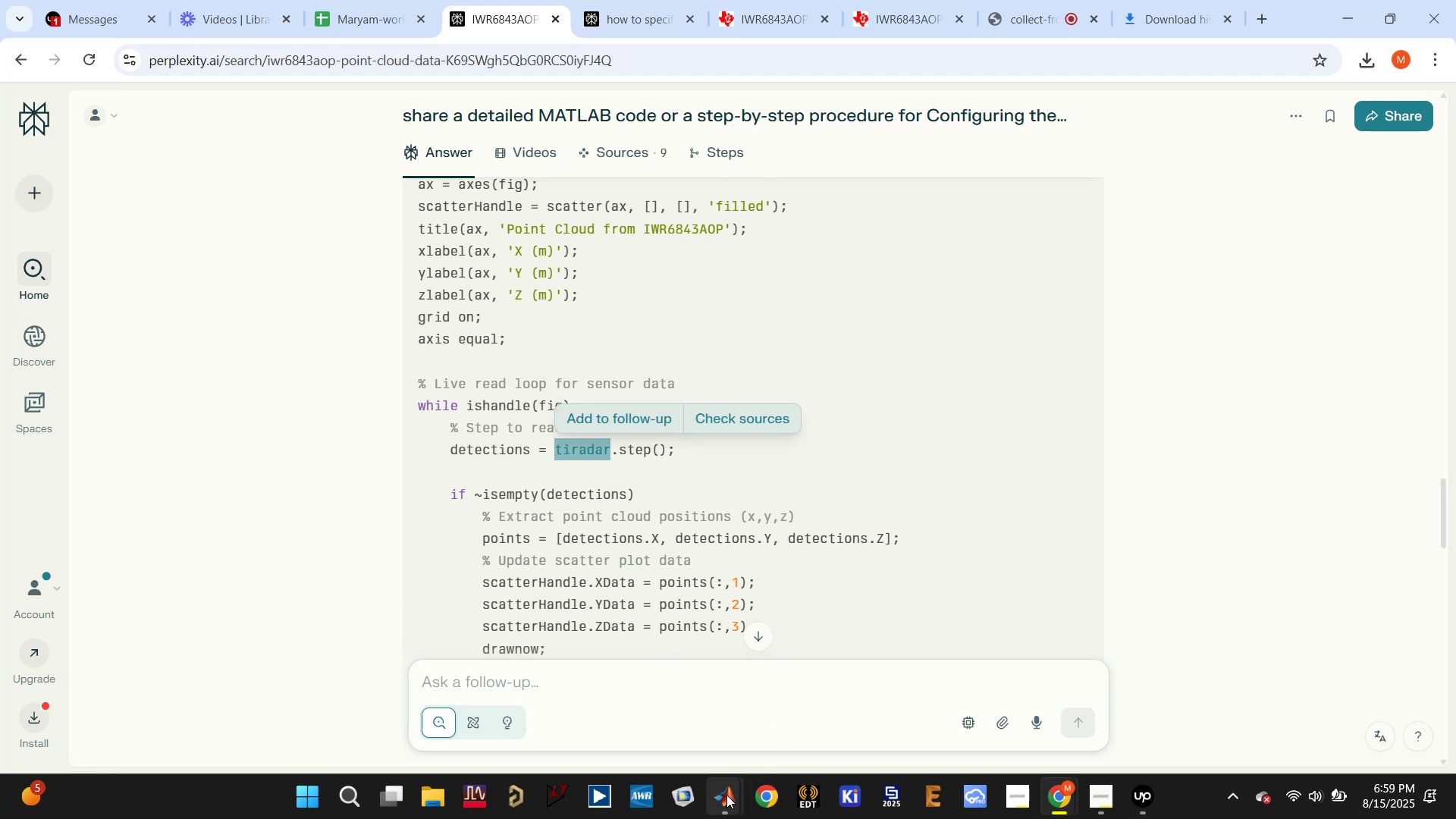 
left_click([805, 695])
 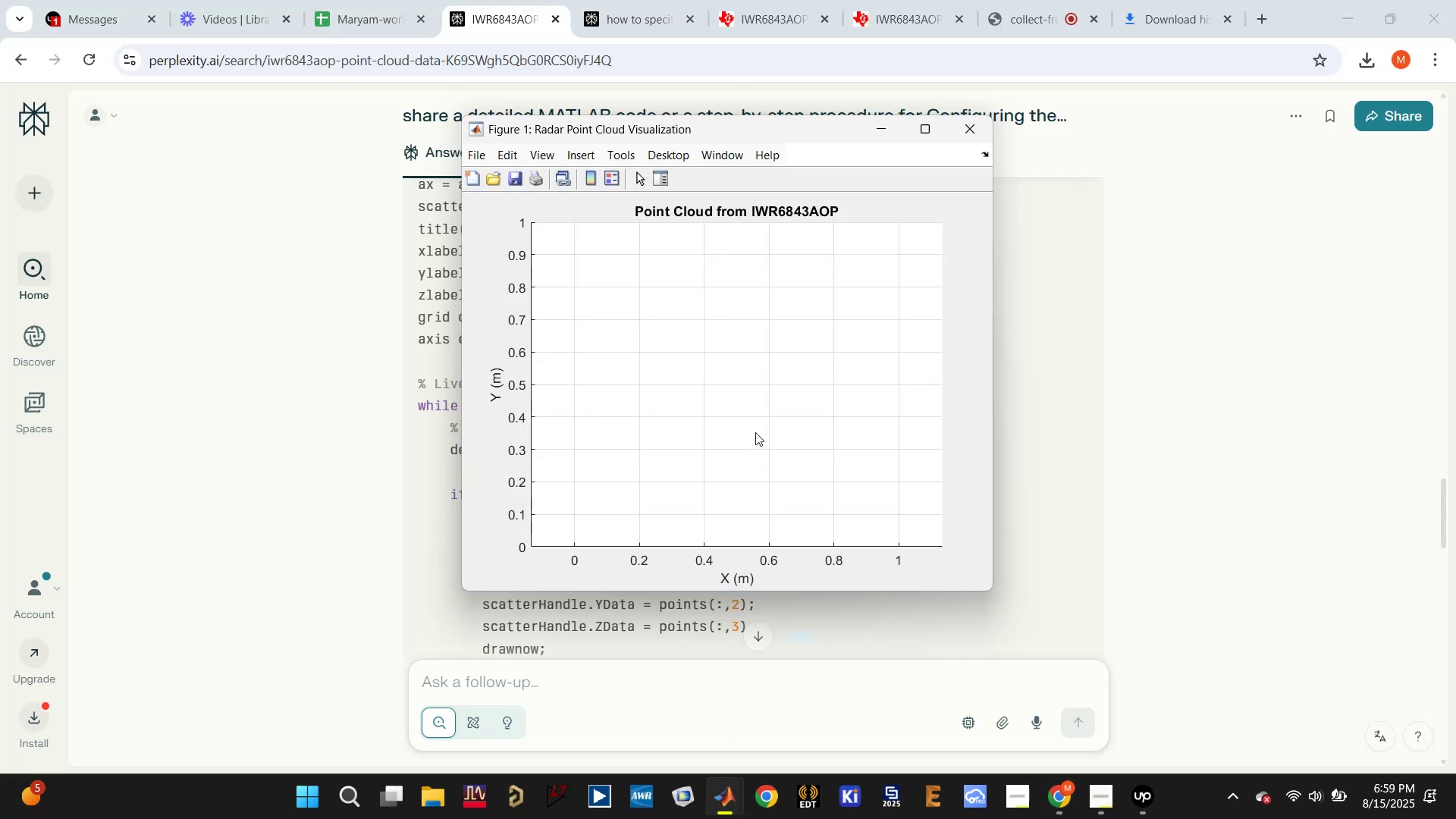 
wait(5.44)
 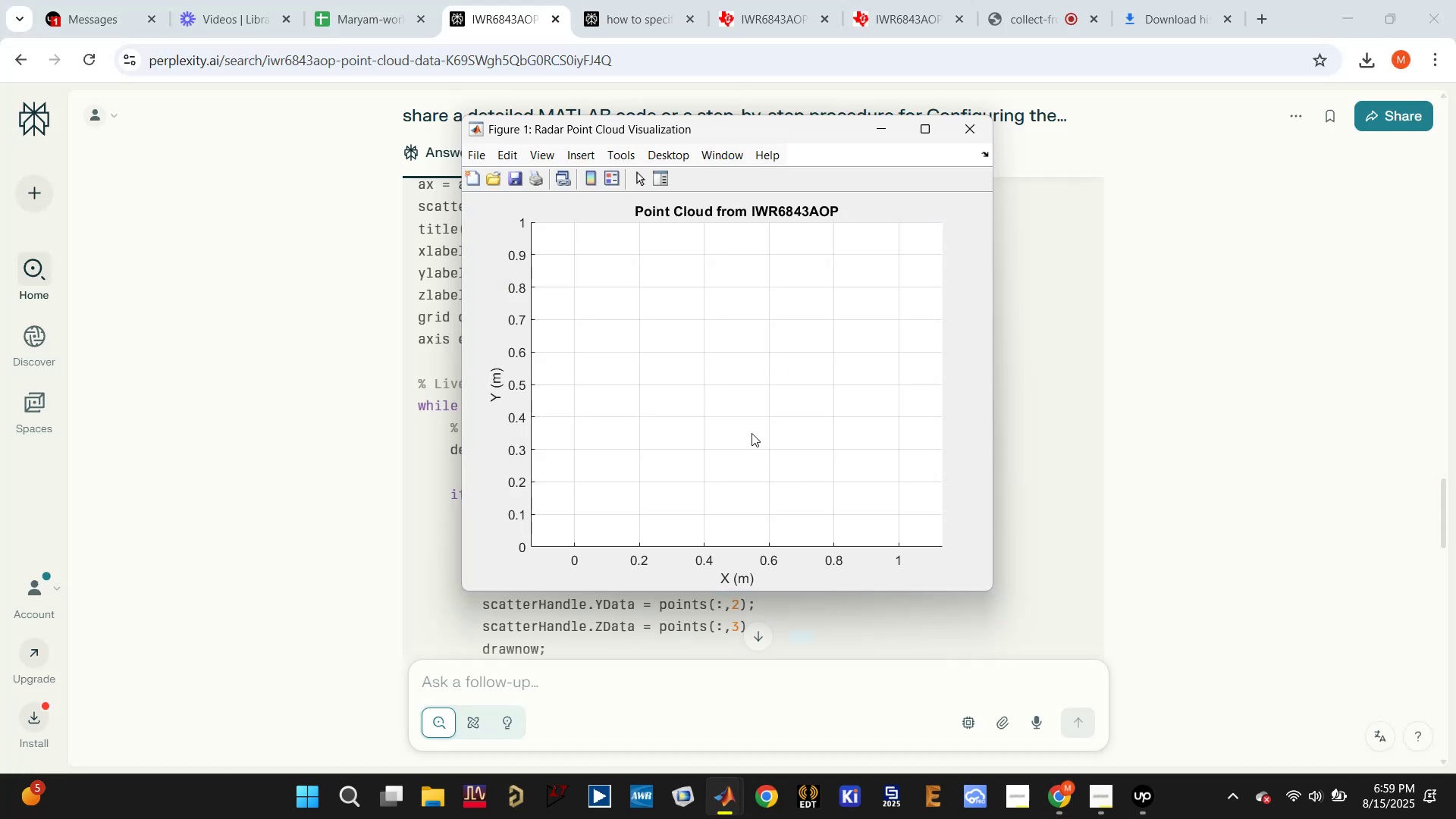 
left_click([971, 128])
 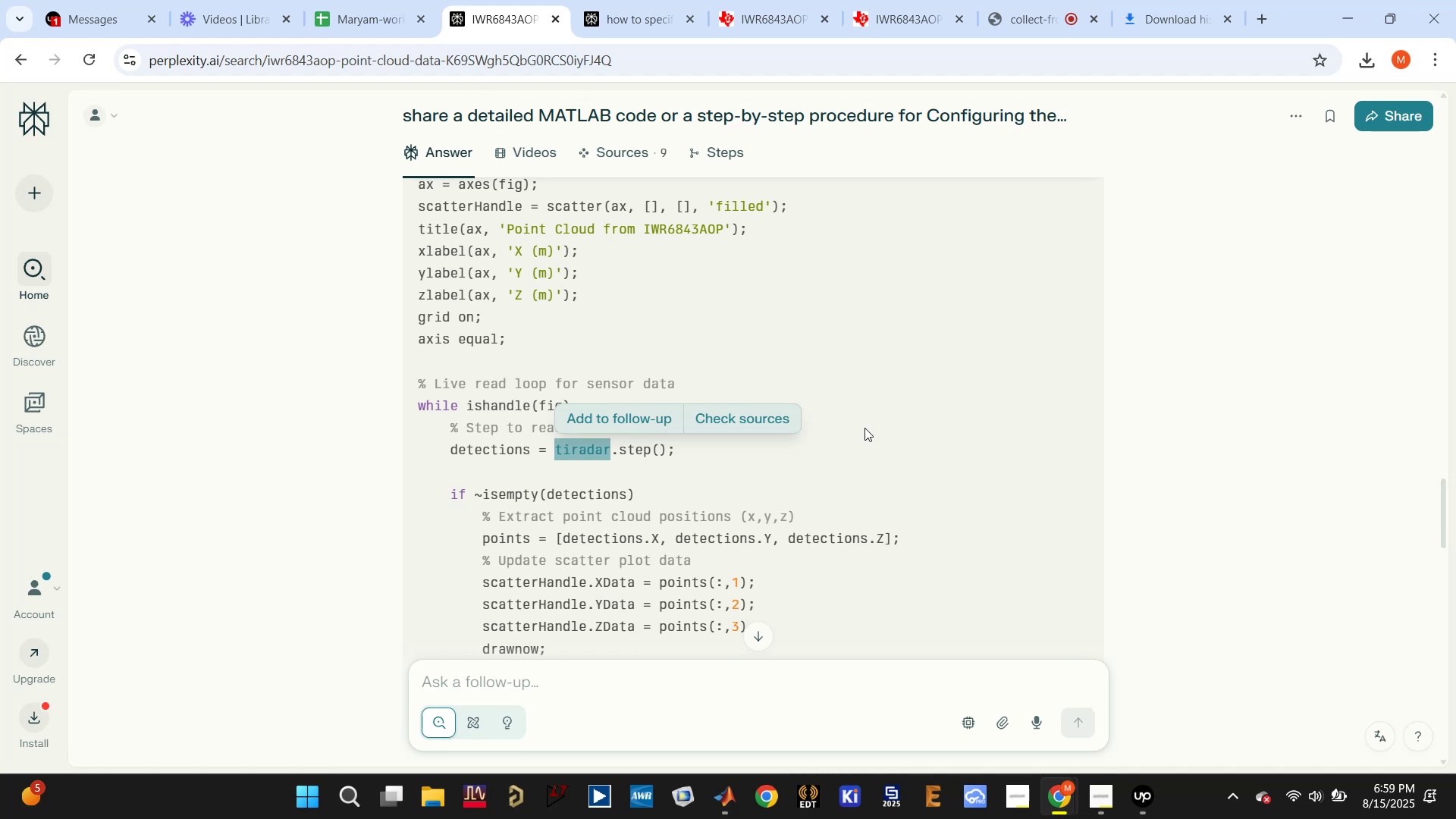 
scroll: coordinate [864, 447], scroll_direction: up, amount: 2.0
 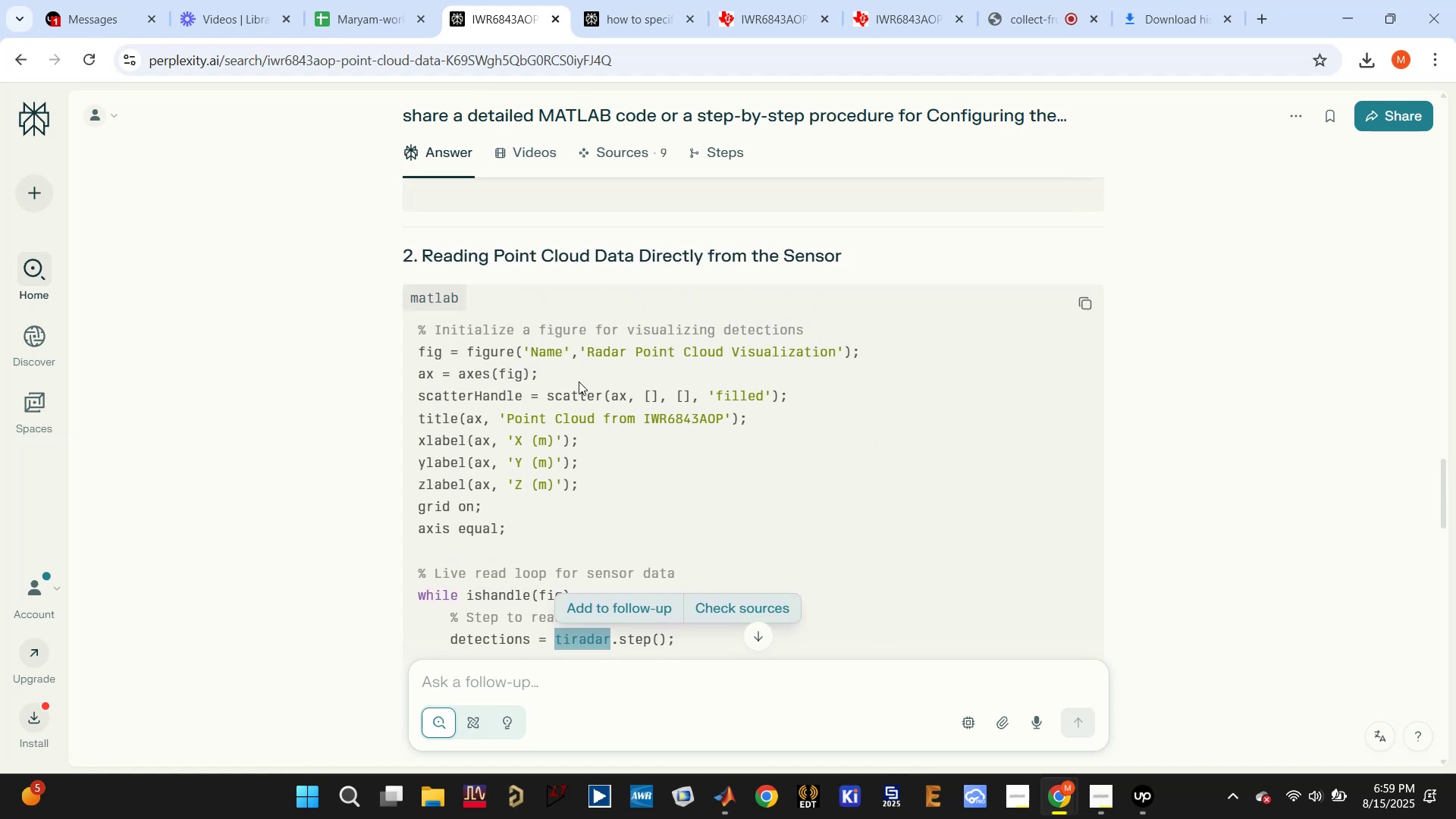 
left_click([501, 392])
 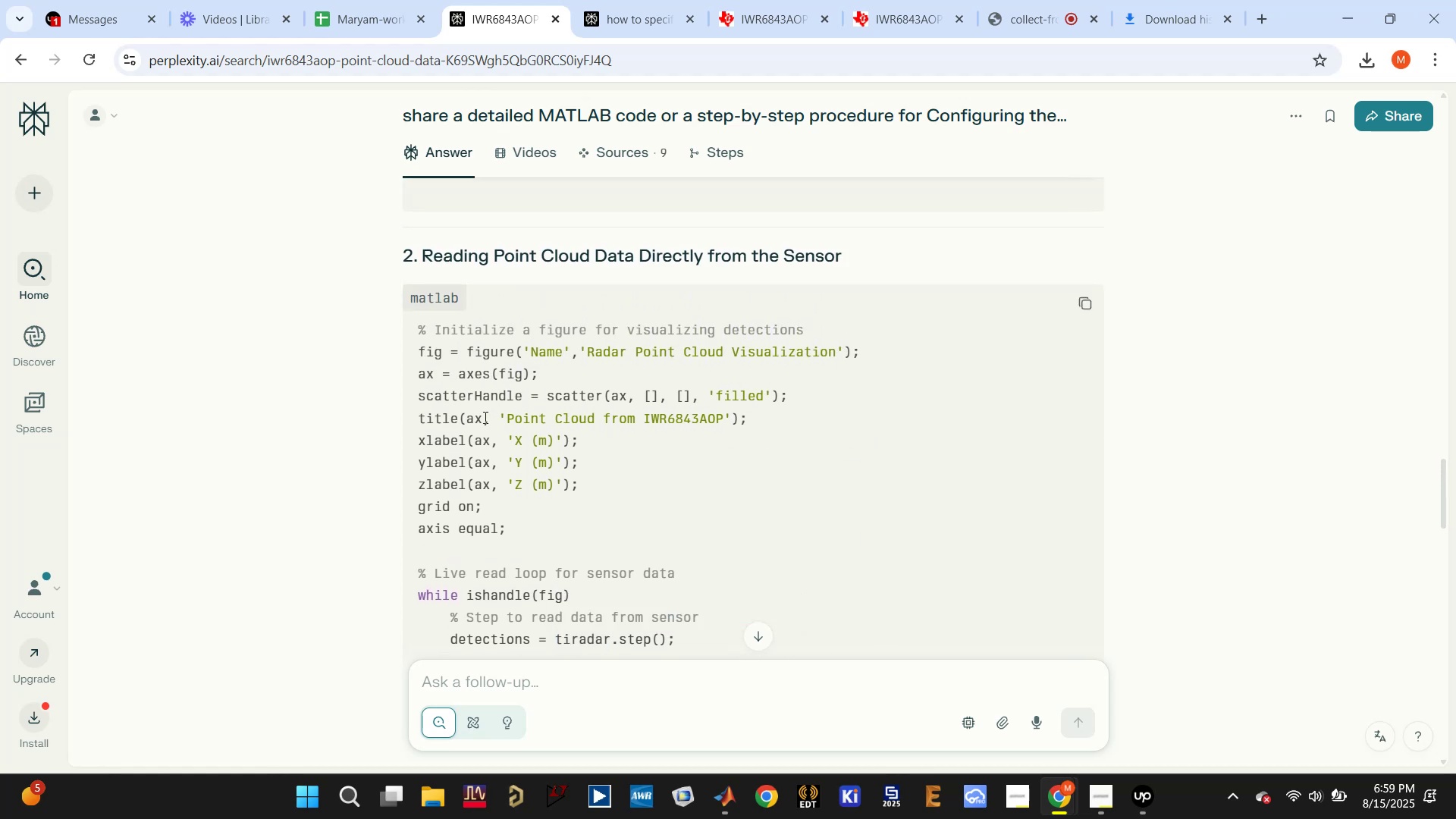 
scroll: coordinate [553, 453], scroll_direction: up, amount: 3.0
 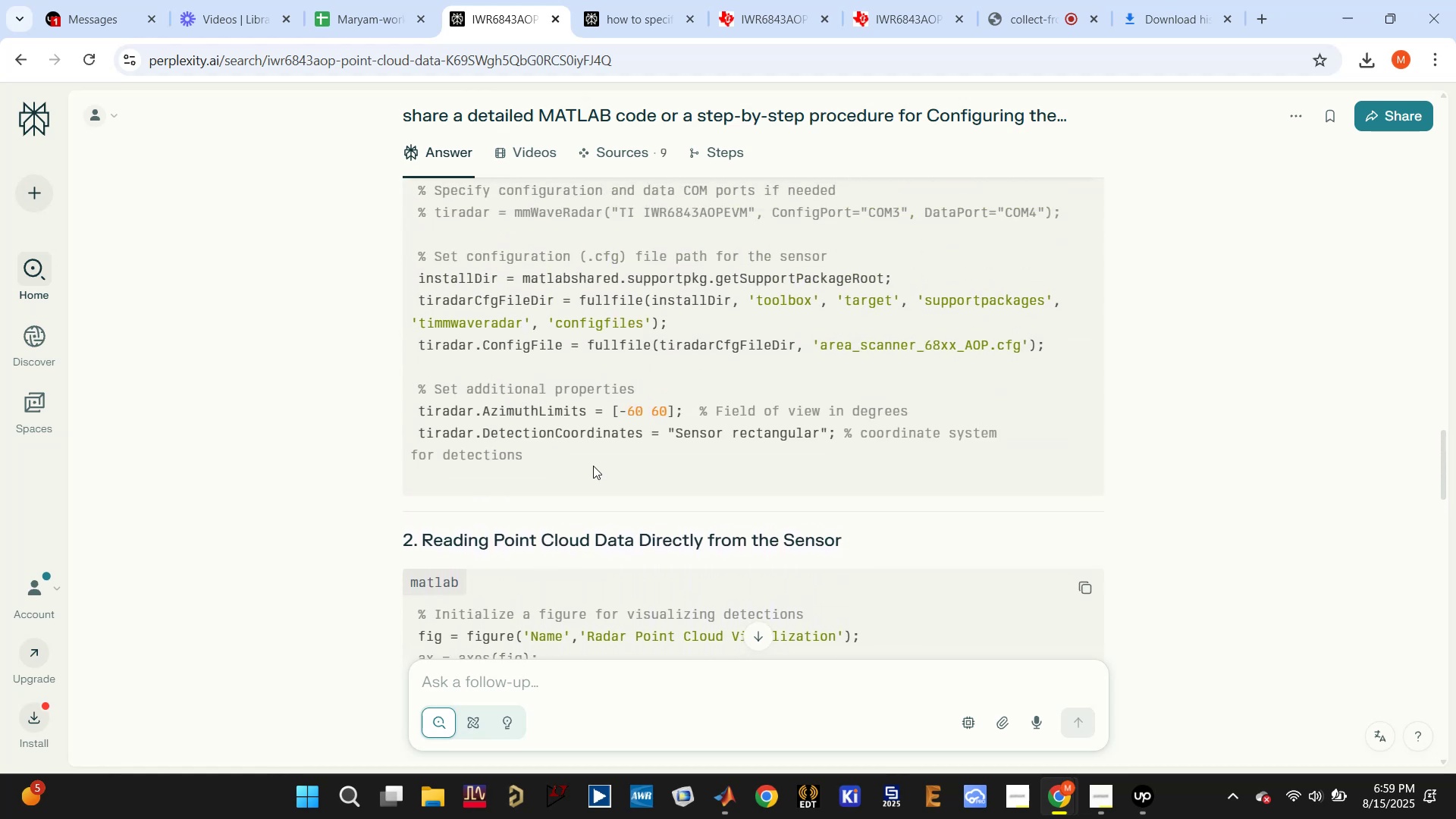 
scroll: coordinate [749, 494], scroll_direction: down, amount: 4.0
 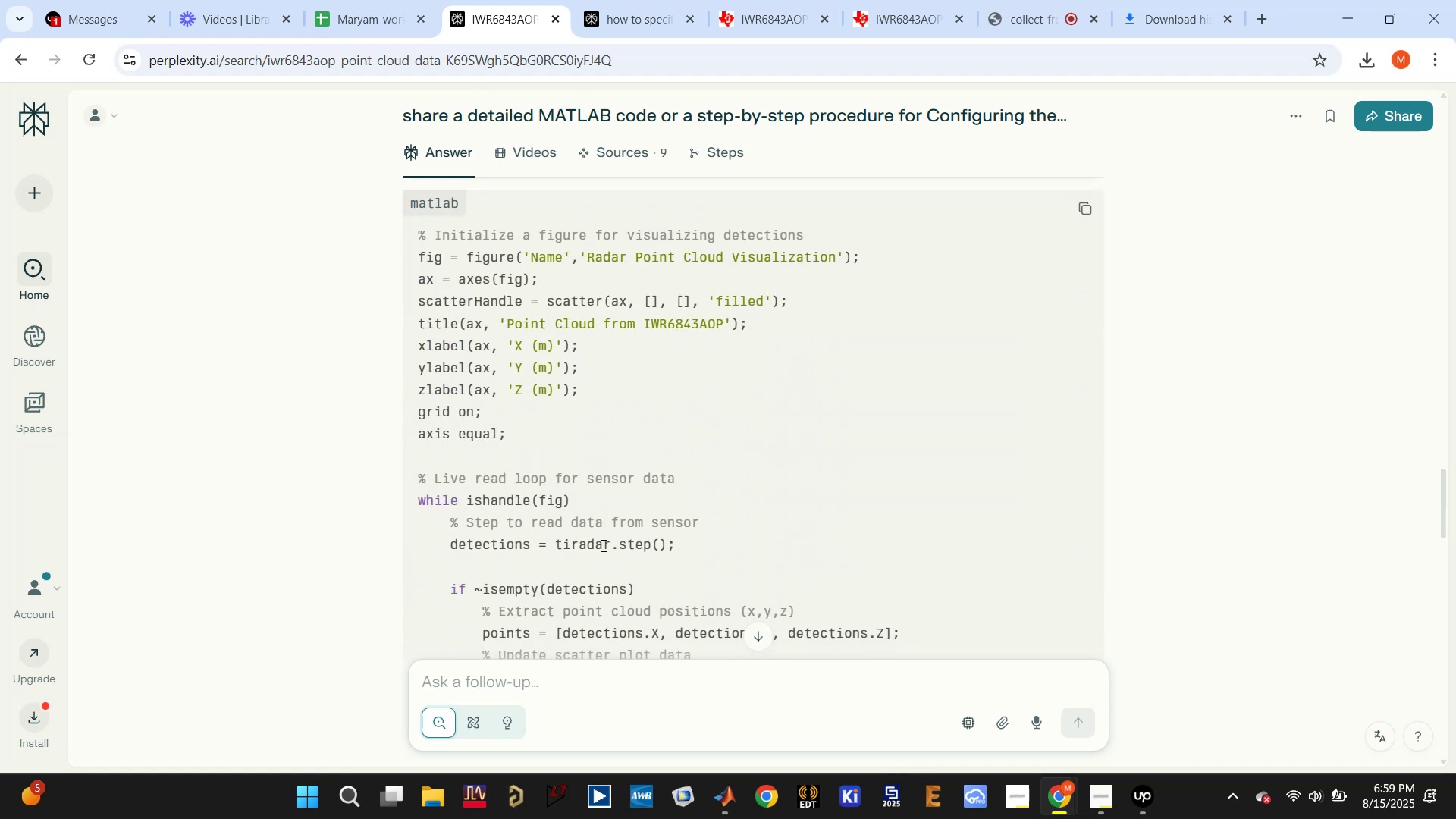 
double_click([576, 546])
 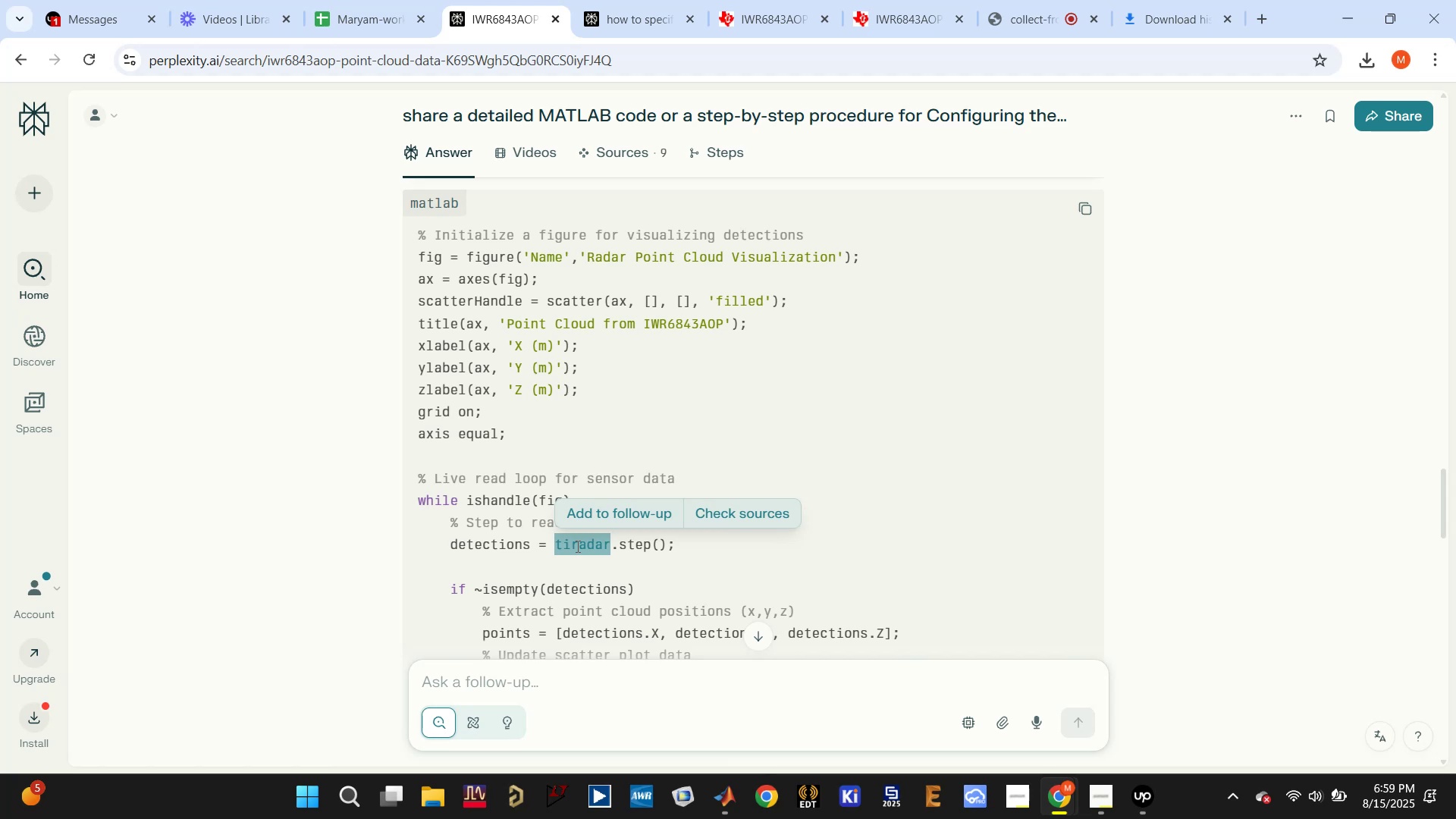 
scroll: coordinate [576, 546], scroll_direction: down, amount: 1.0
 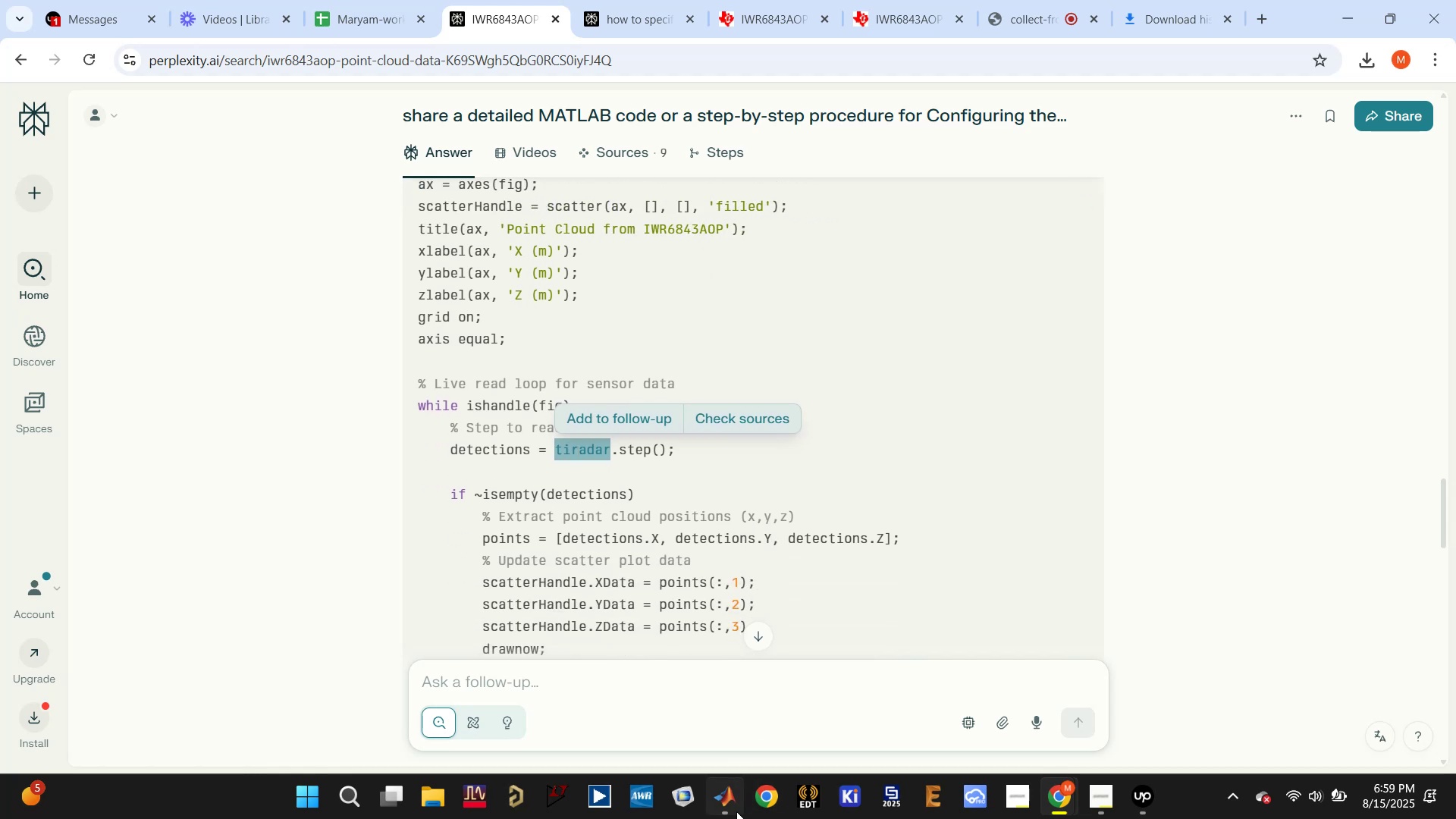 
left_click([674, 689])
 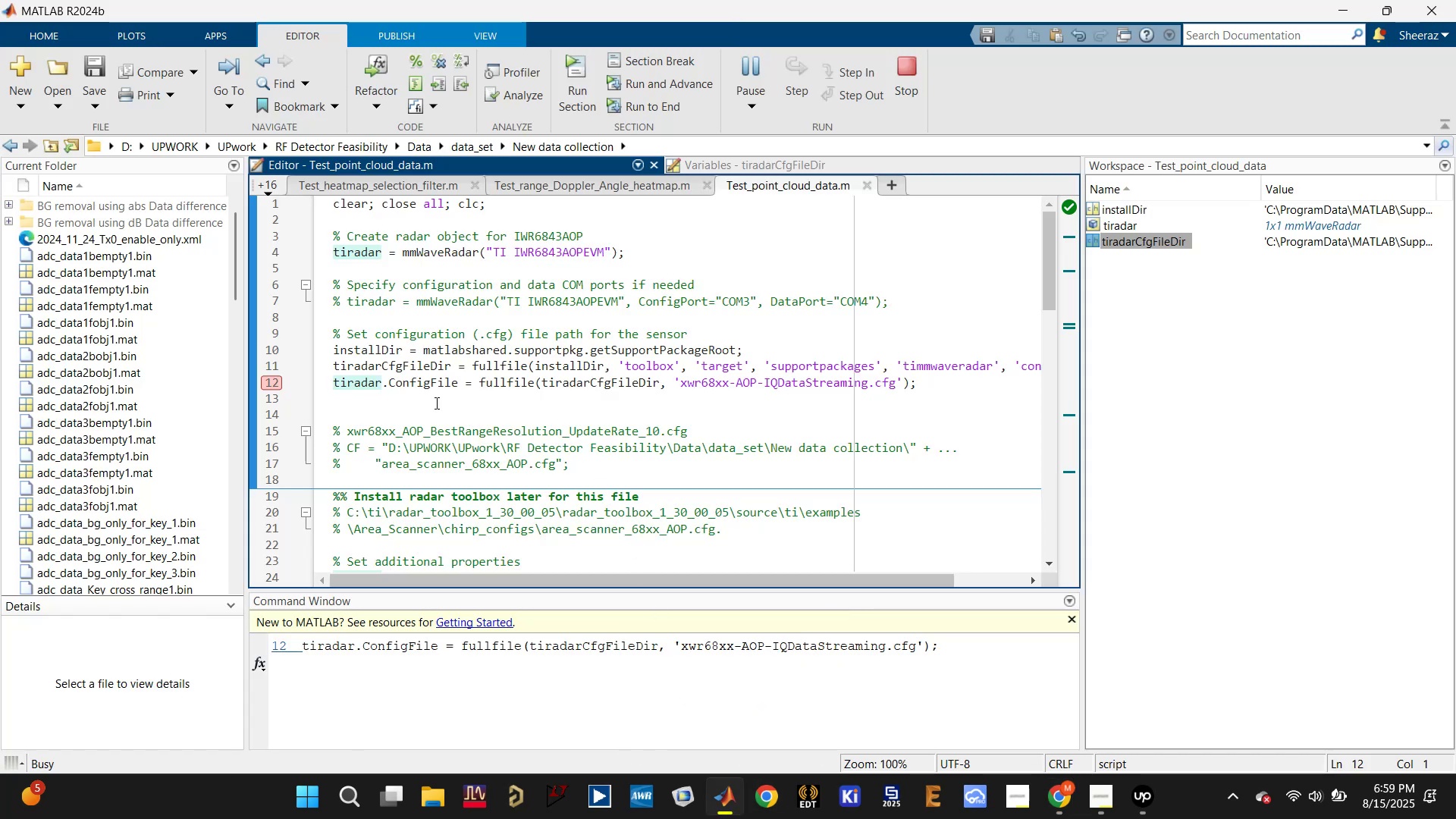 
scroll: coordinate [621, 416], scroll_direction: down, amount: 3.0
 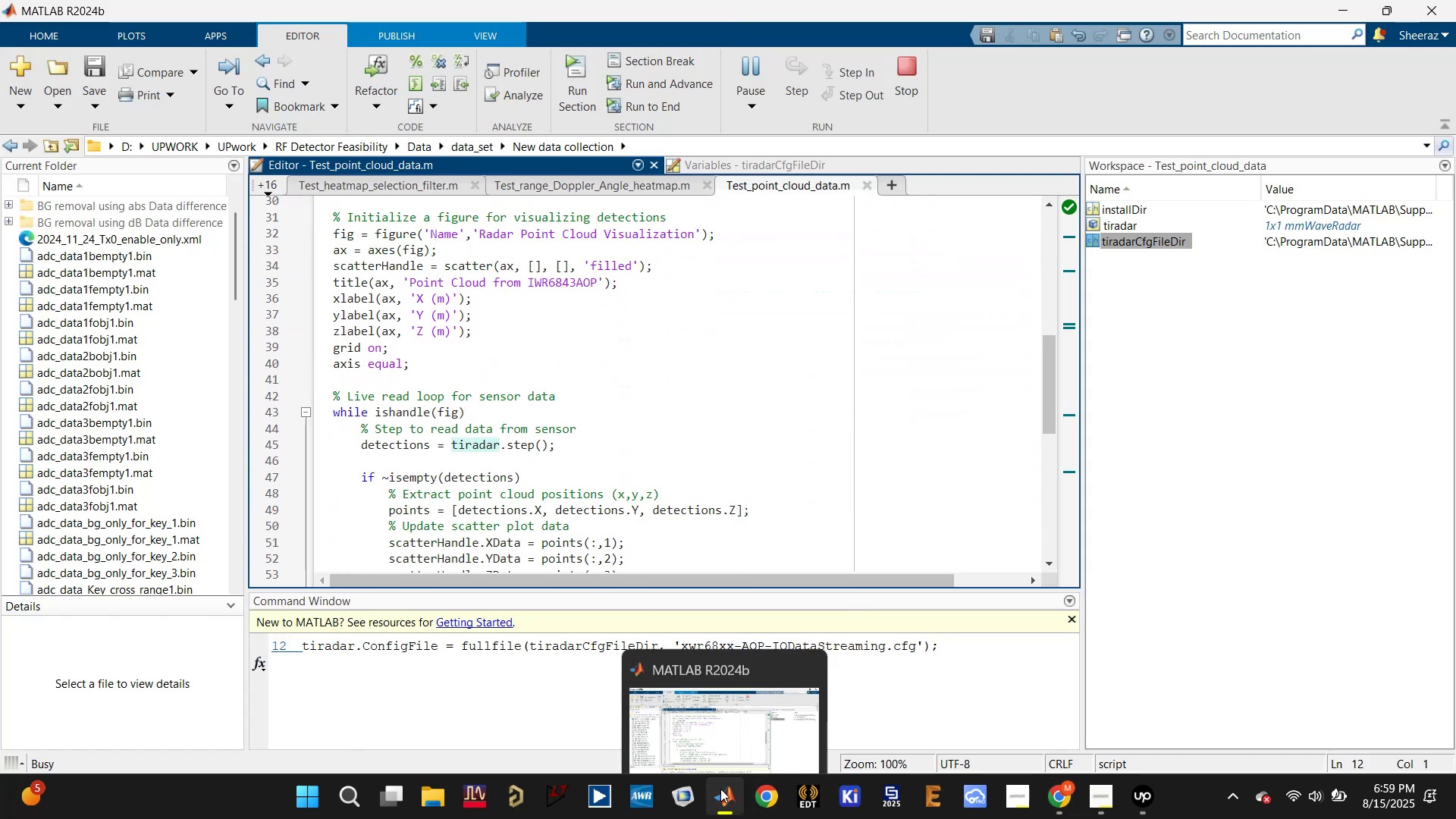 
left_click([532, 674])
 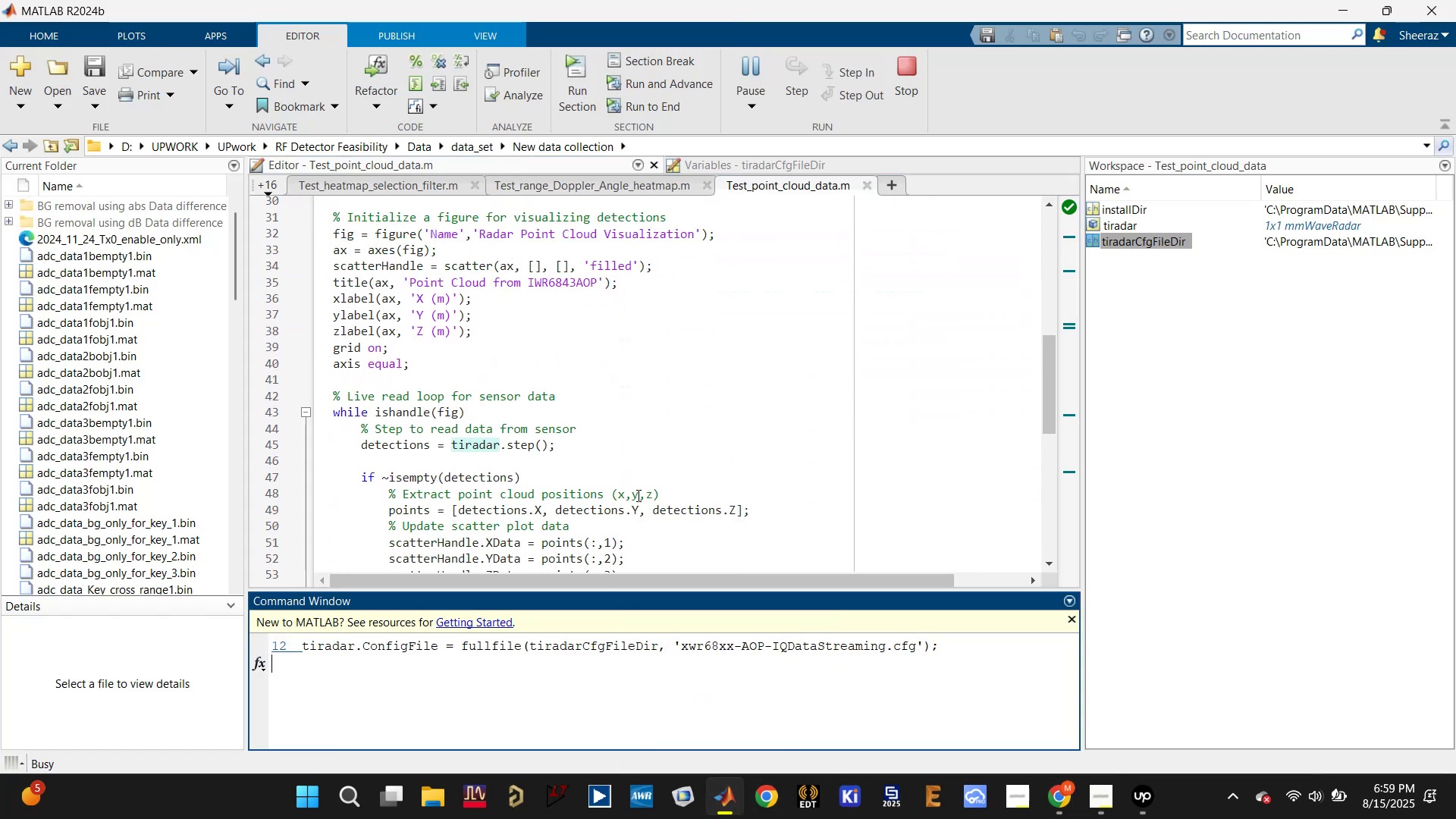 
scroll: coordinate [675, 430], scroll_direction: down, amount: 3.0
 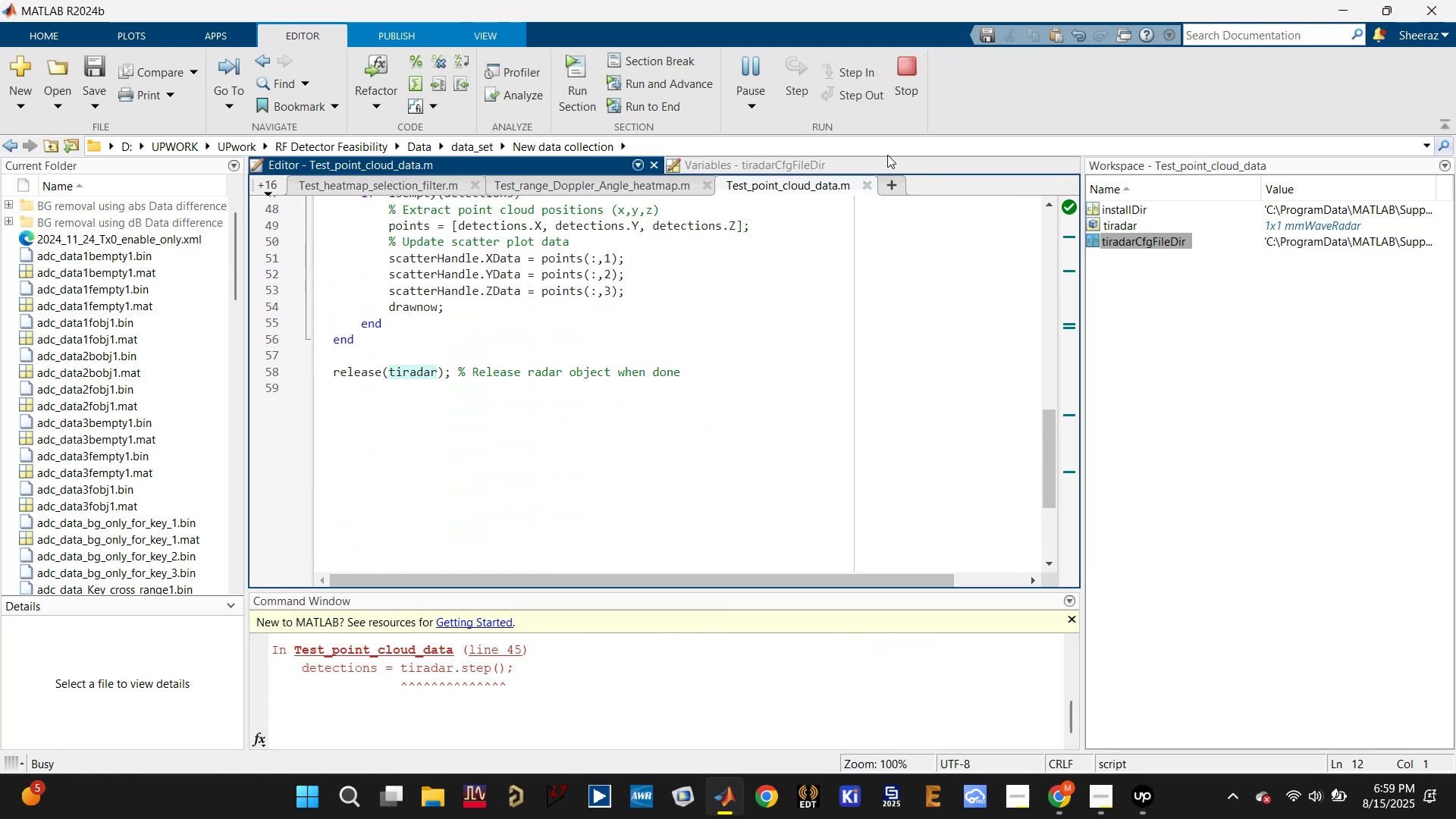 
wait(6.46)
 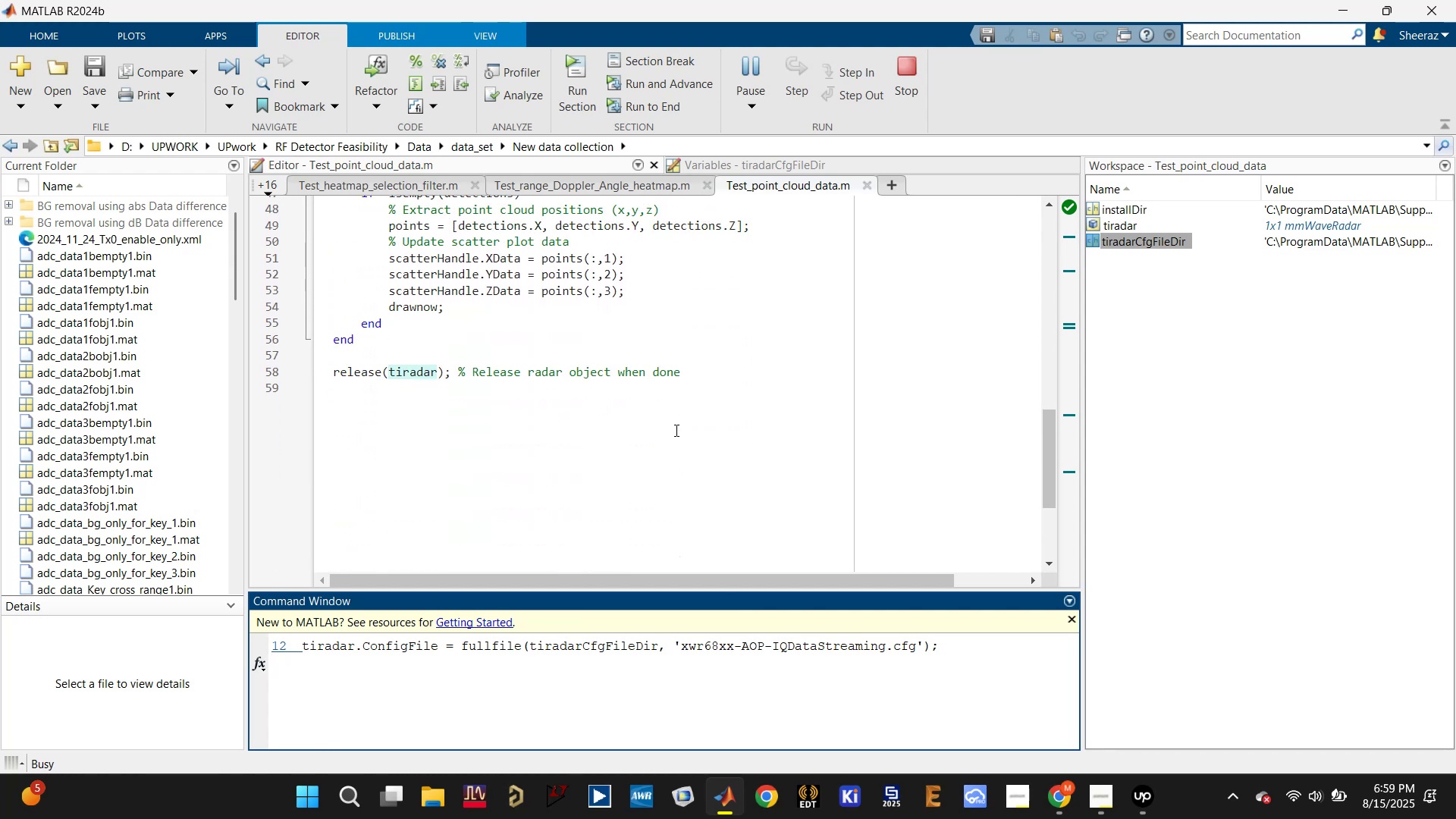 
left_click([507, 729])
 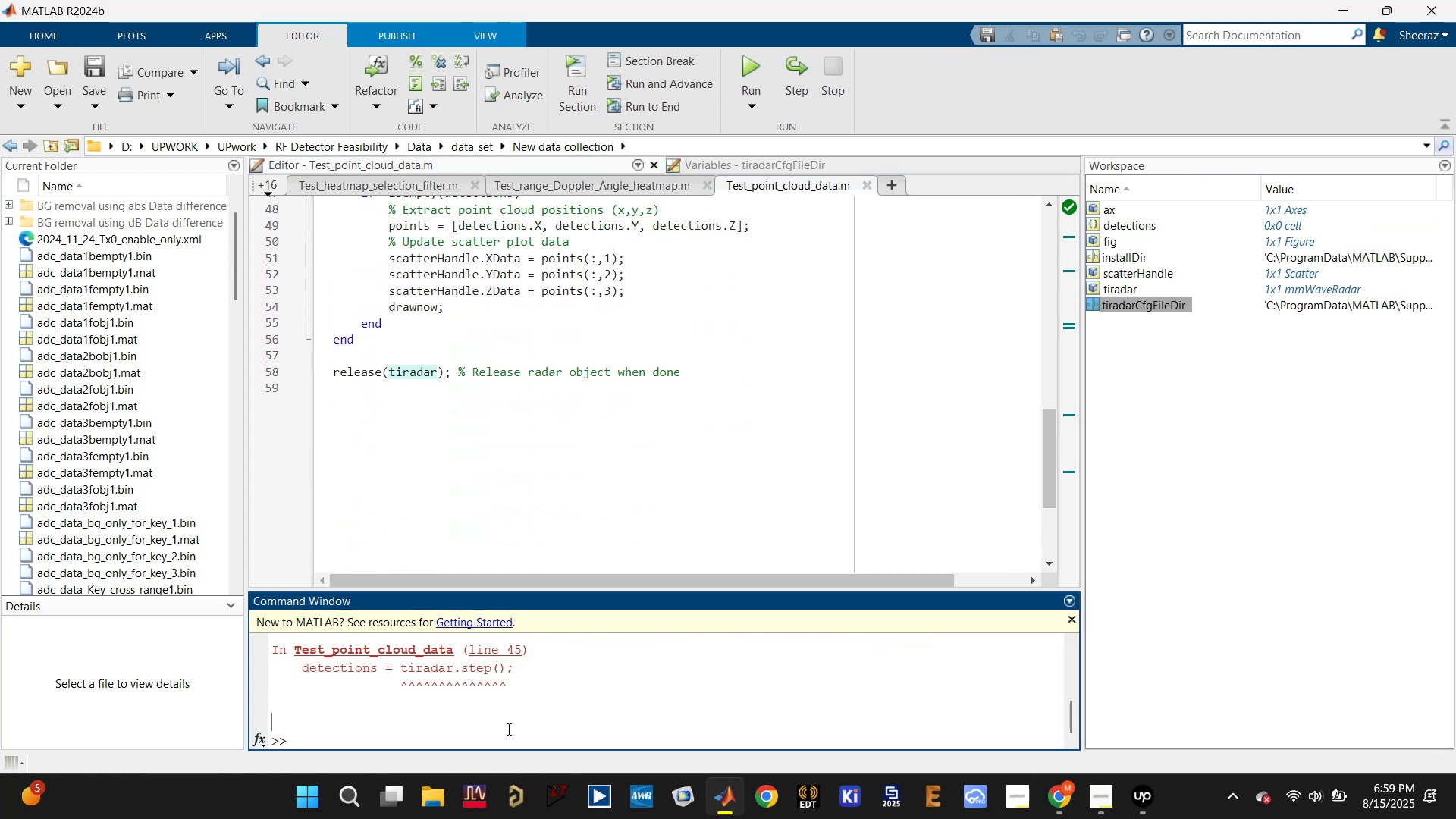 
type(clc)
 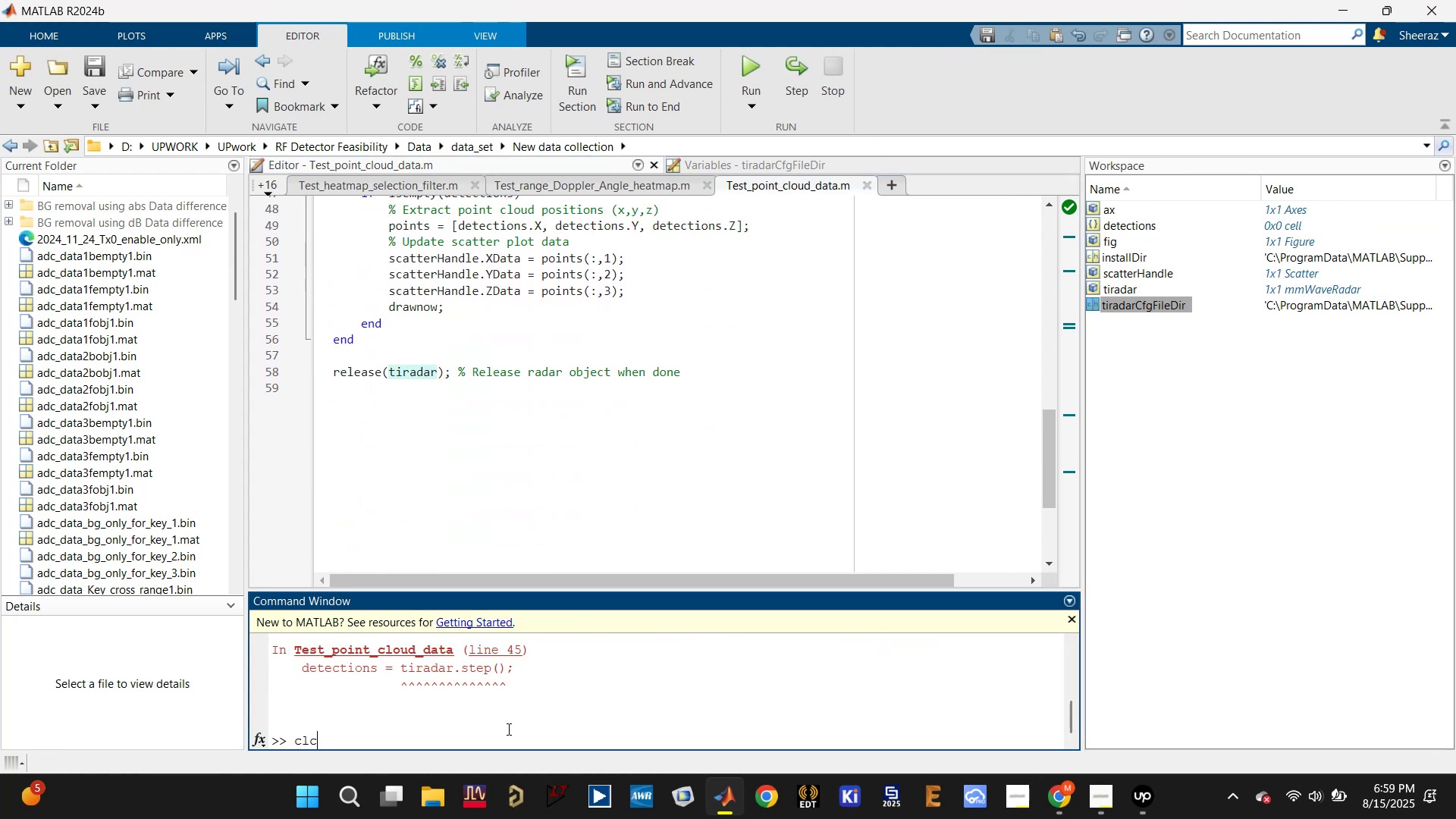 
key(Enter)
 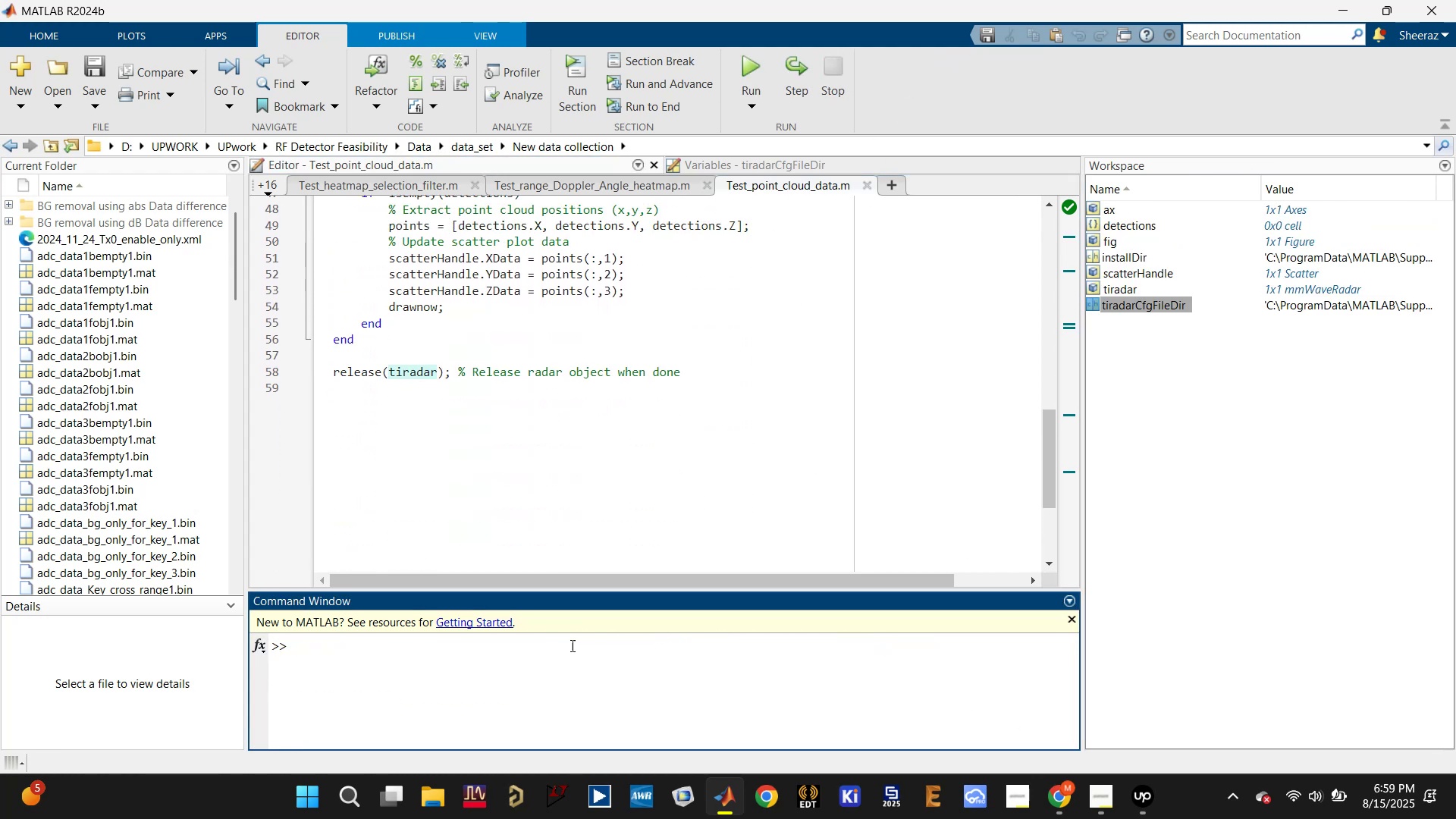 
left_click([679, 452])
 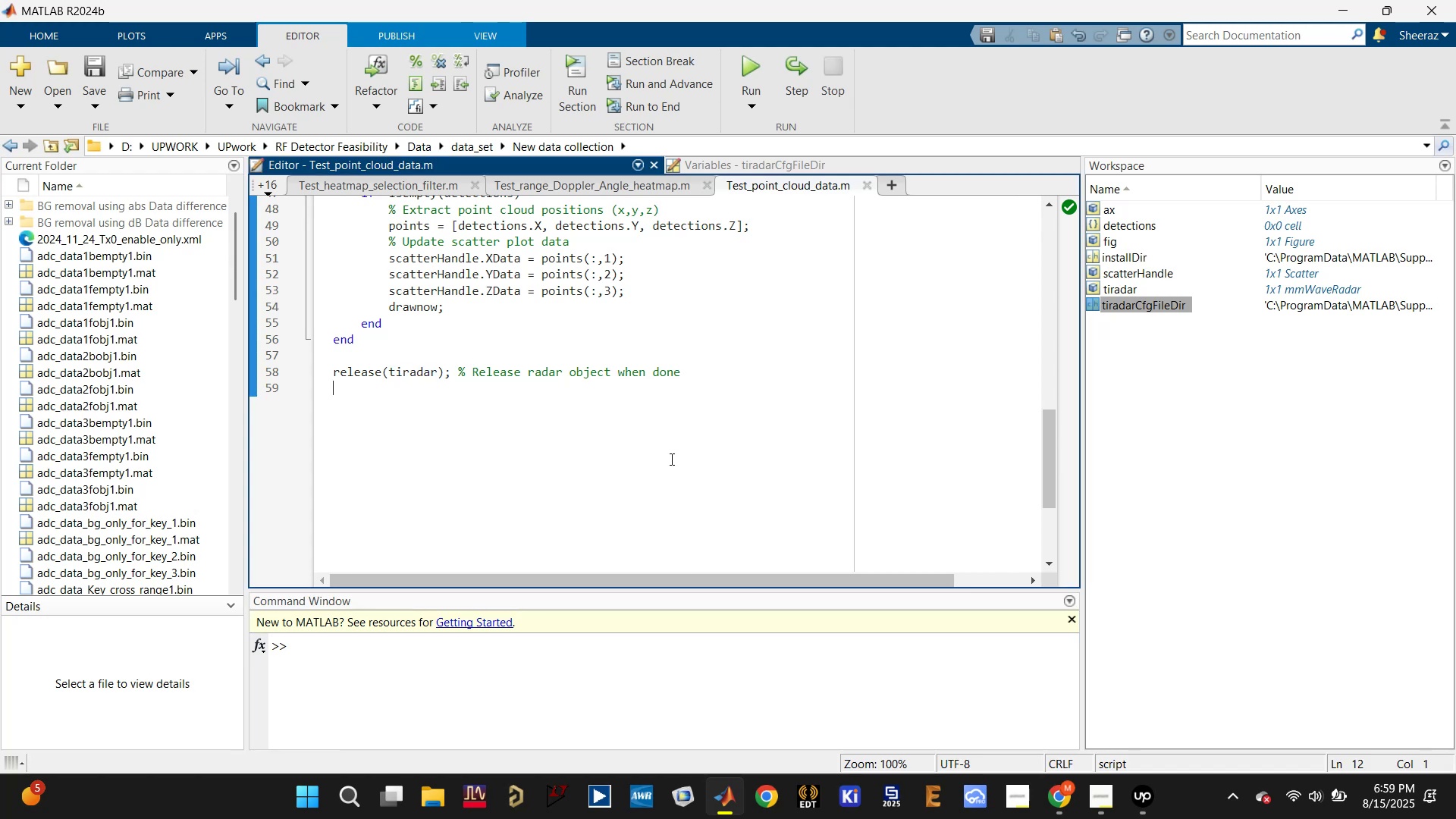 
key(Control+S)
 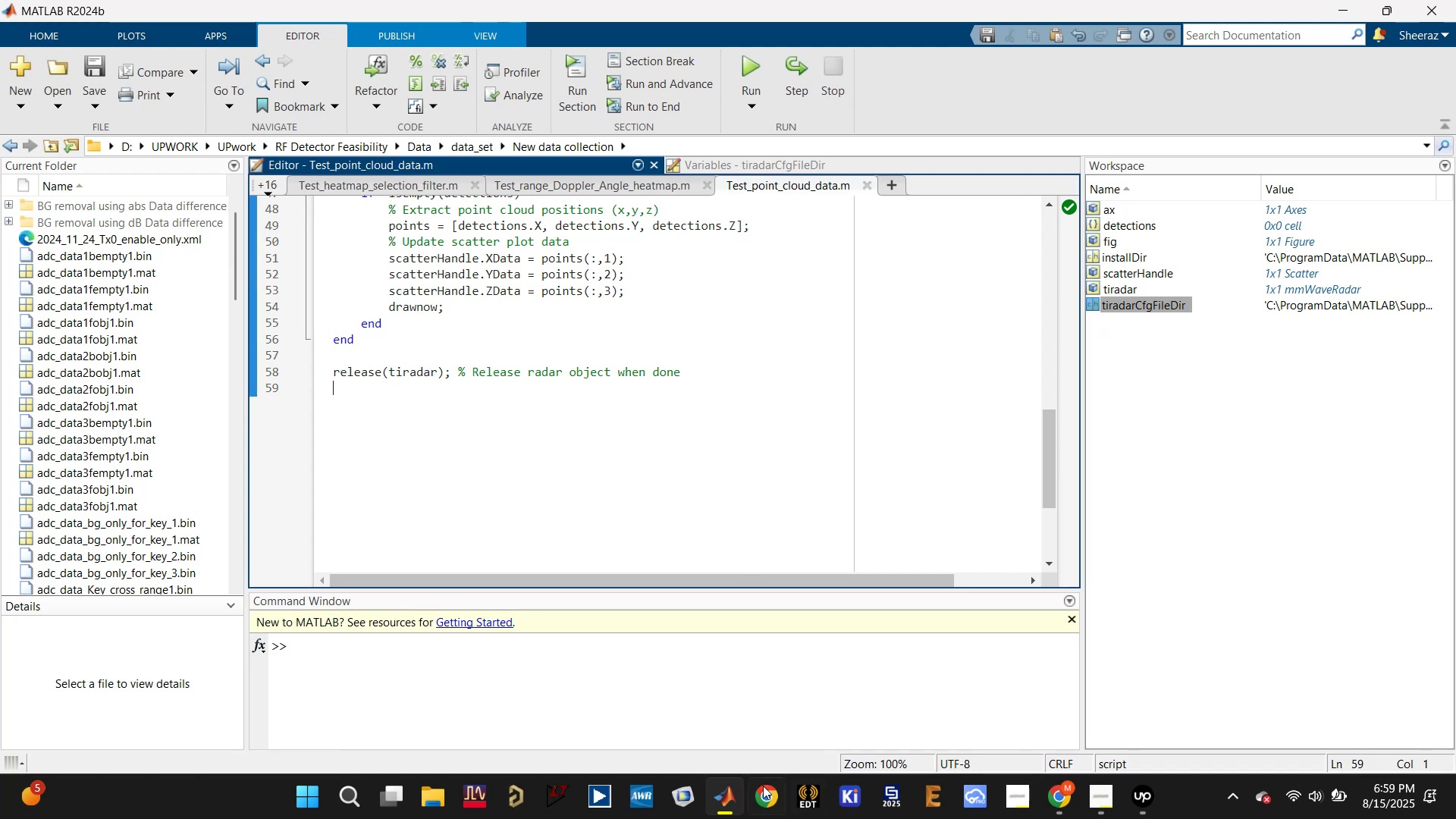 
left_click([714, 803])
 